 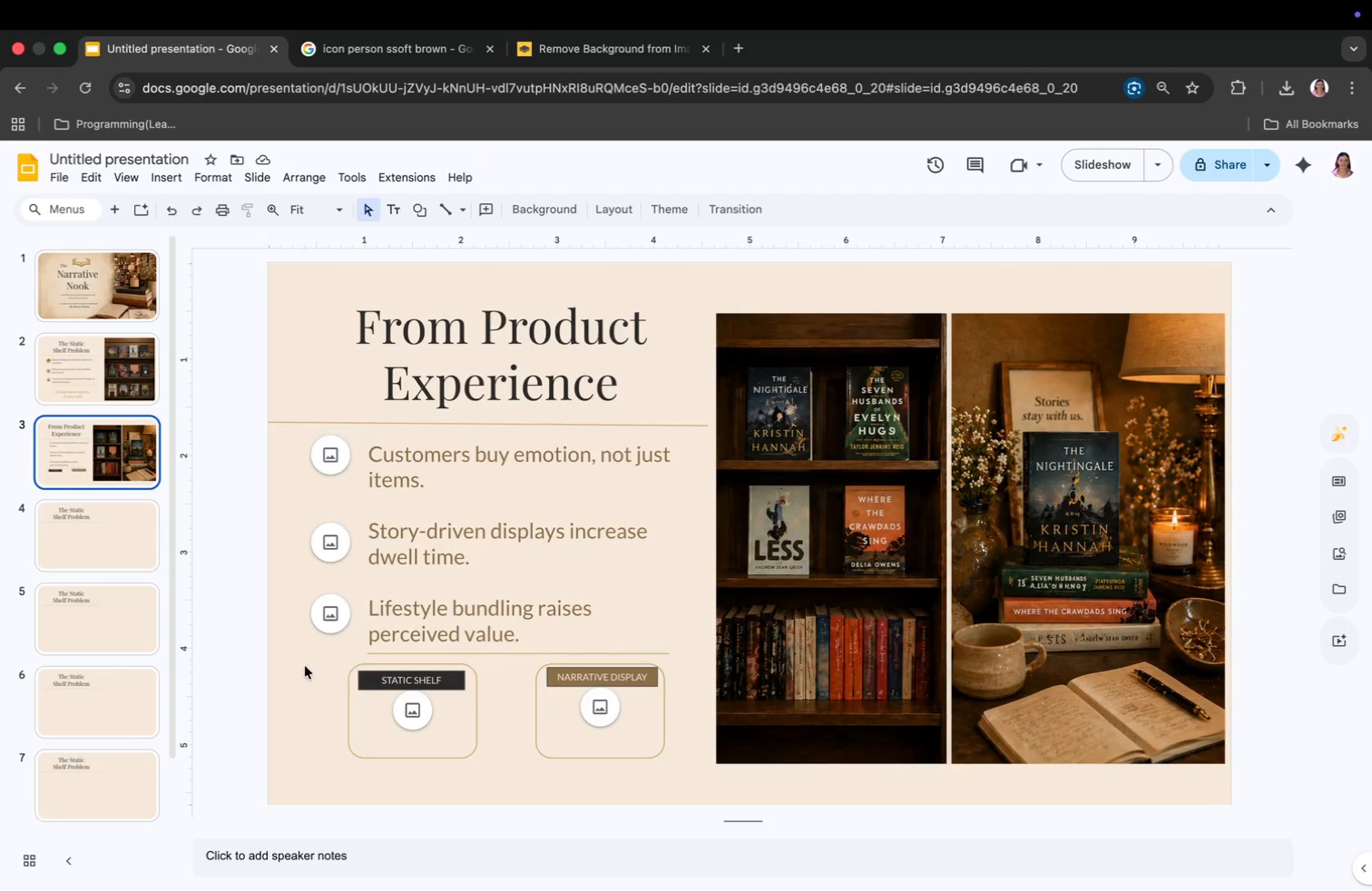 
left_click([72, 367])
 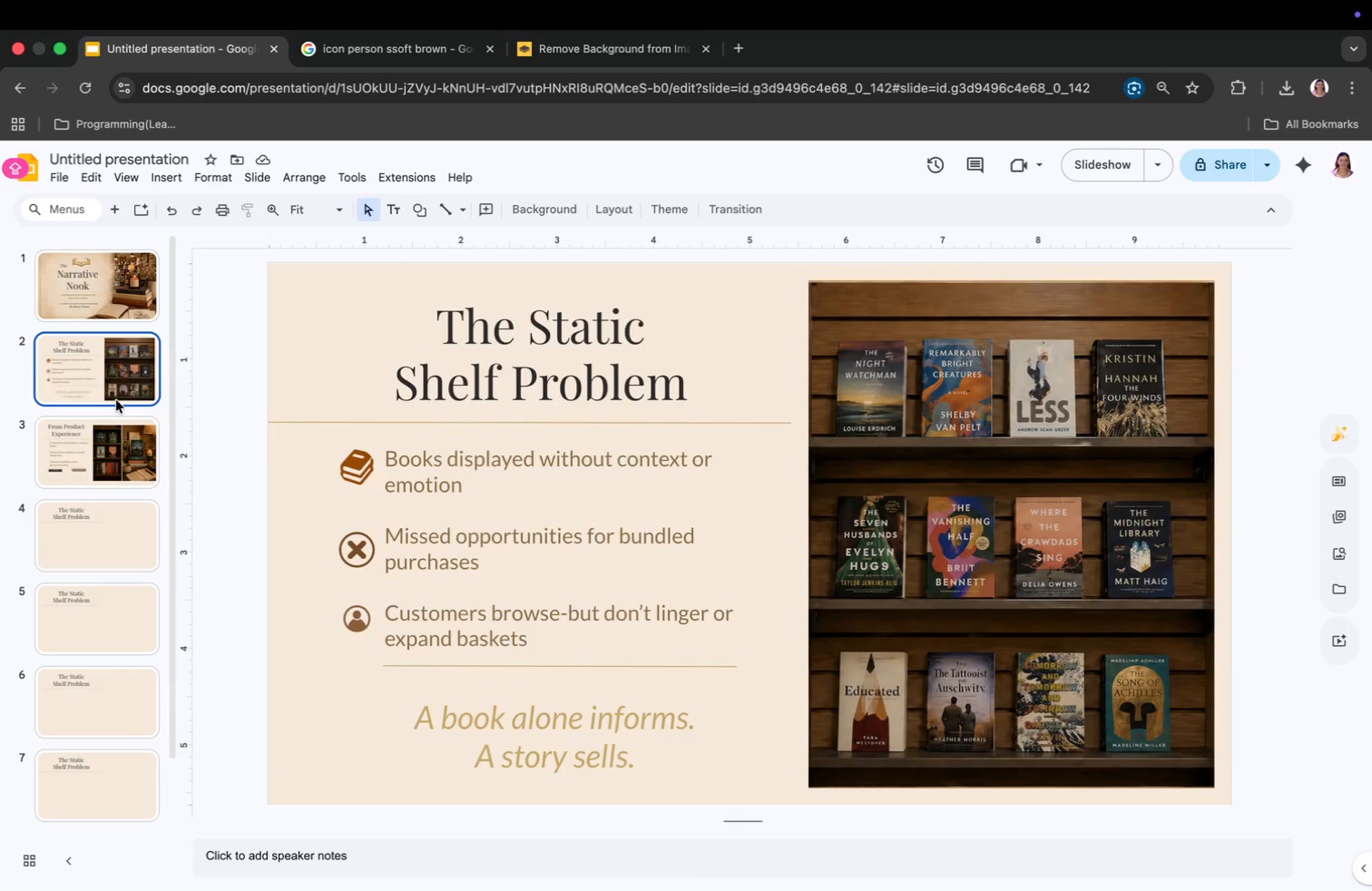 
left_click([63, 440])
 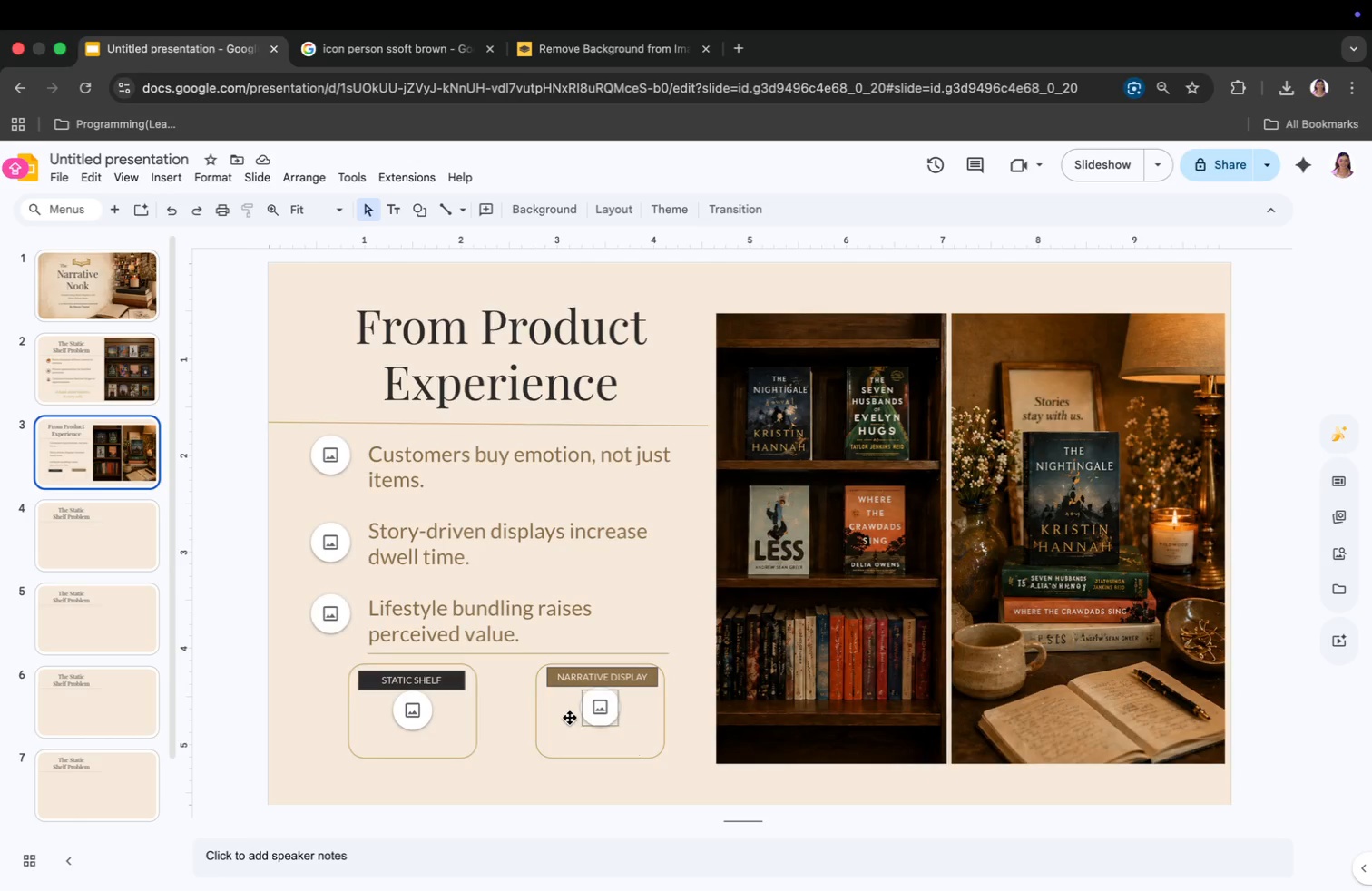 
wait(5.29)
 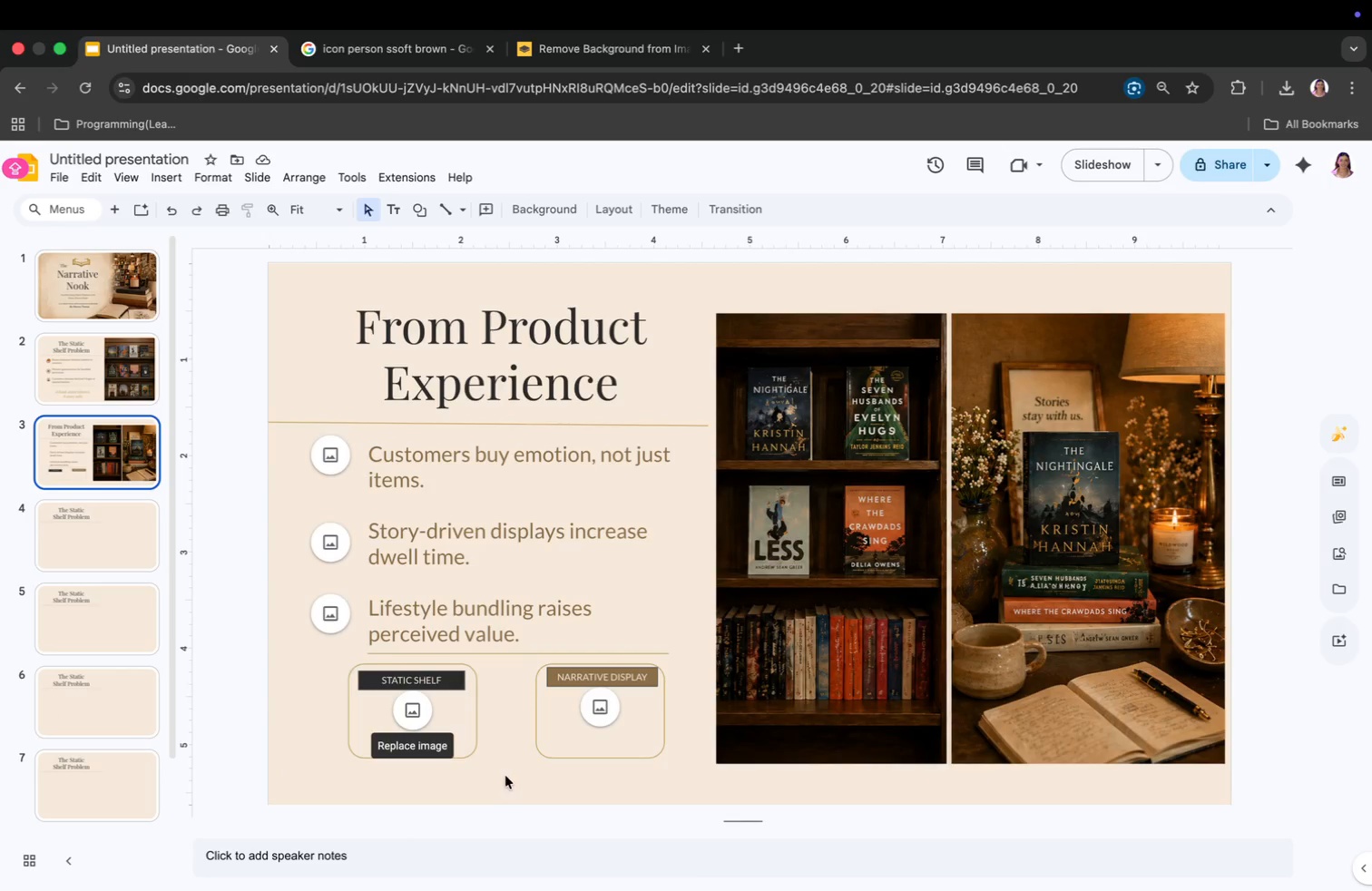 
left_click([407, 680])
 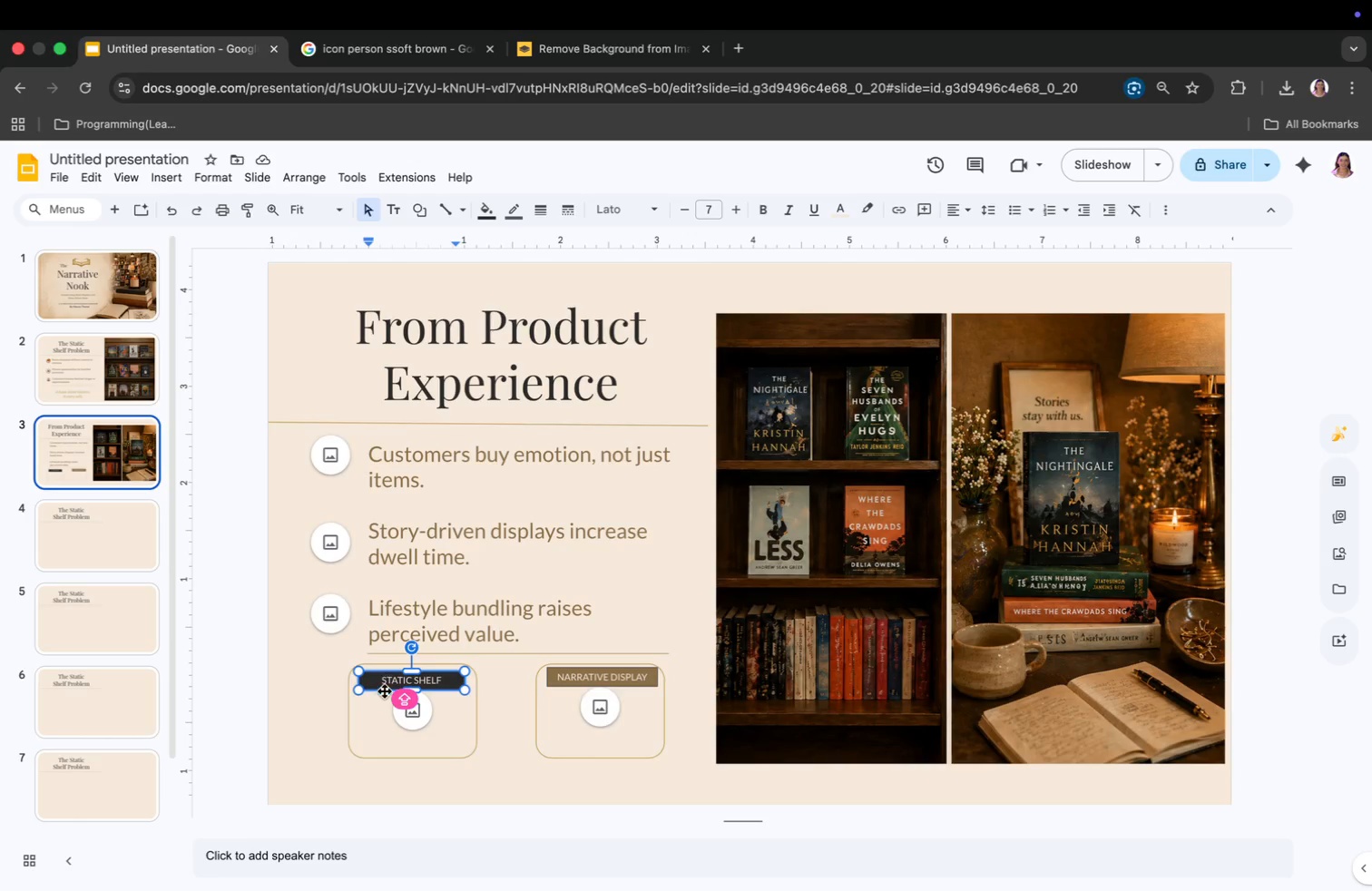 
wait(6.15)
 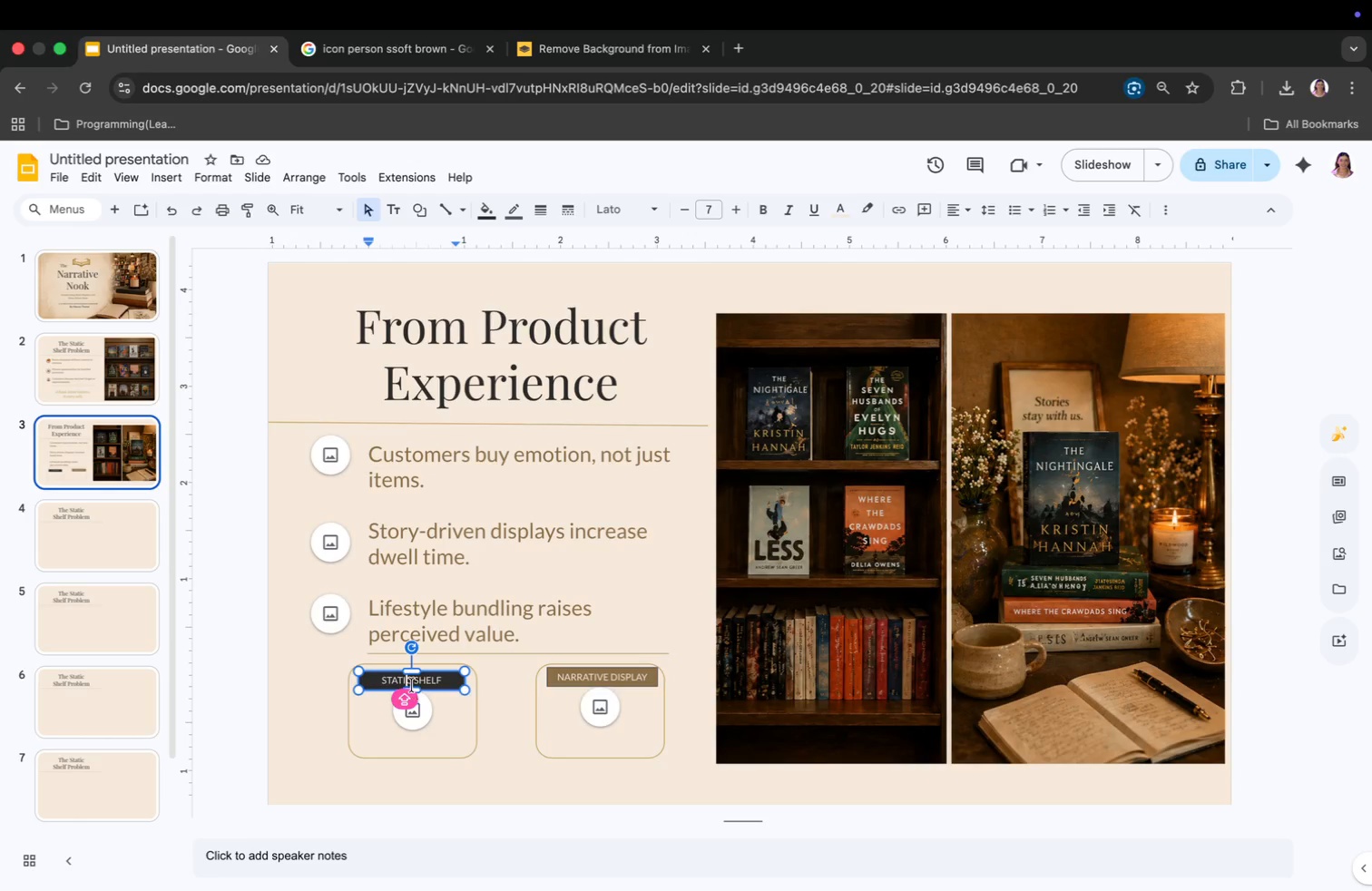 
left_click_drag(start_coordinate=[416, 675], to_coordinate=[416, 669])
 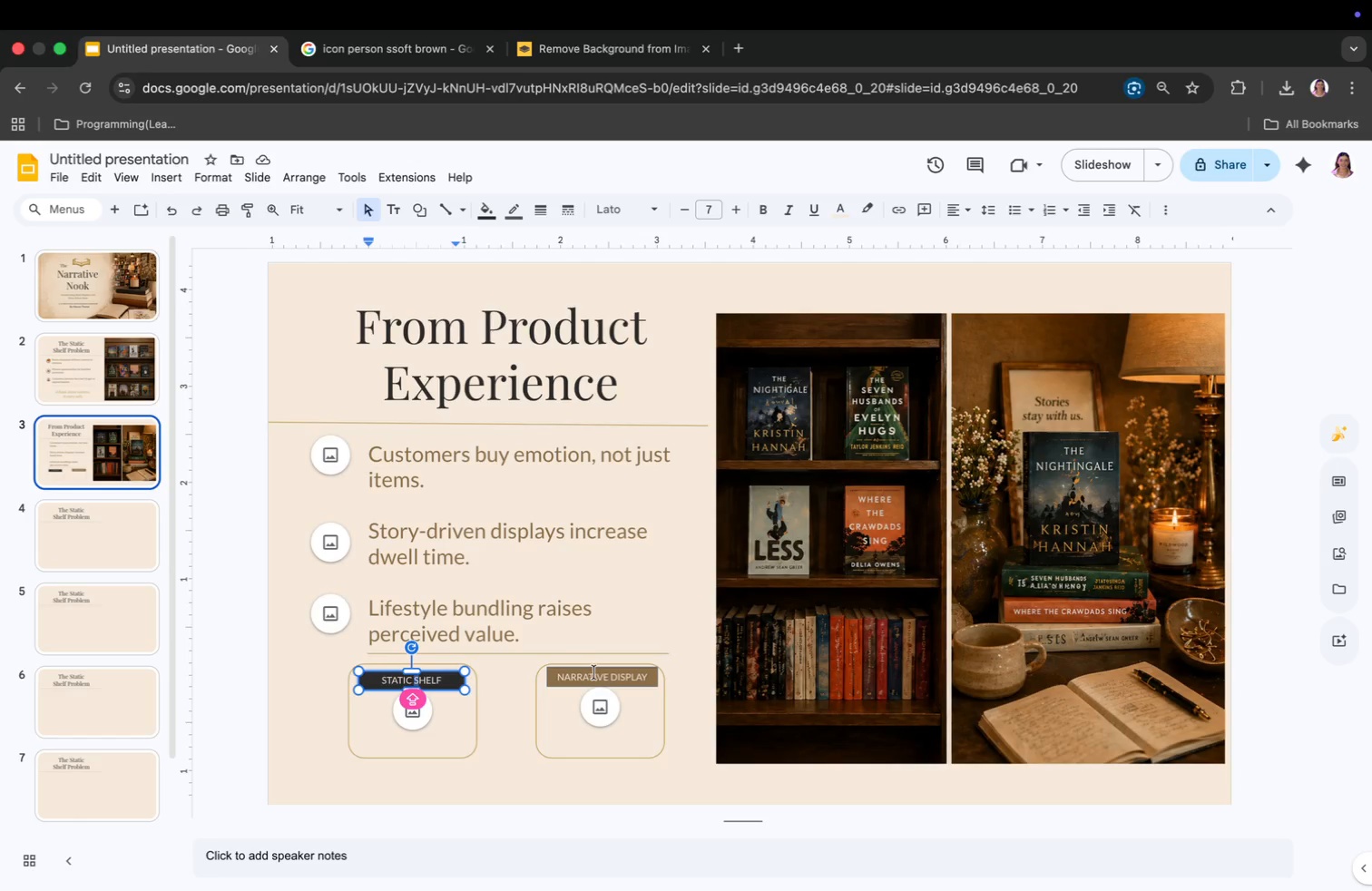 
left_click([606, 676])
 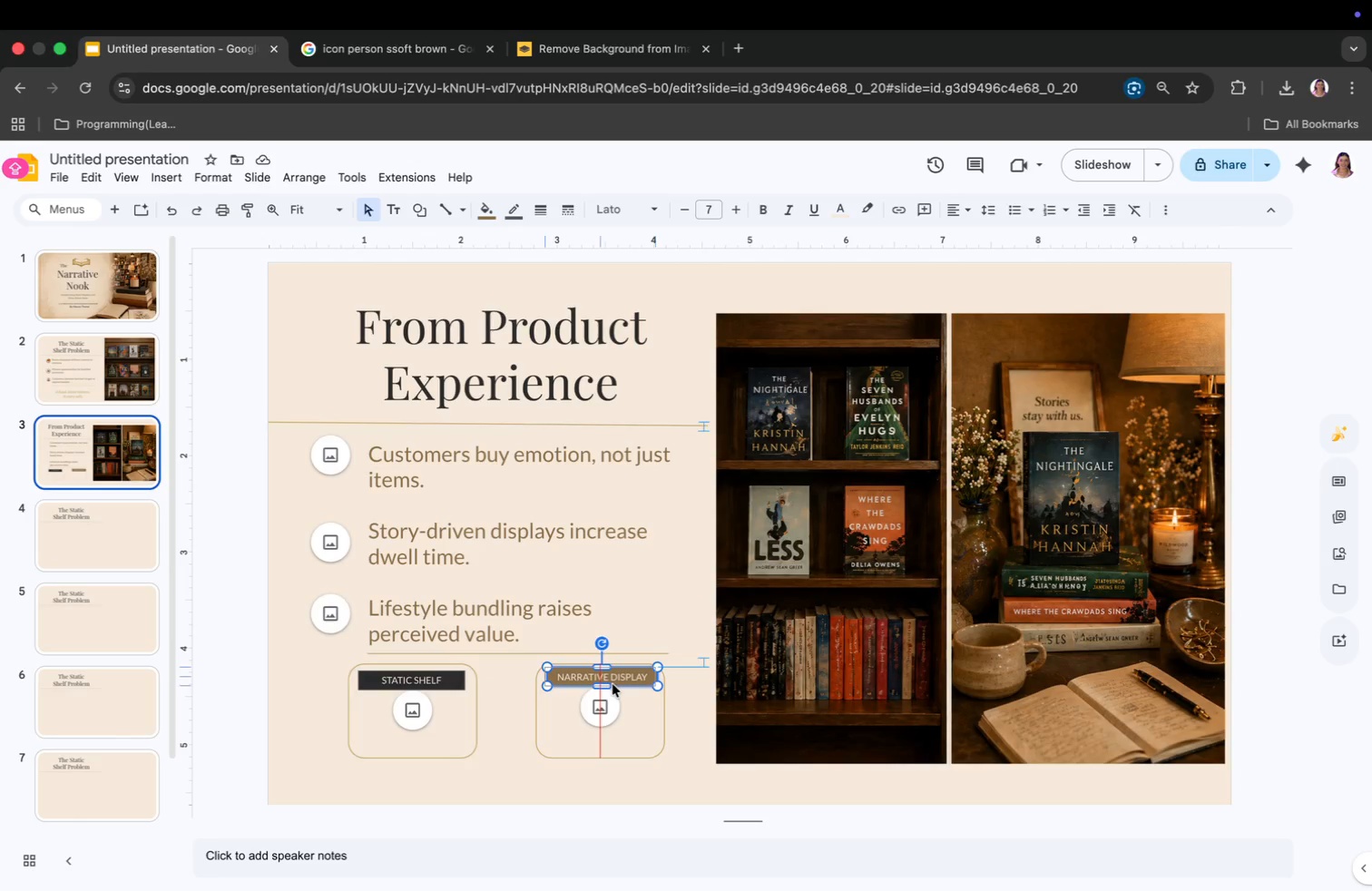 
wait(5.3)
 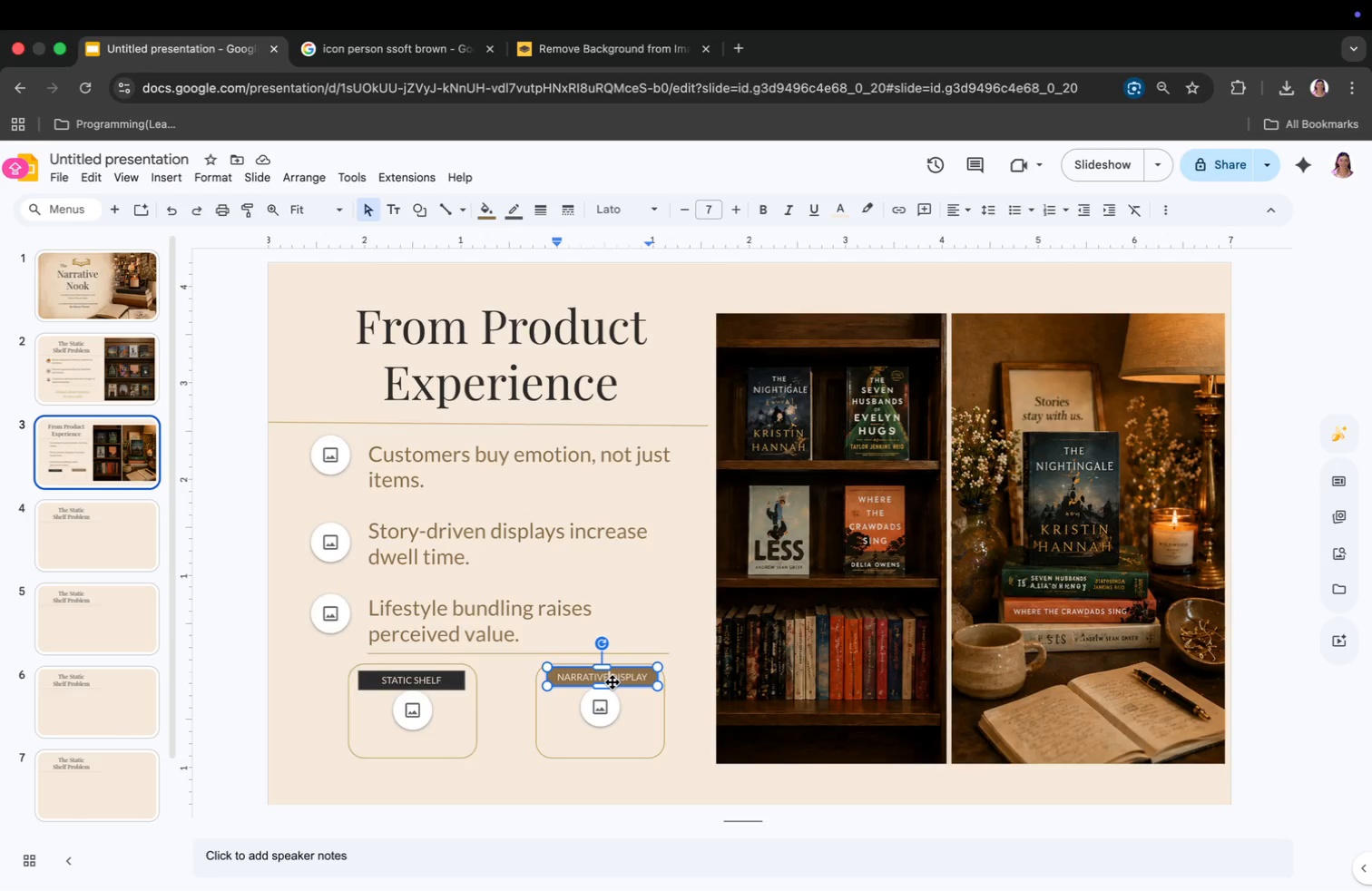 
left_click([635, 707])
 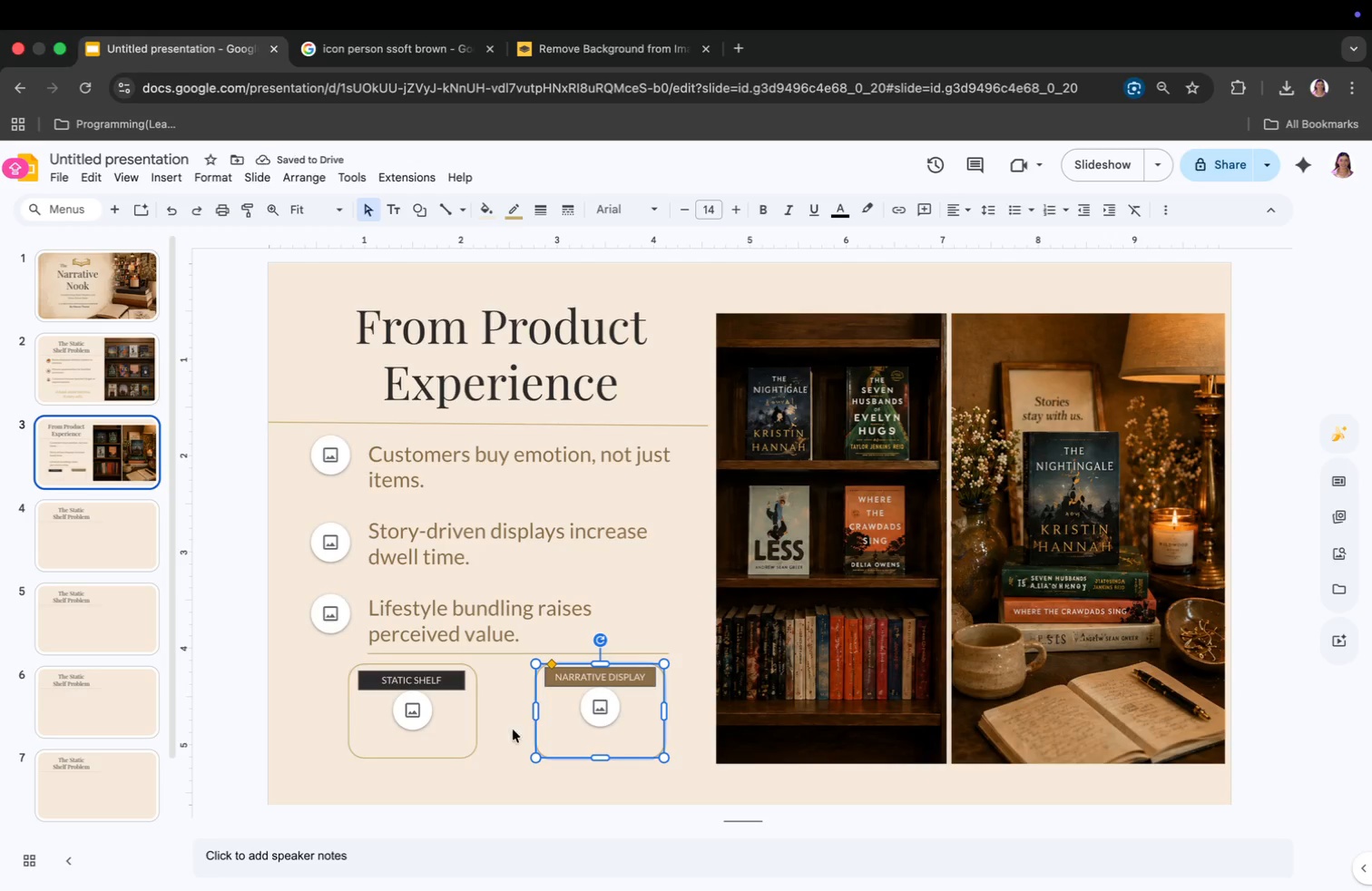 
left_click([507, 732])
 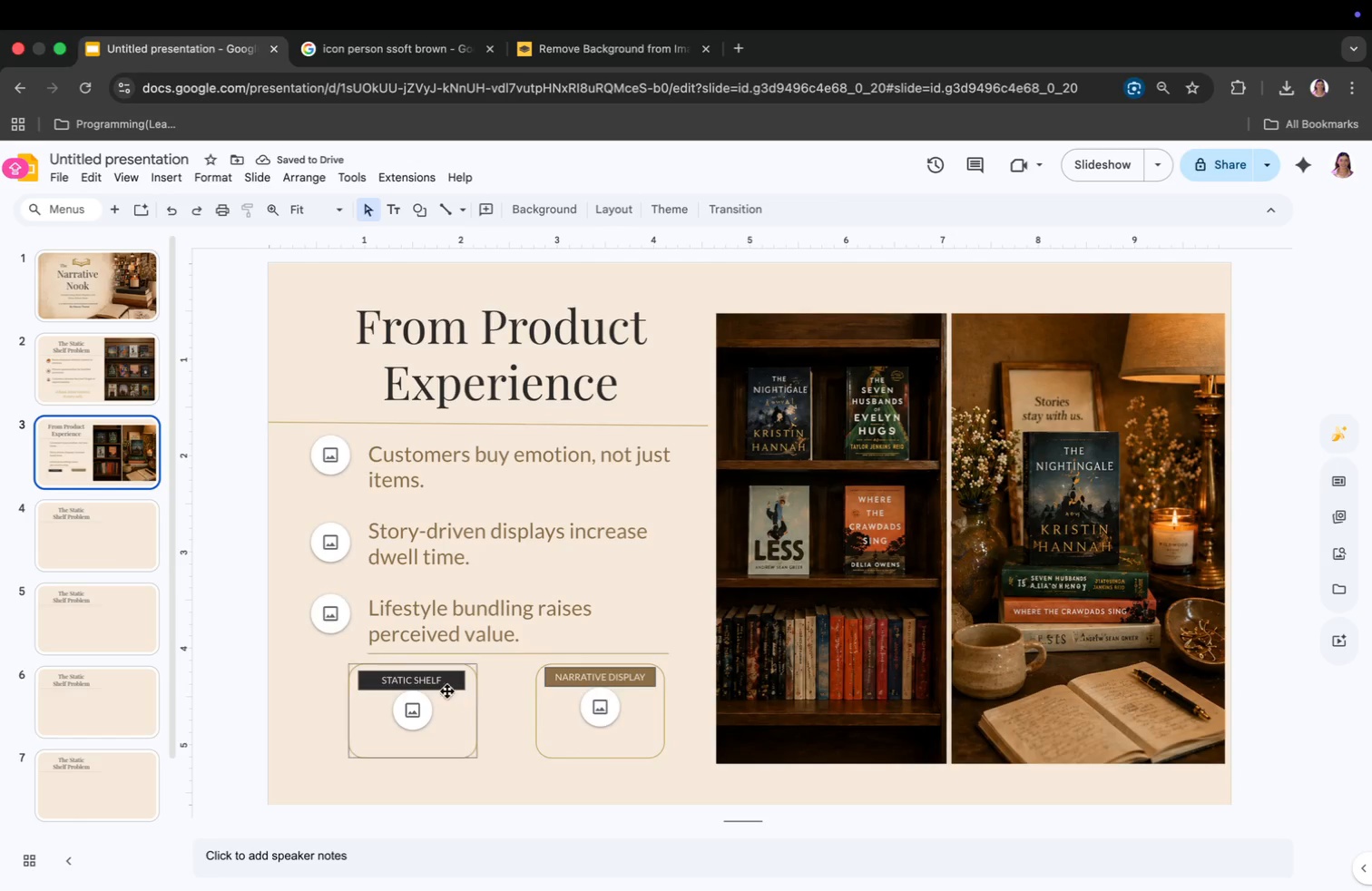 
left_click([434, 684])
 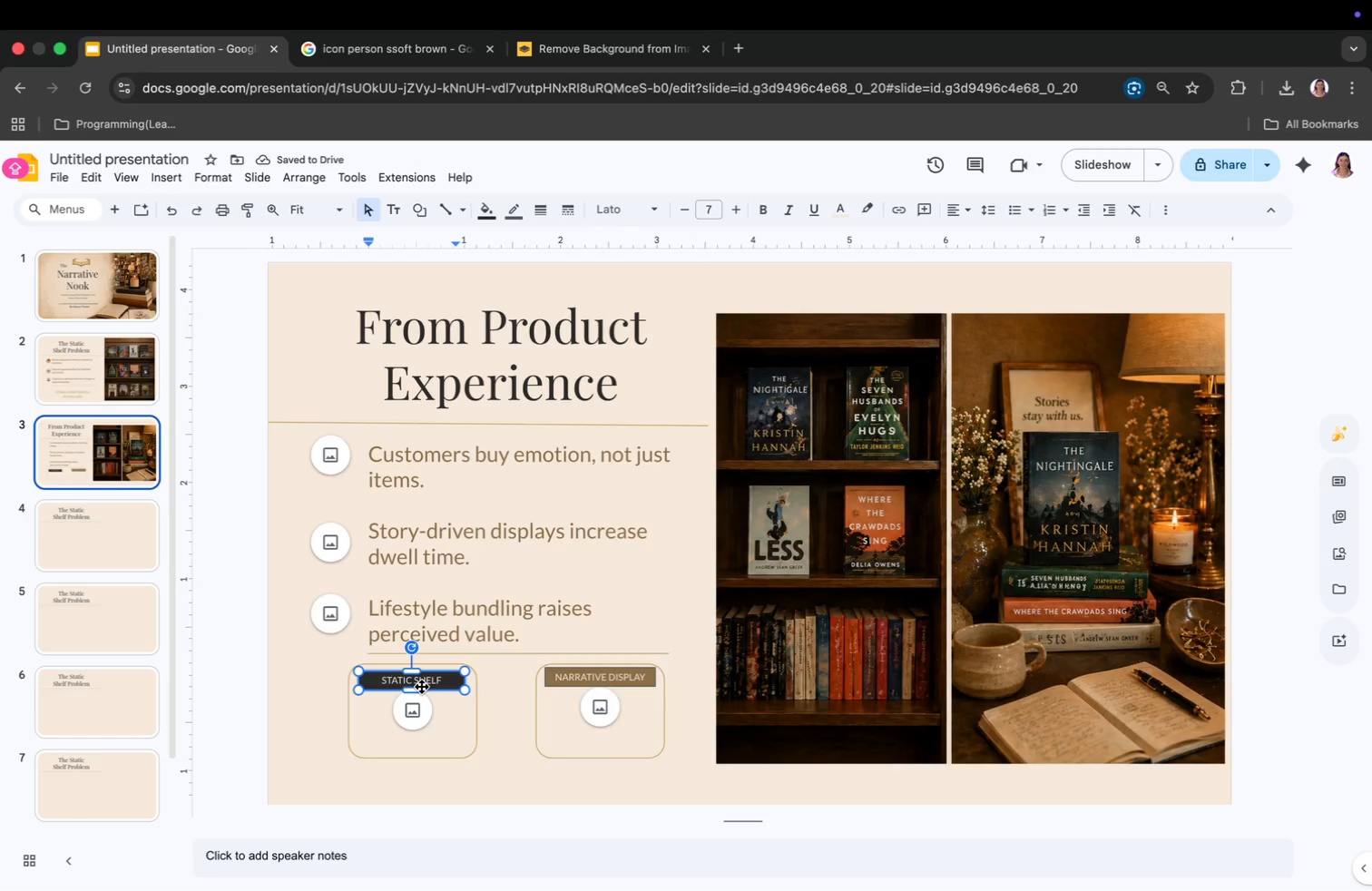 
left_click_drag(start_coordinate=[423, 689], to_coordinate=[423, 684])
 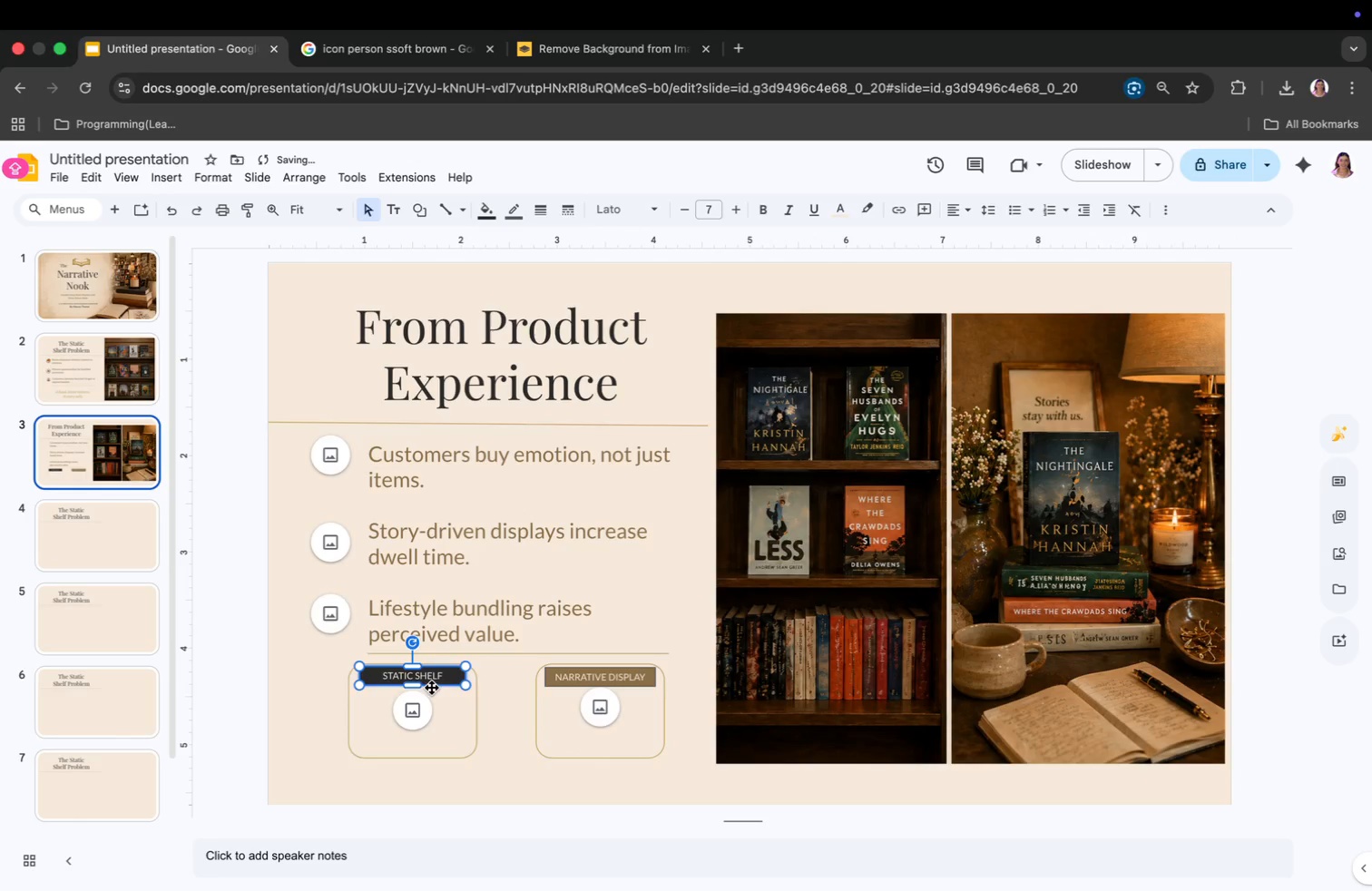 
left_click([442, 694])
 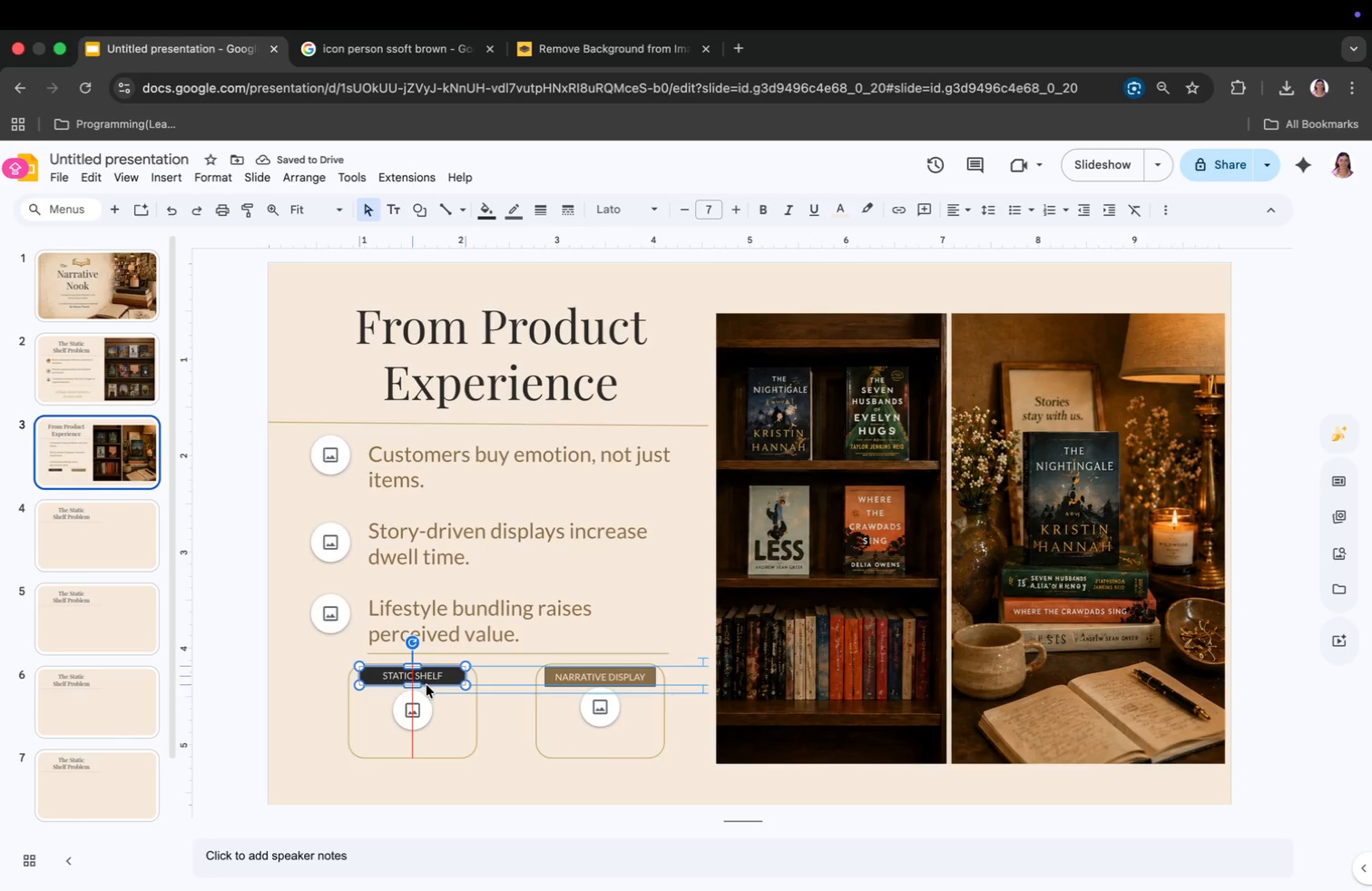 
left_click_drag(start_coordinate=[426, 685], to_coordinate=[426, 690])
 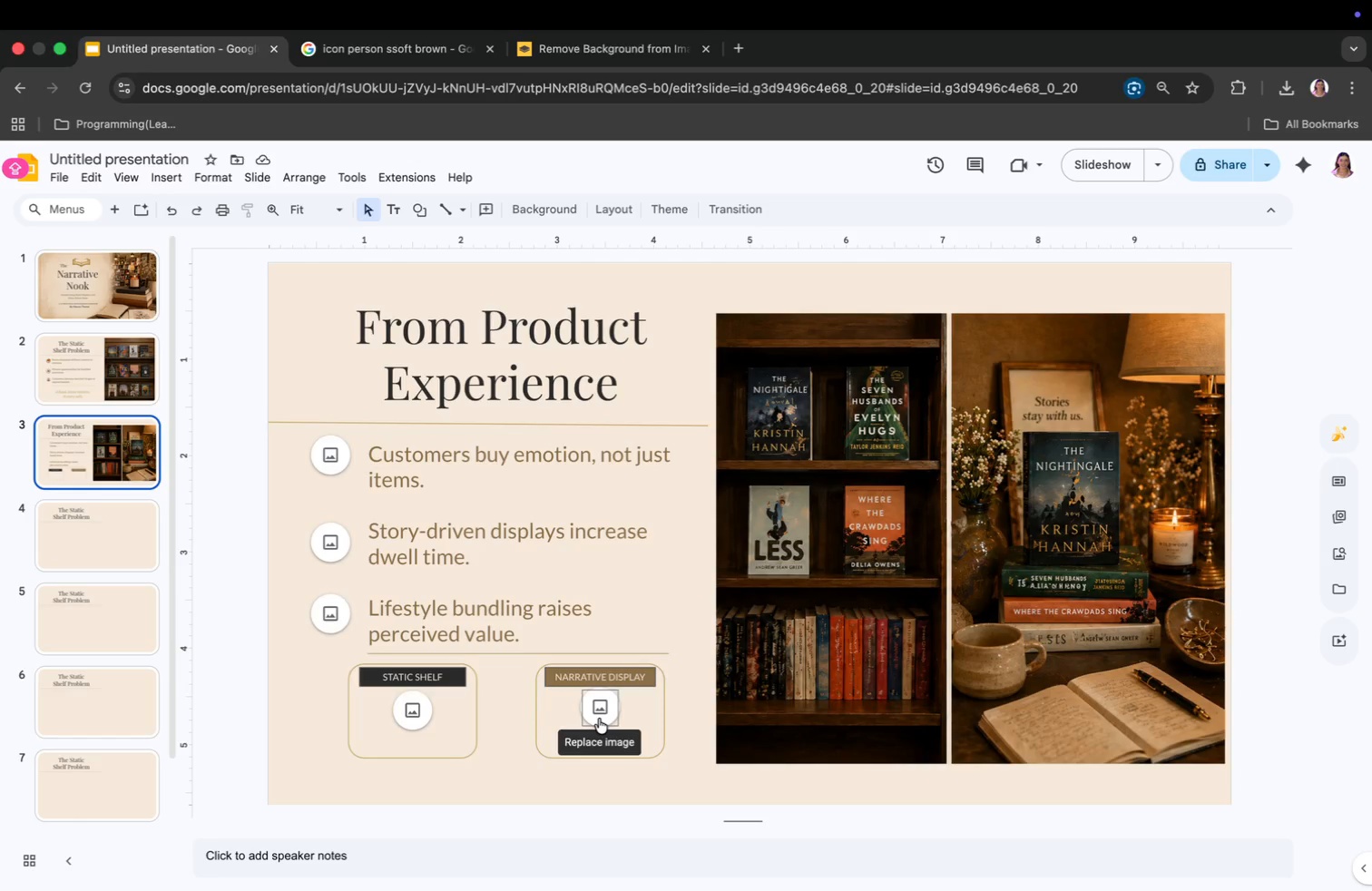 
wait(16.26)
 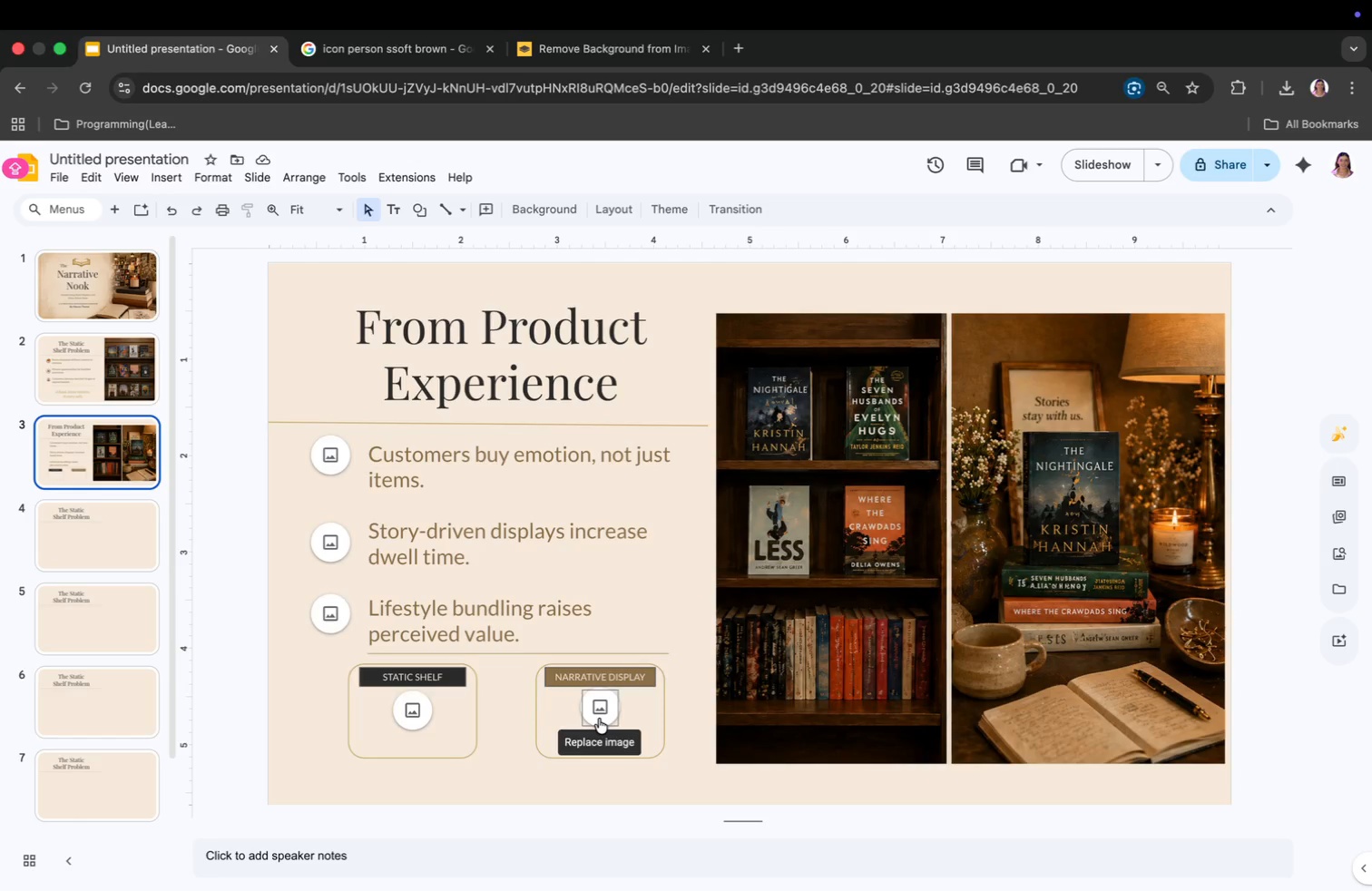 
left_click_drag(start_coordinate=[323, 549], to_coordinate=[324, 542])
 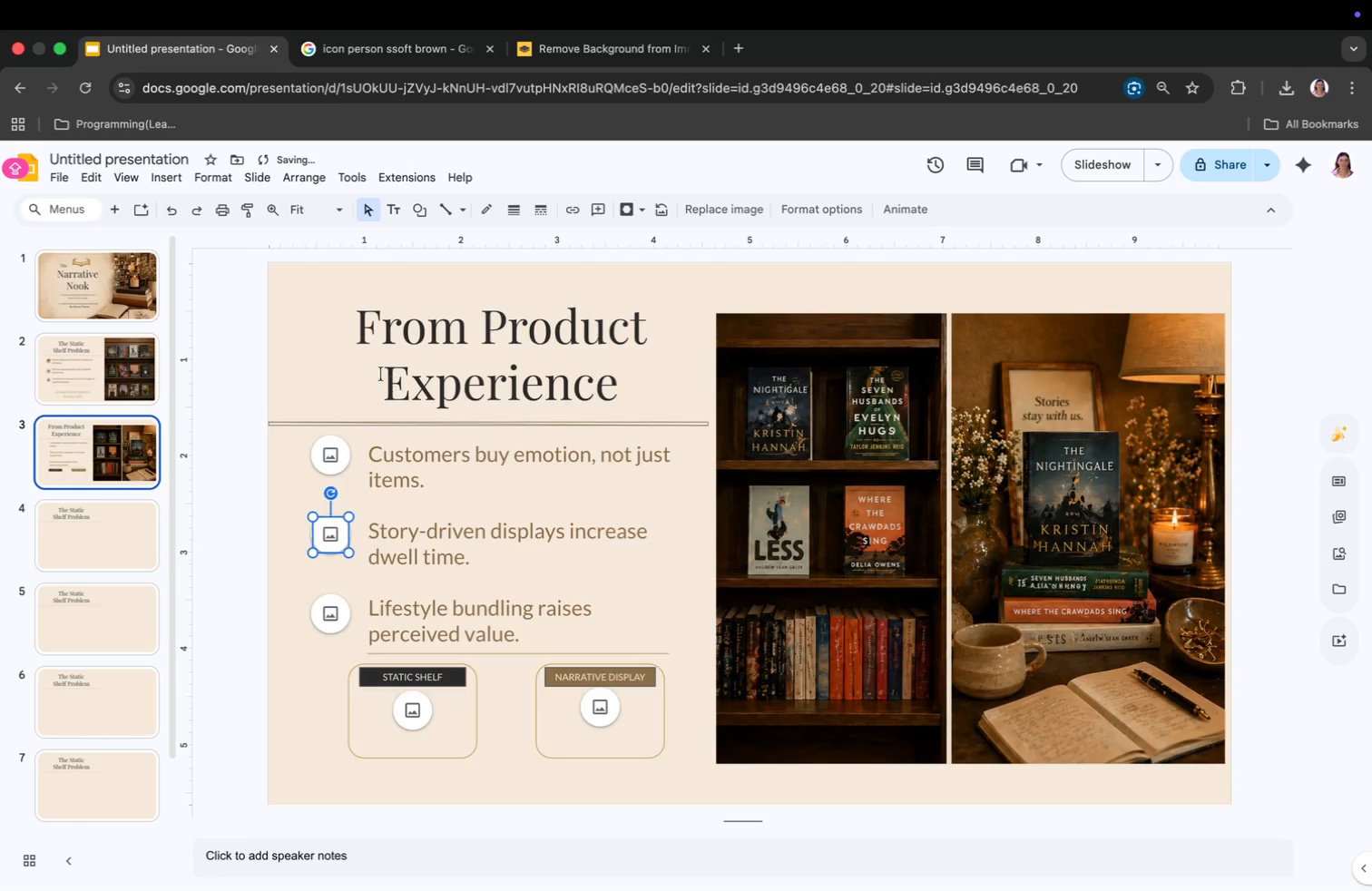 
left_click([315, 453])
 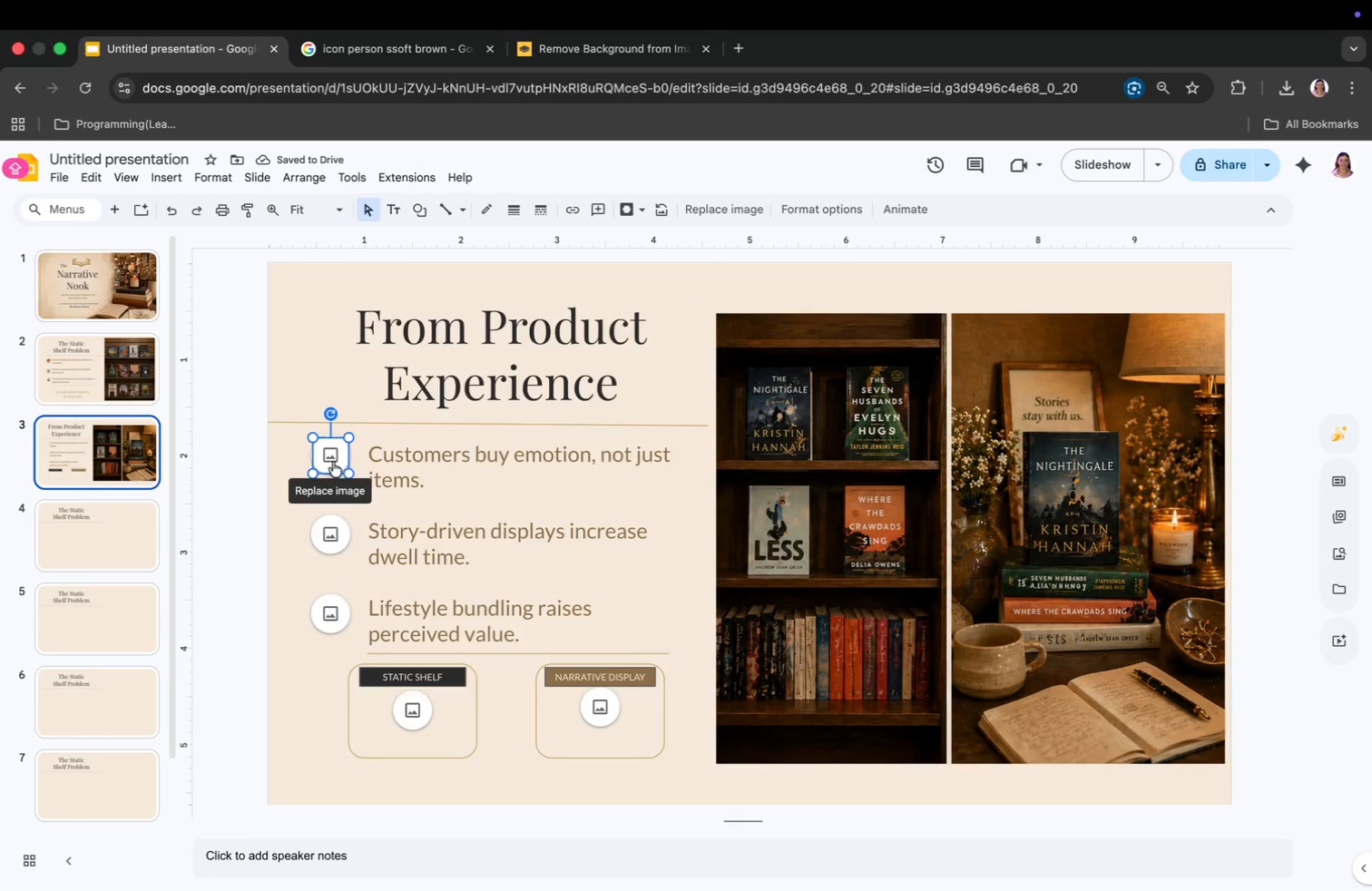 
left_click([333, 462])
 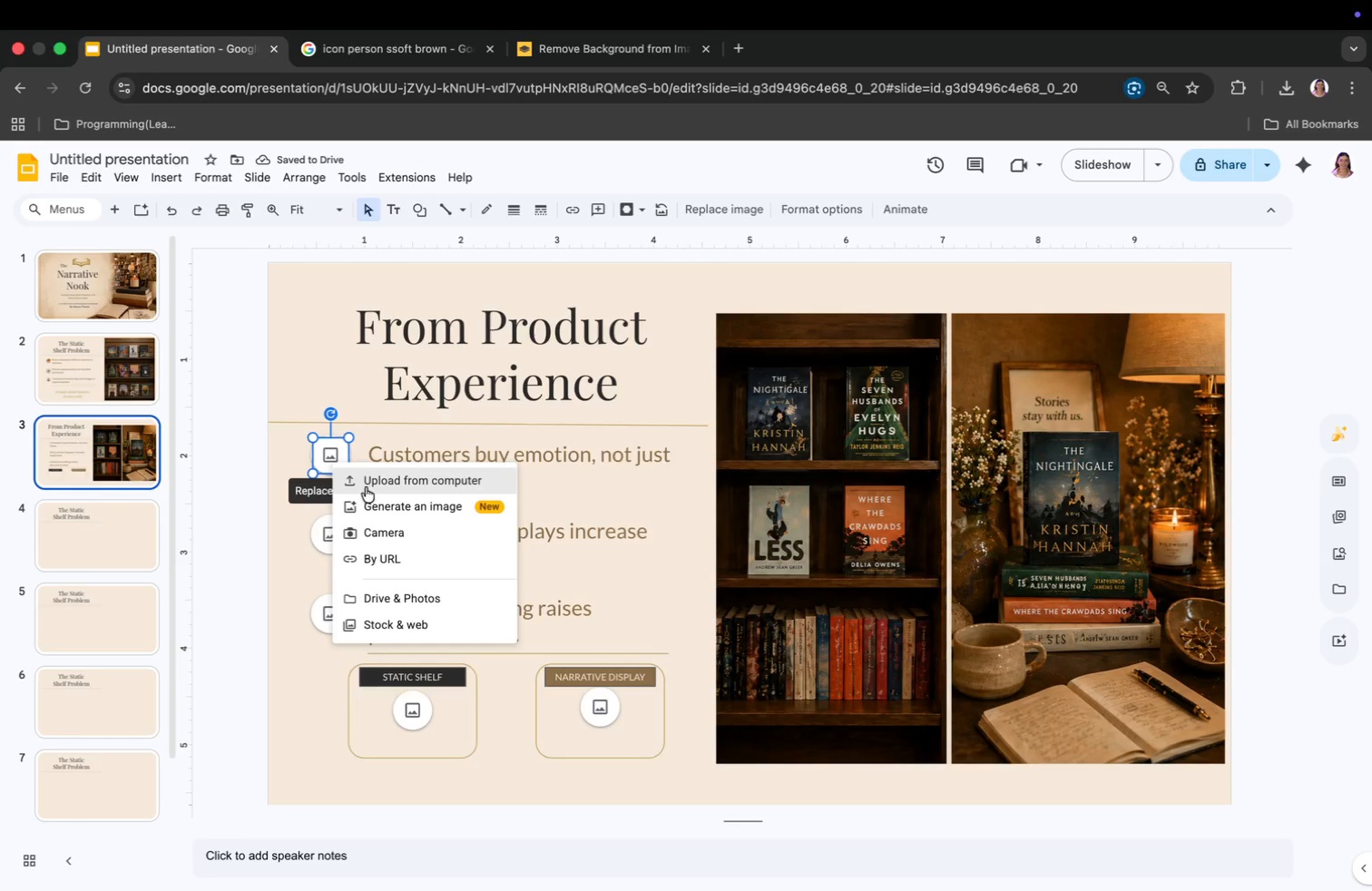 
left_click([370, 485])
 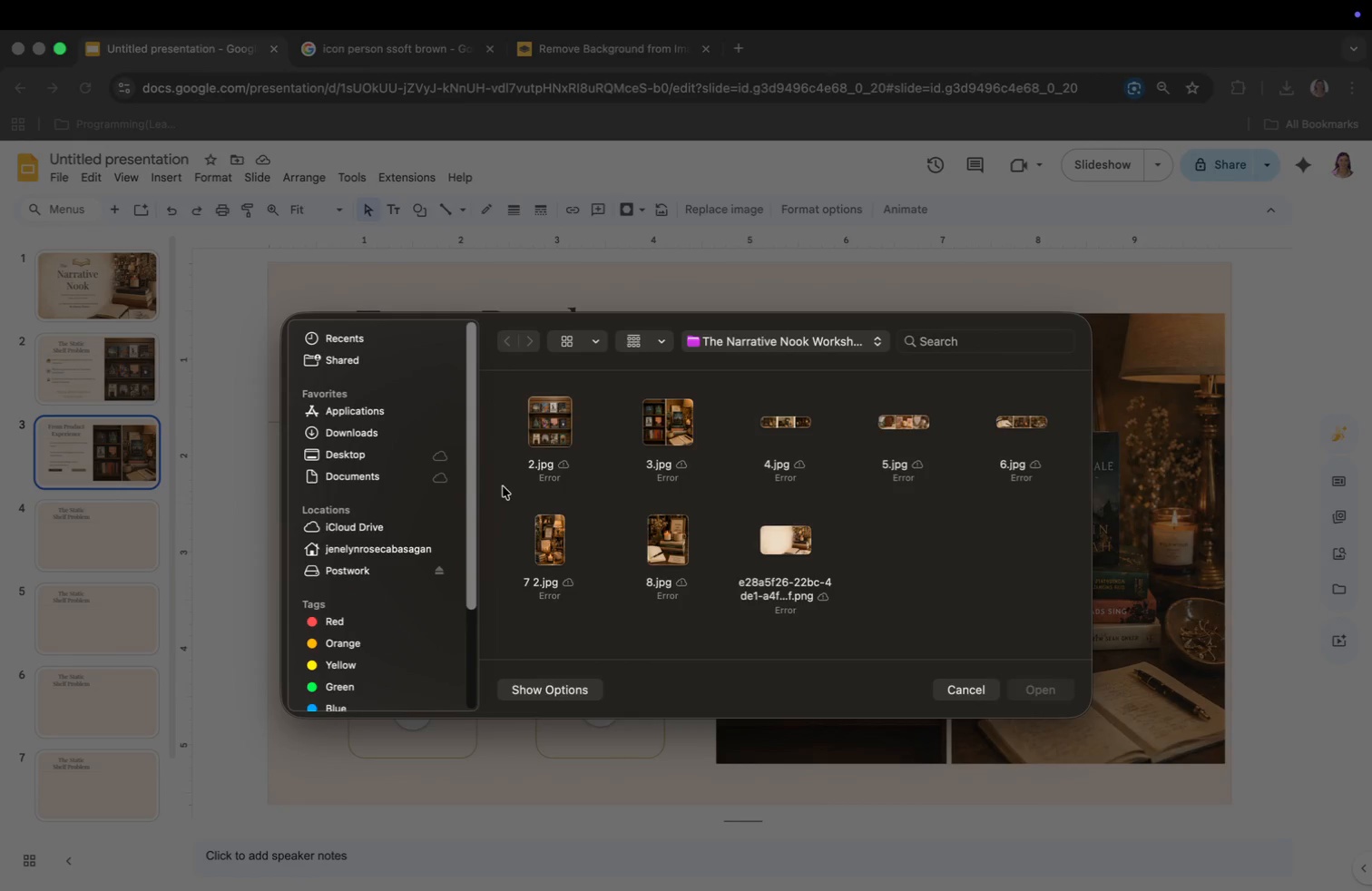 
left_click([348, 436])
 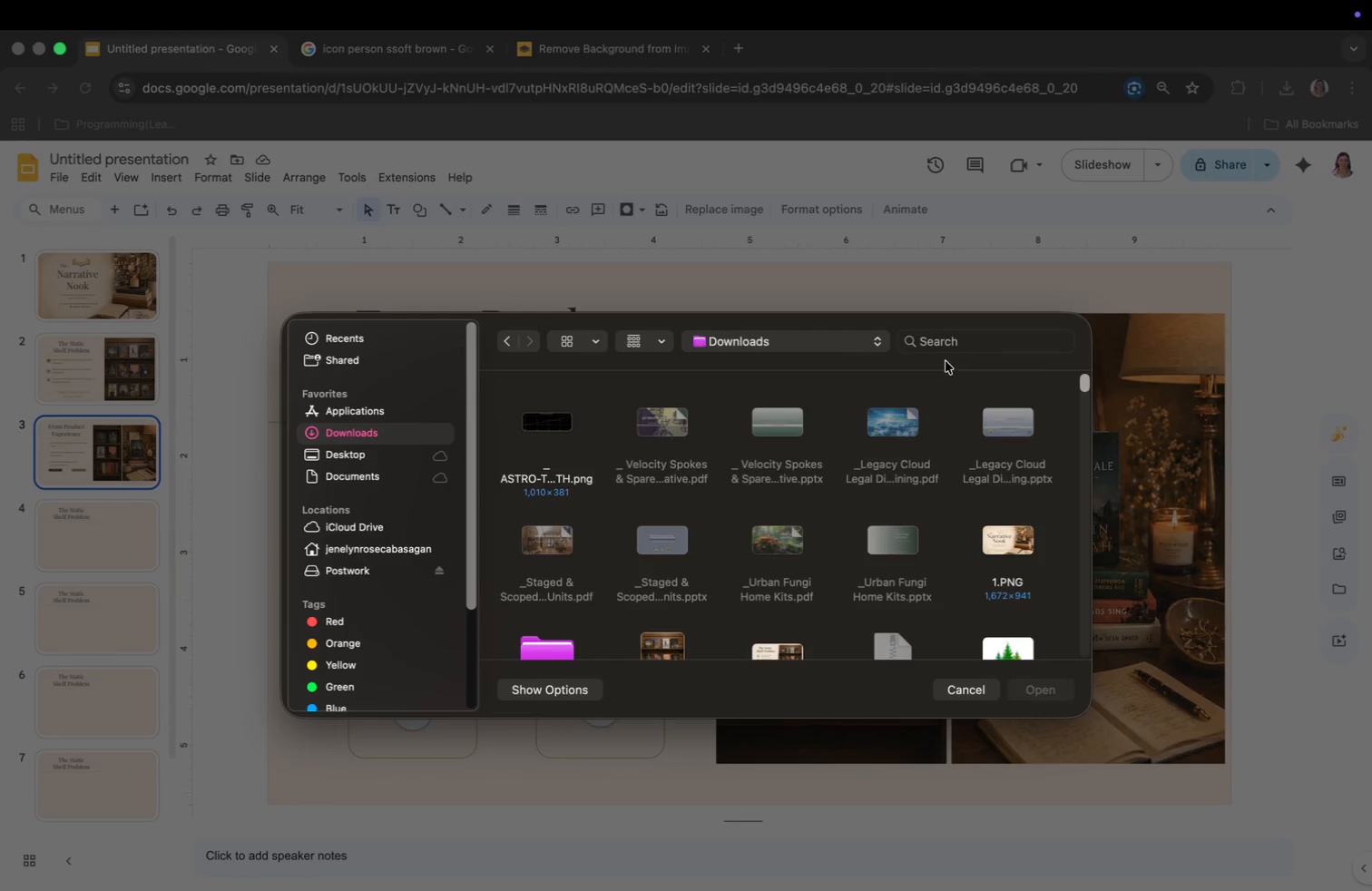 
left_click([945, 346])
 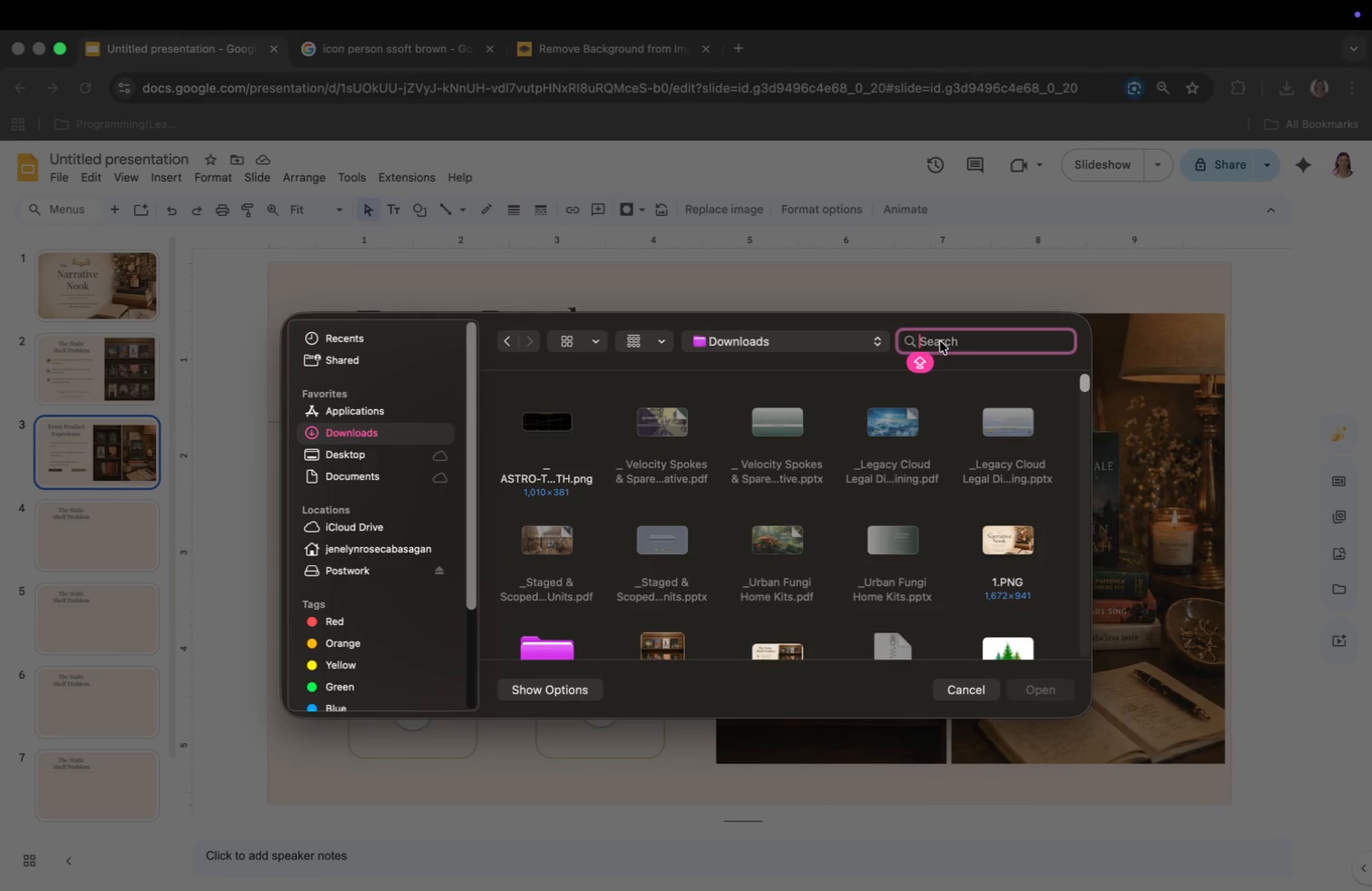 
type(REMO)
 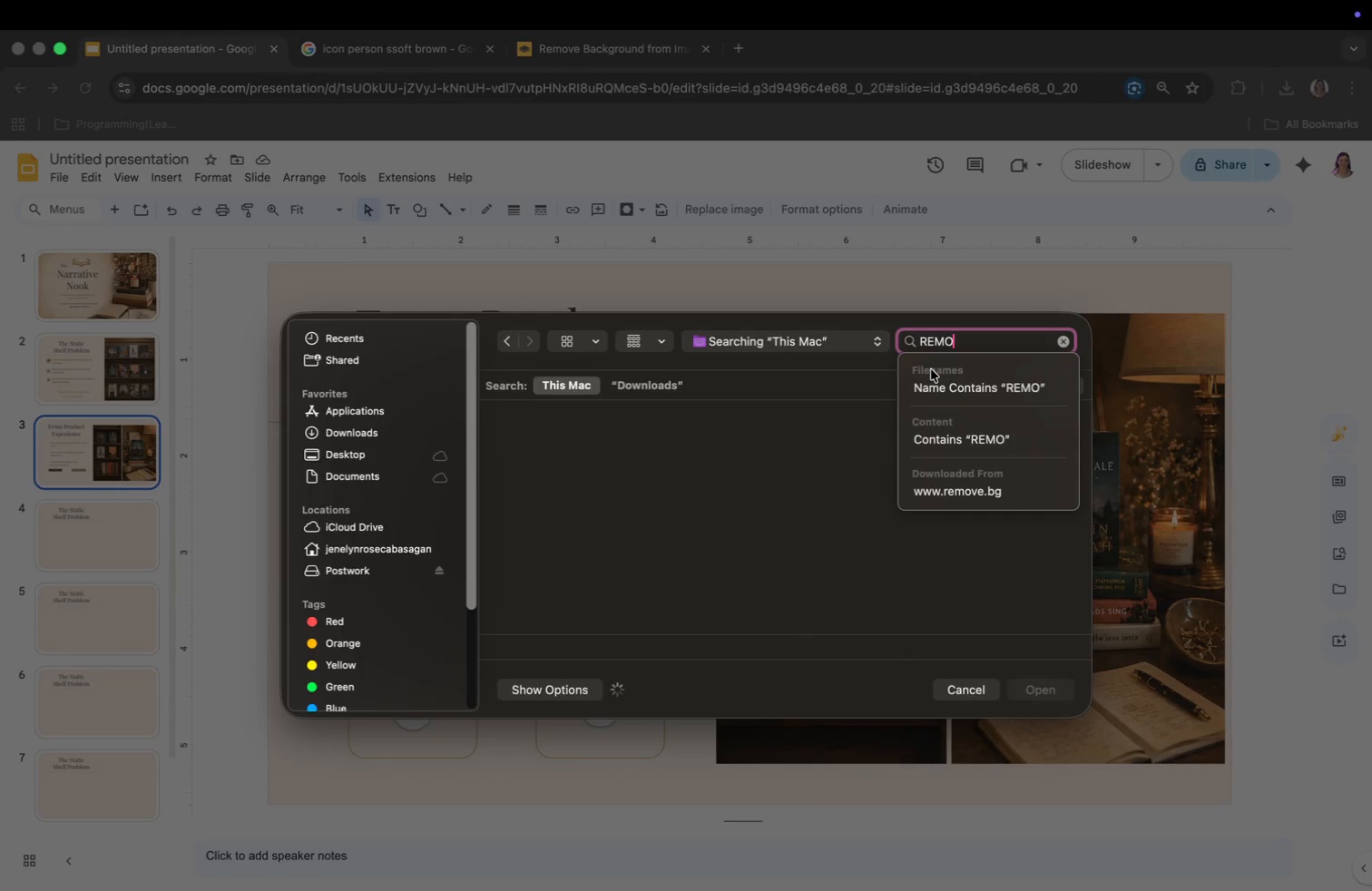 
key(Enter)
 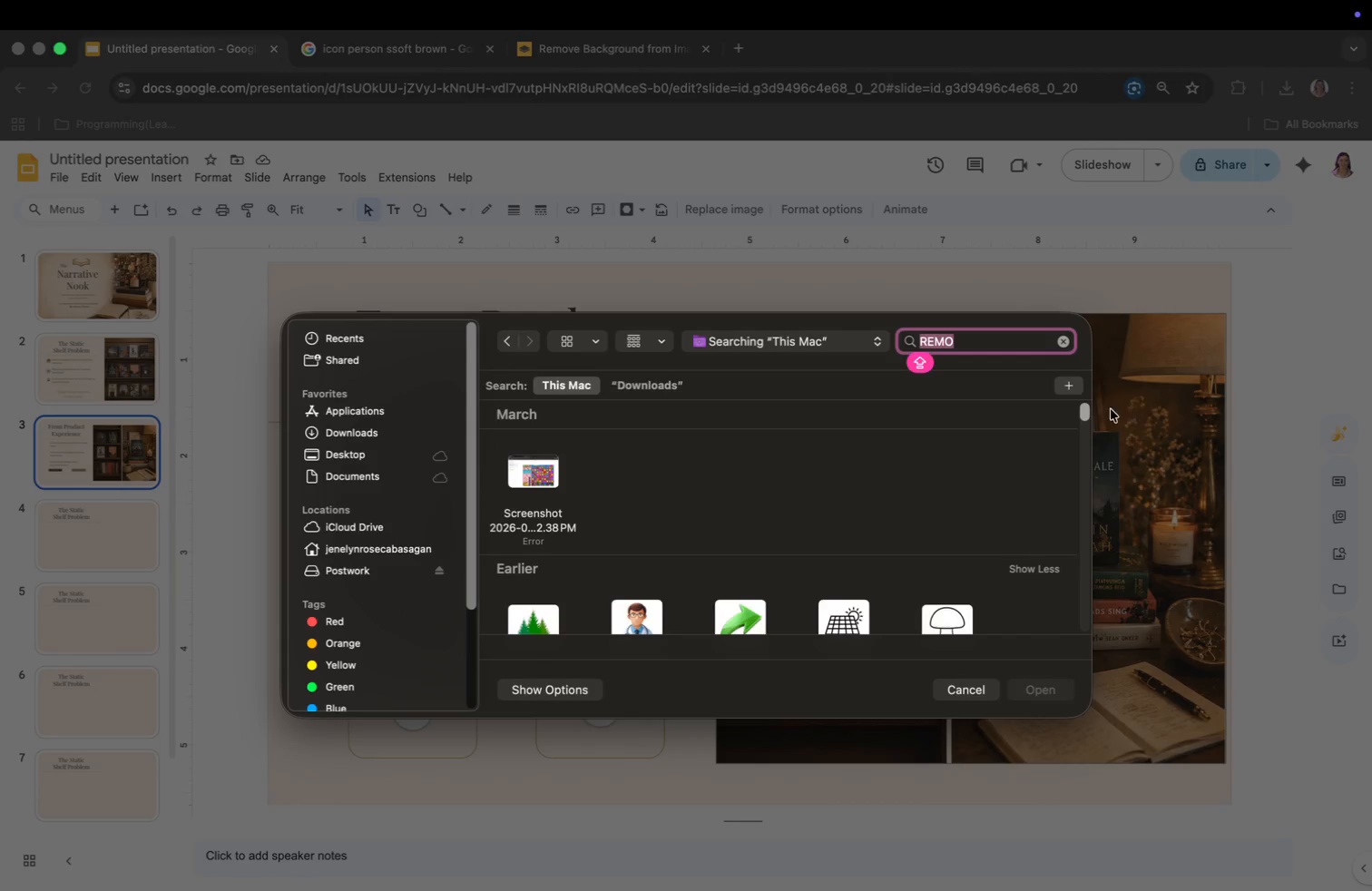 
left_click_drag(start_coordinate=[1087, 413], to_coordinate=[1078, 558])
 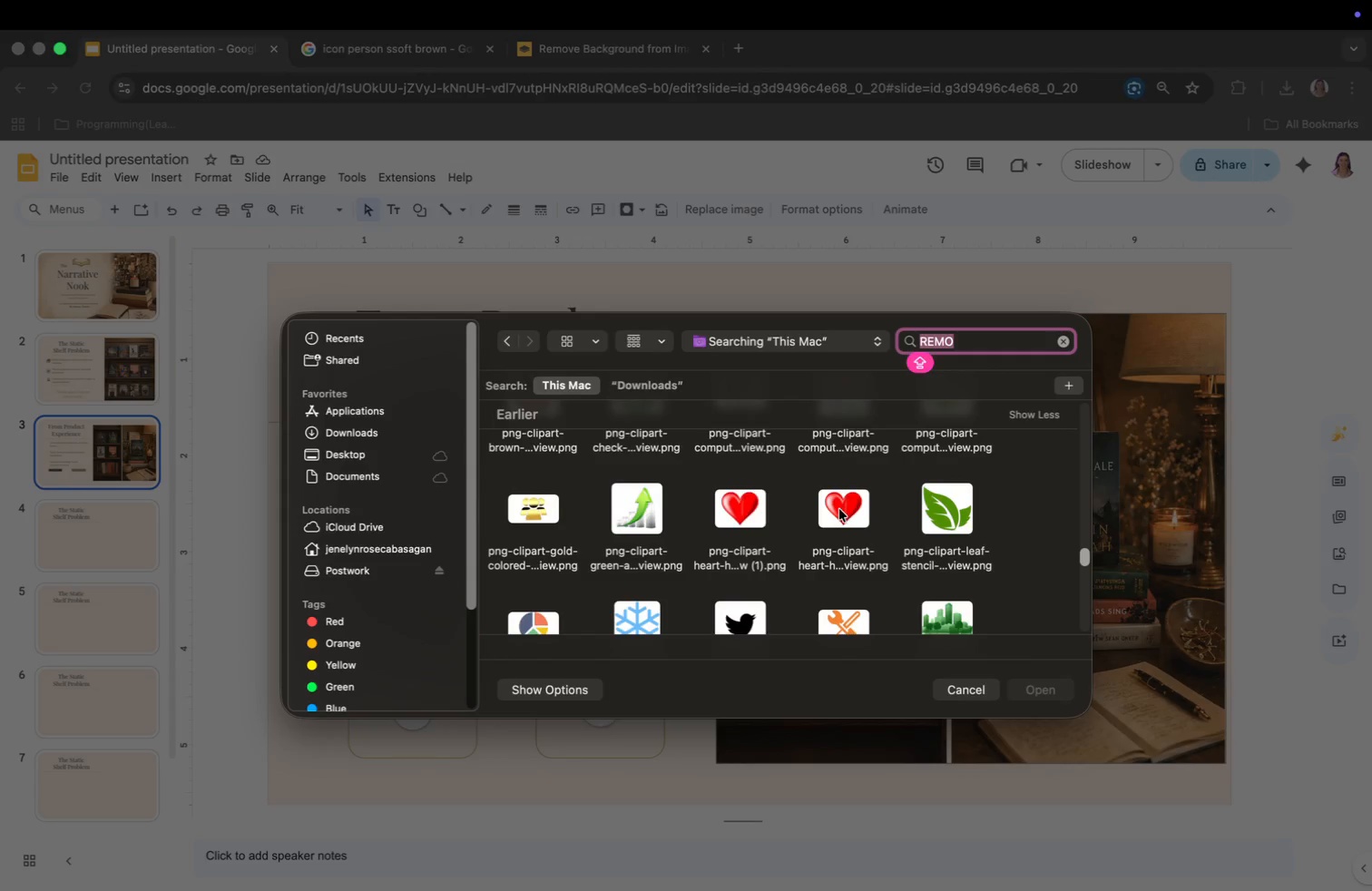 
left_click([839, 509])
 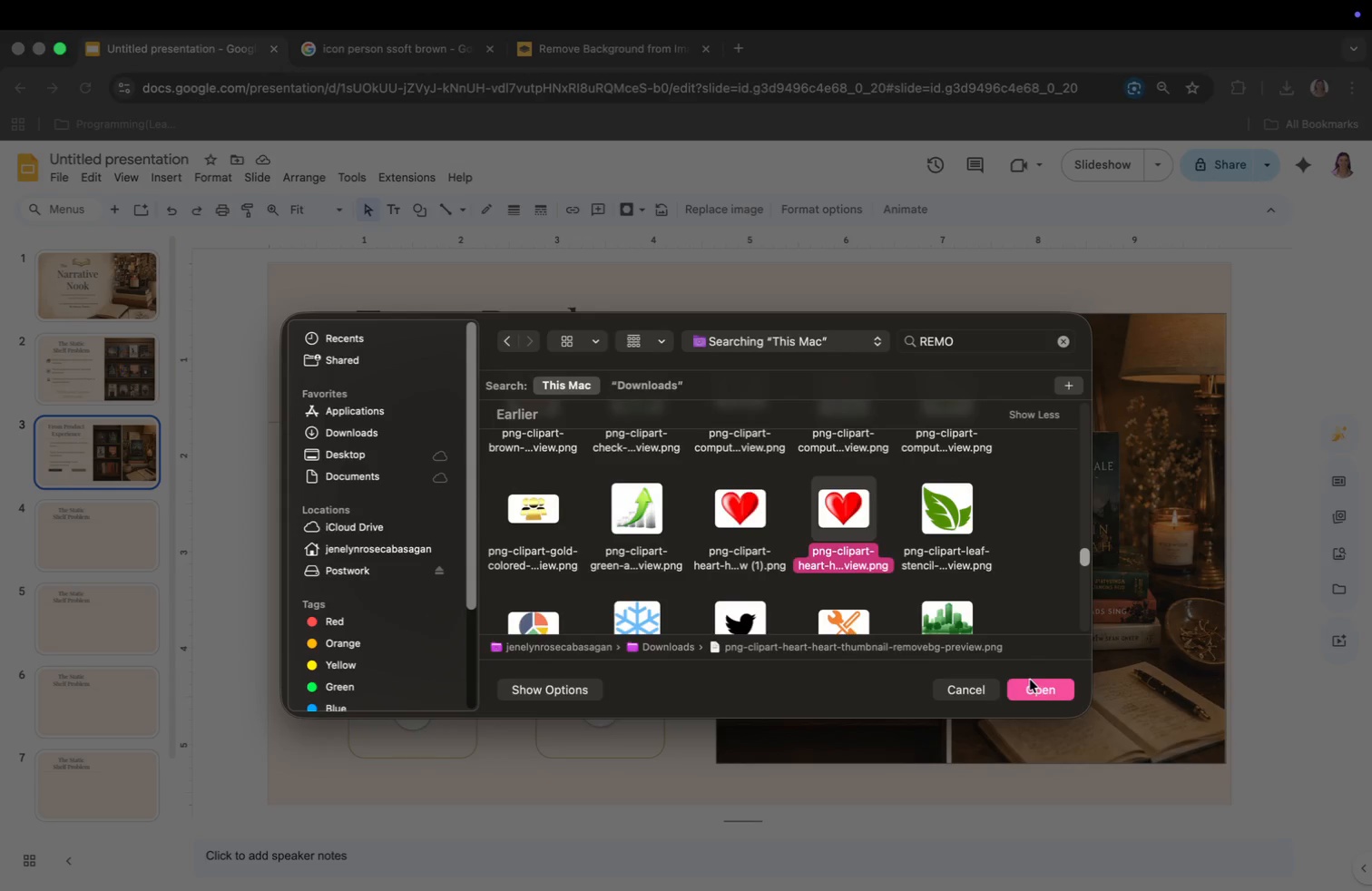 
left_click([1030, 683])
 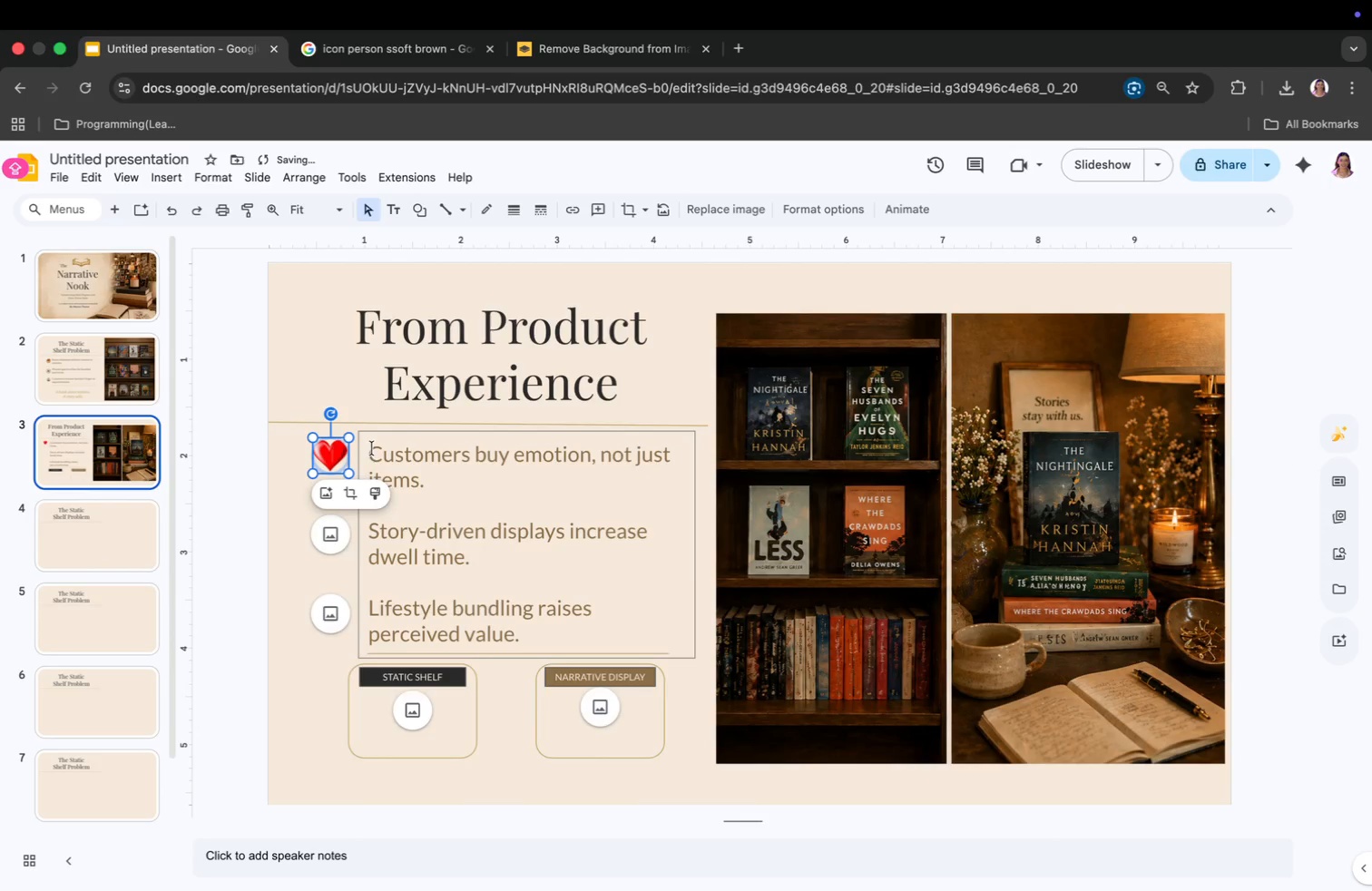 
right_click([320, 467])
 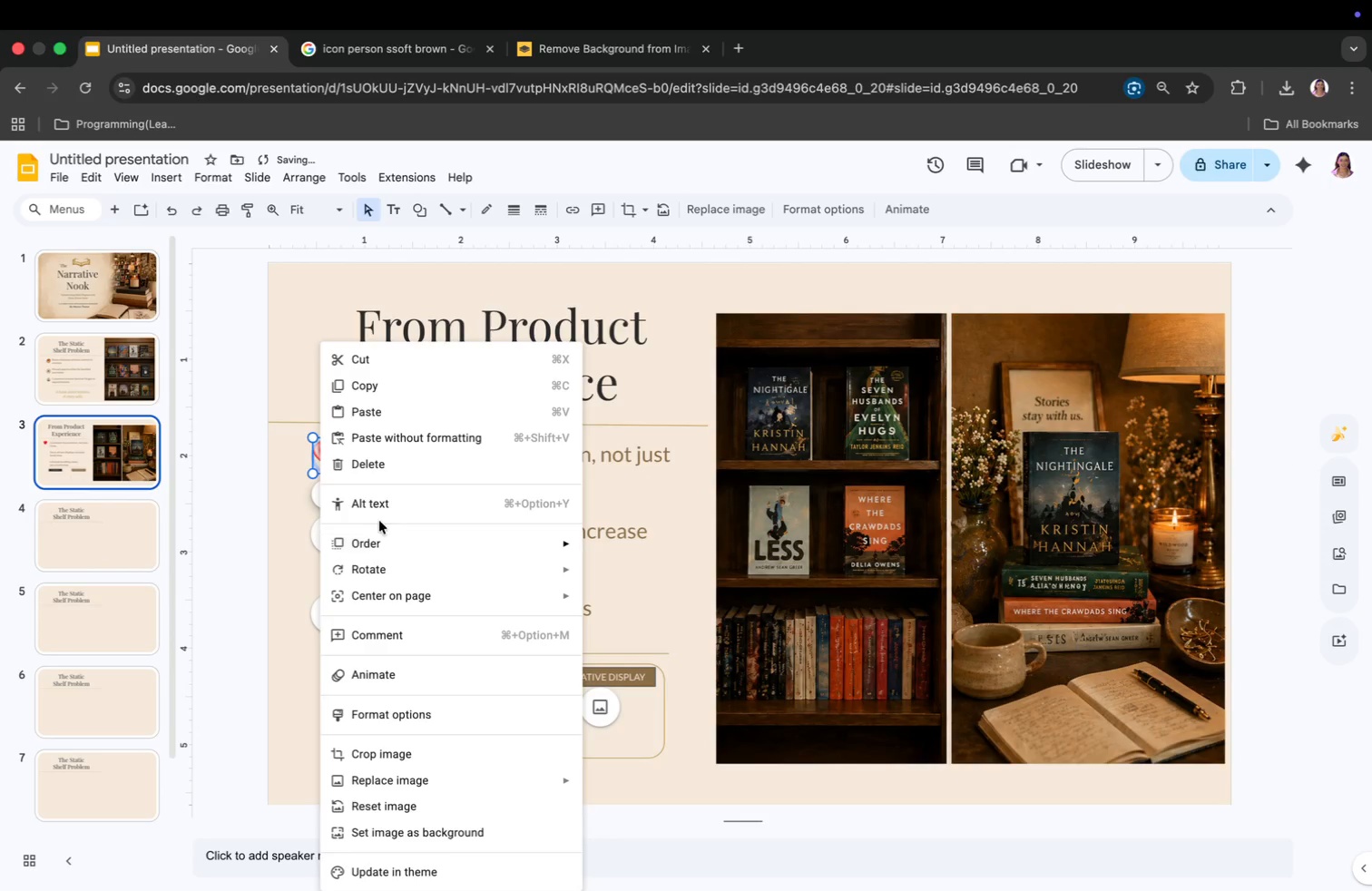 
left_click([381, 504])
 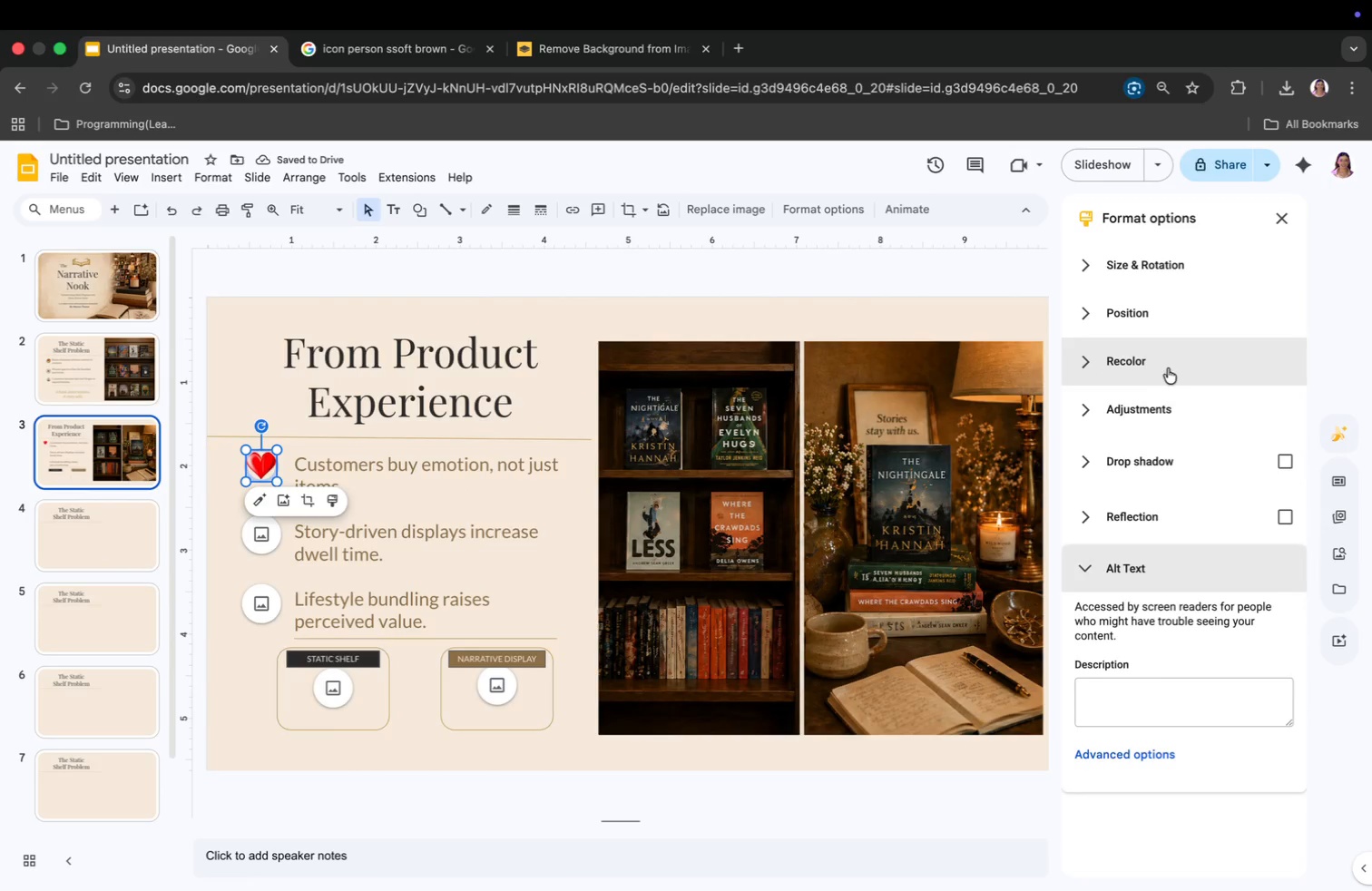 
left_click([1183, 368])
 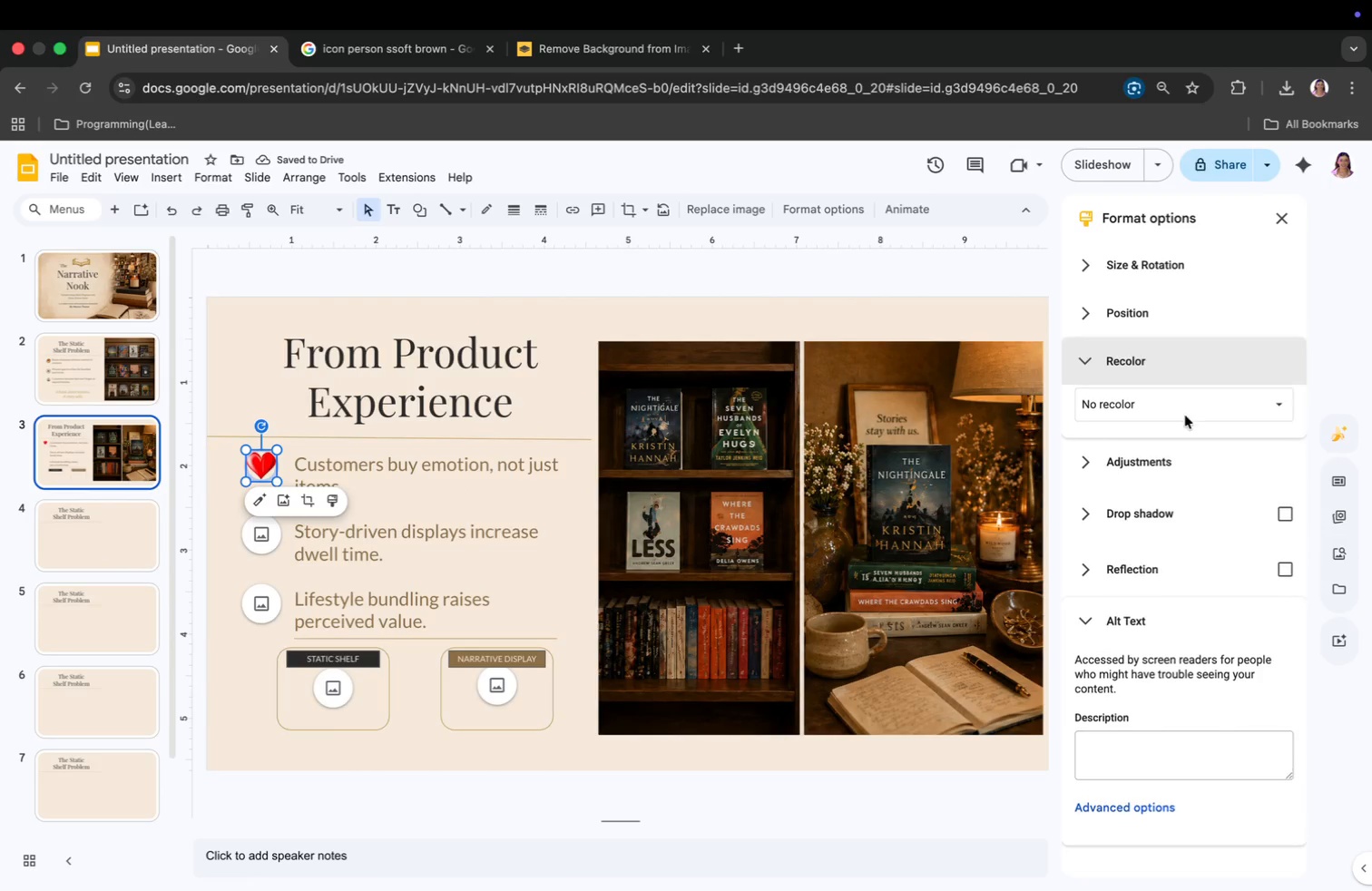 
left_click([1185, 416])
 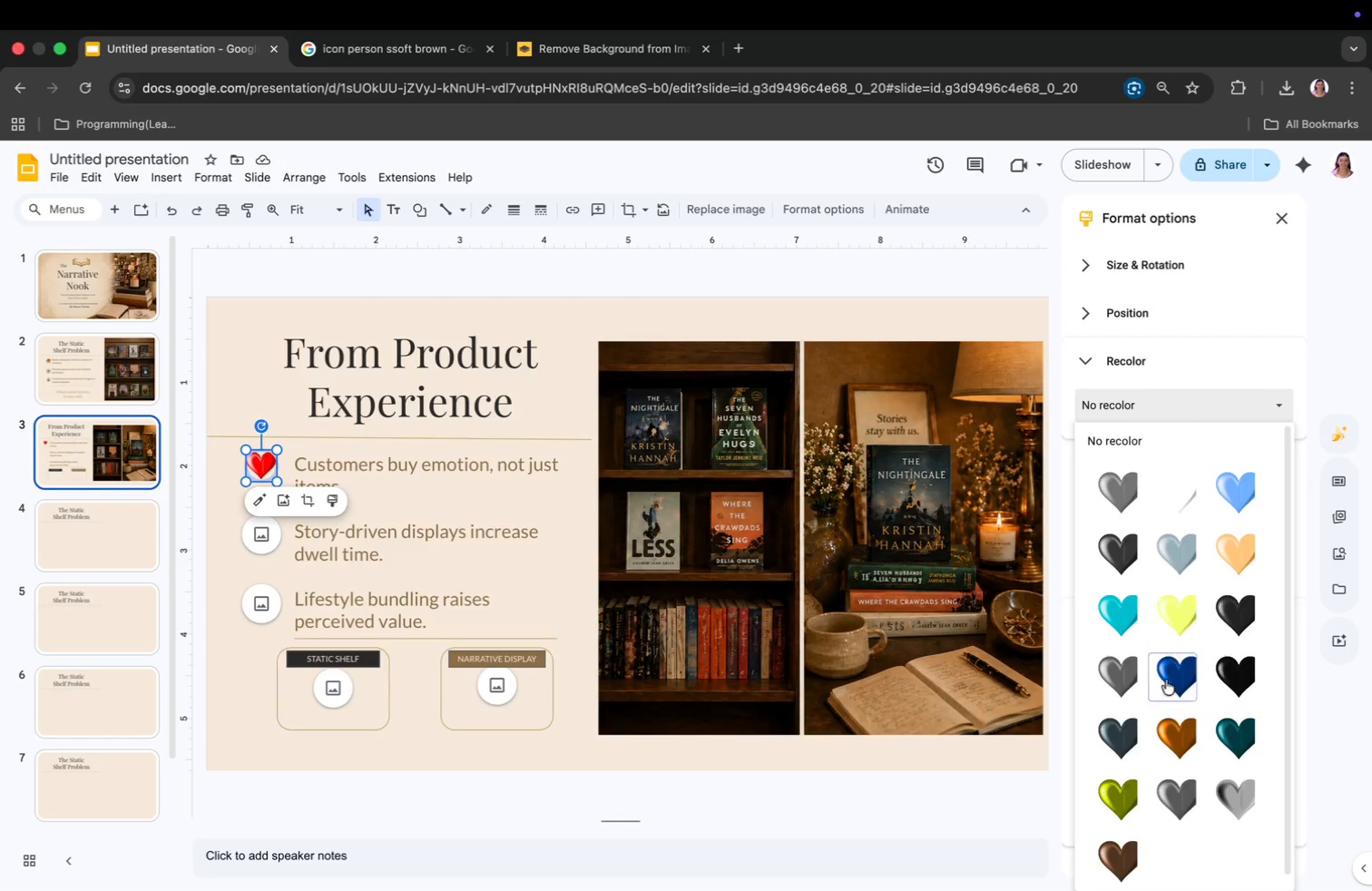 
left_click([1163, 745])
 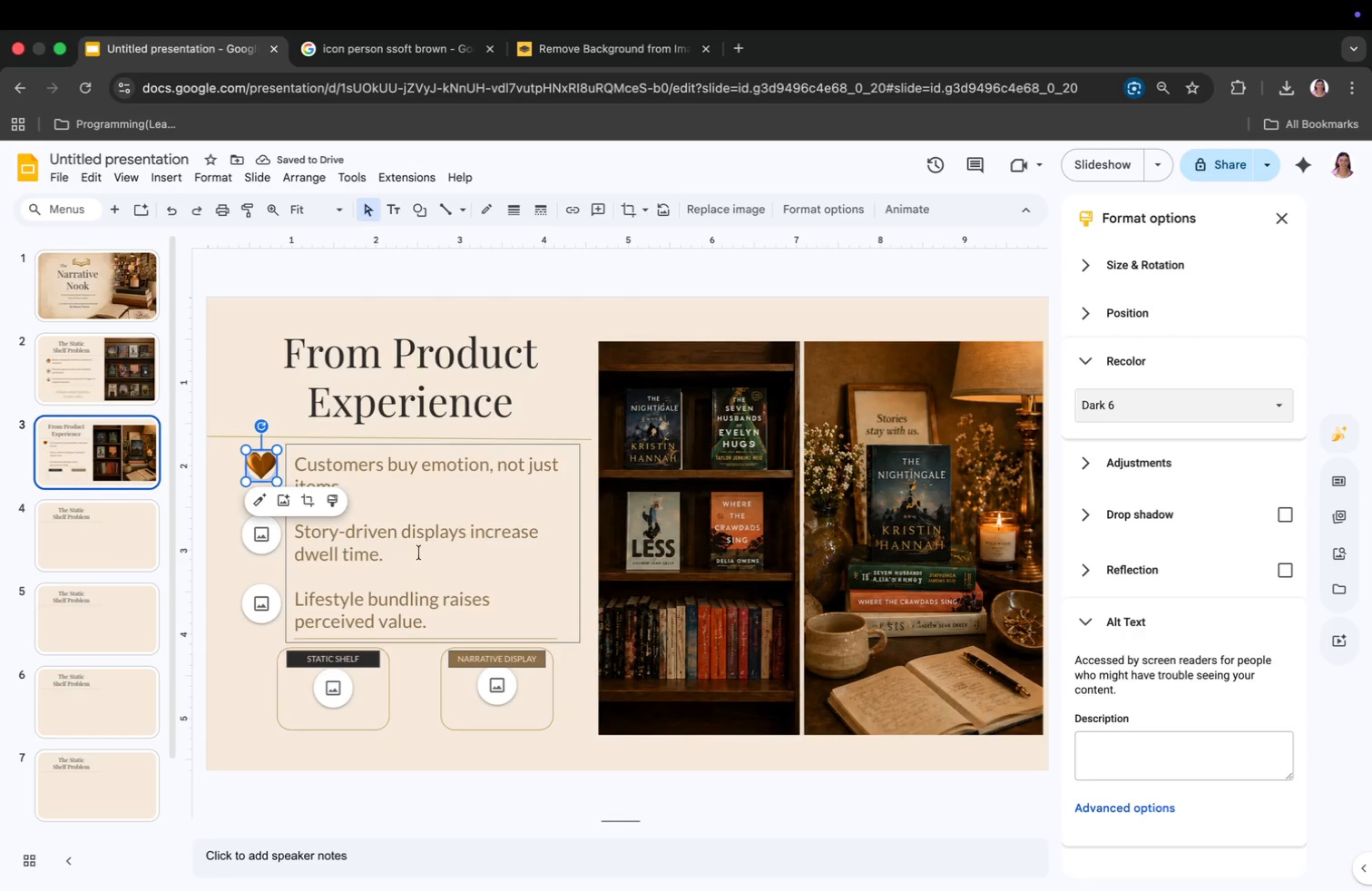 
left_click([256, 534])
 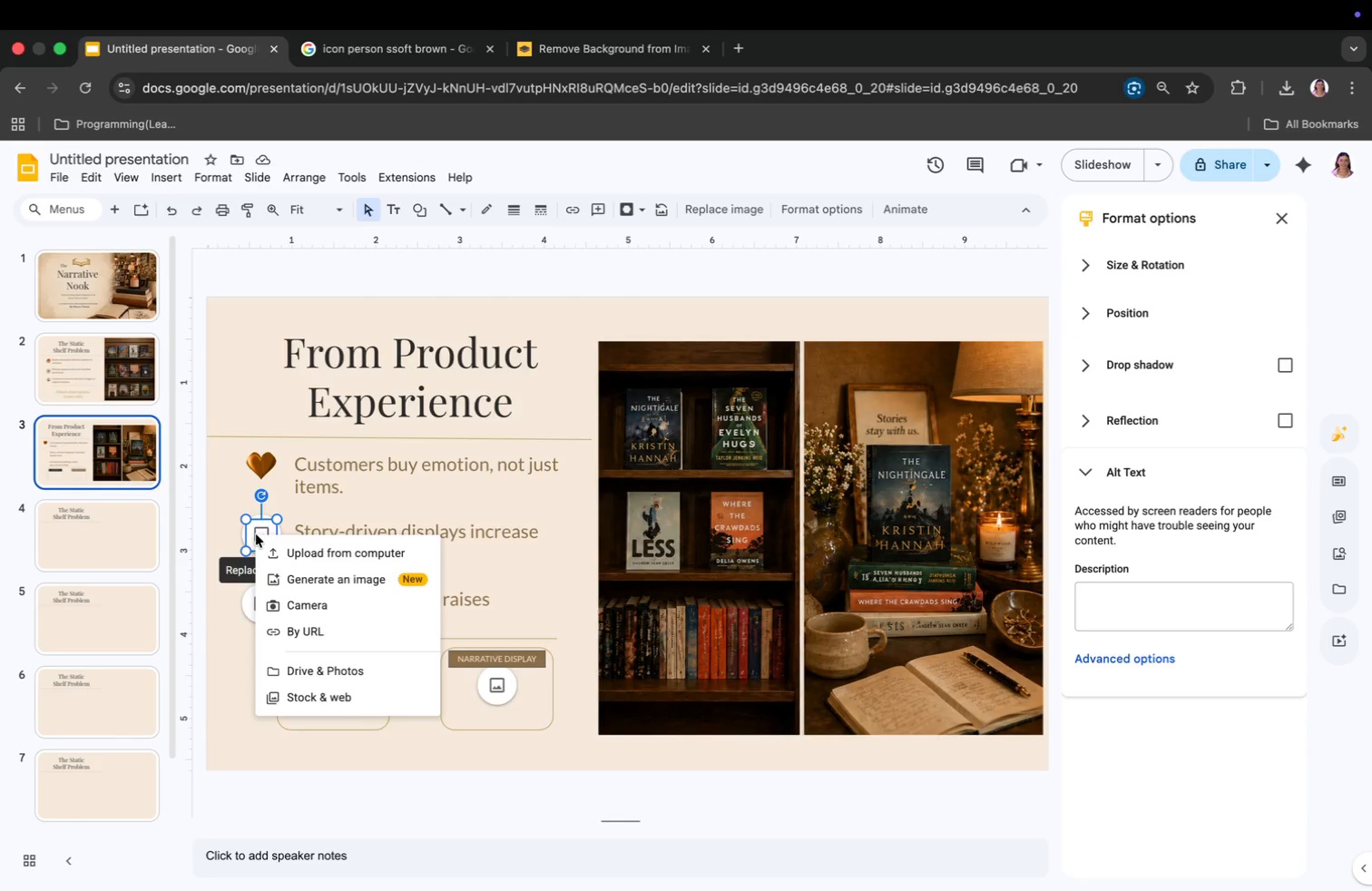 
left_click([279, 543])
 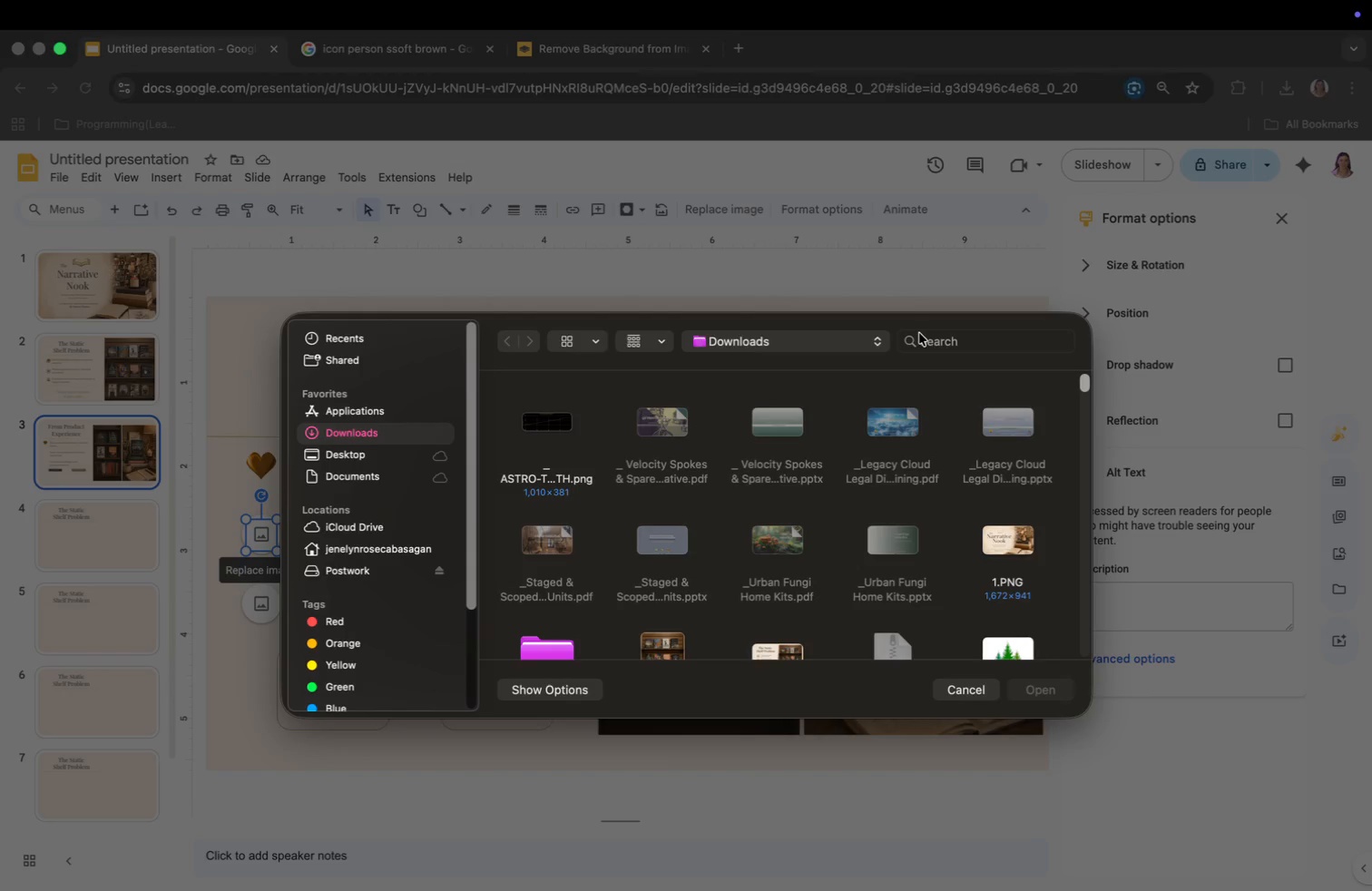 
left_click([925, 332])
 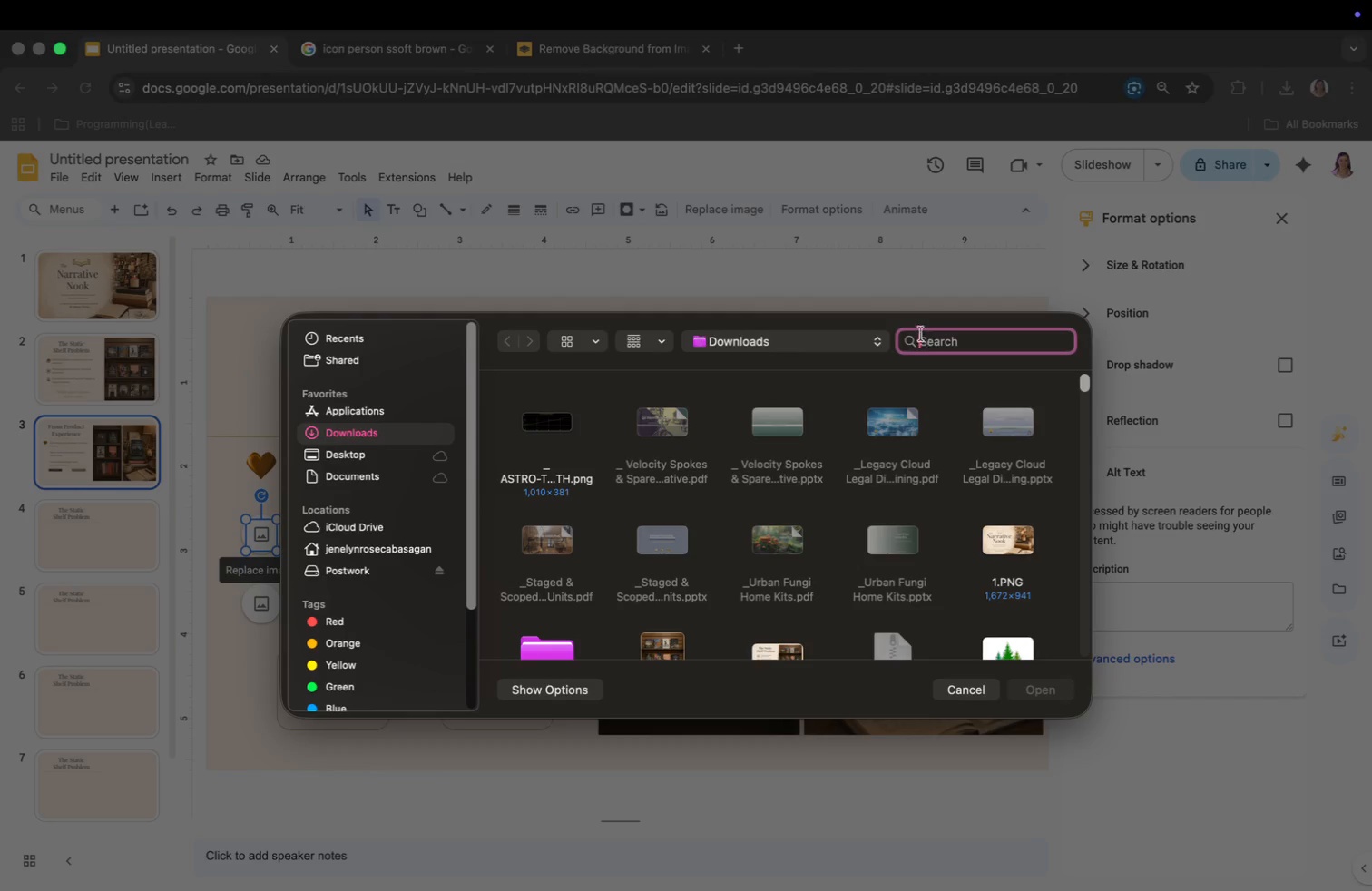 
type(REMO)
 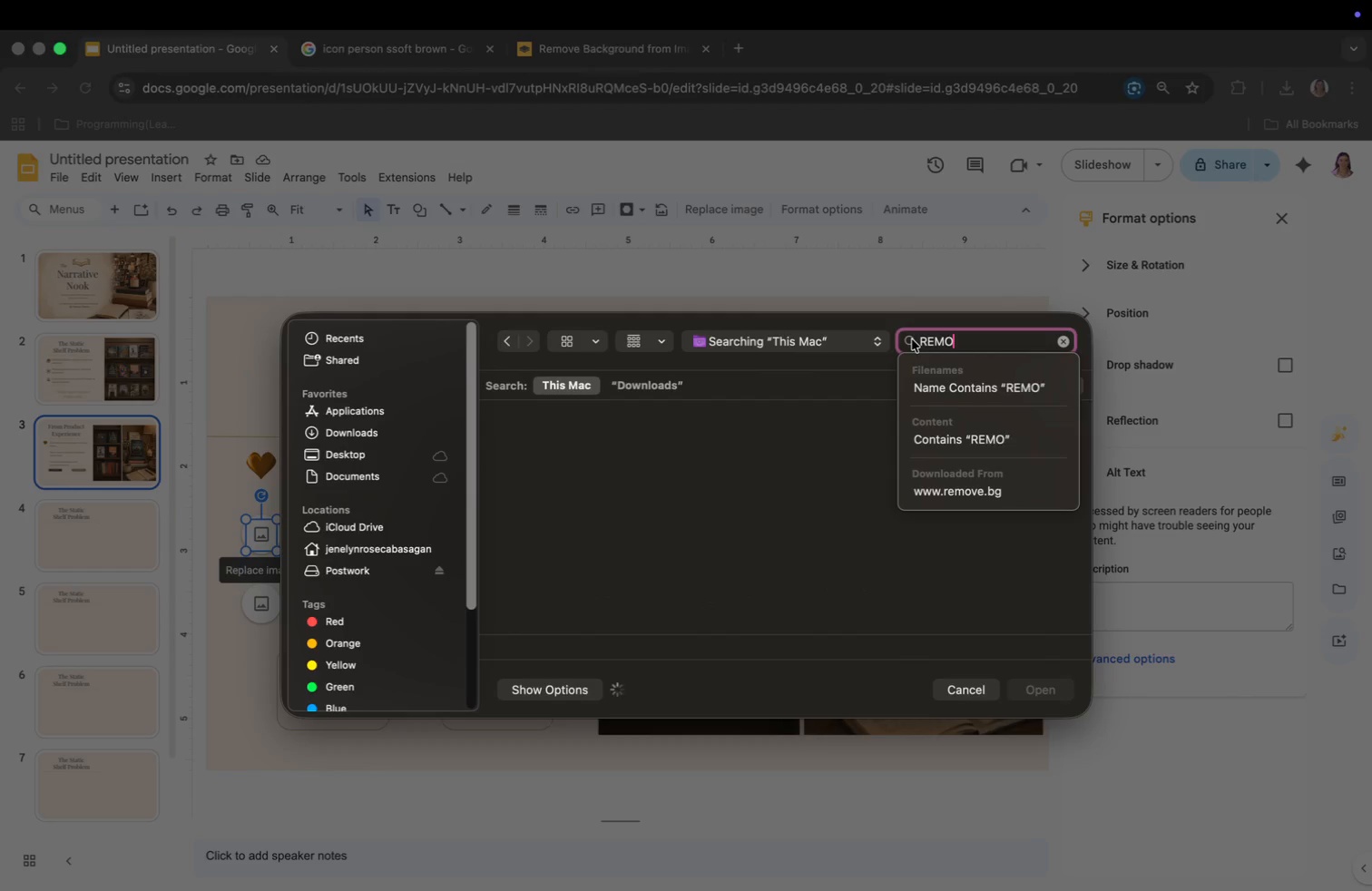 
key(Enter)
 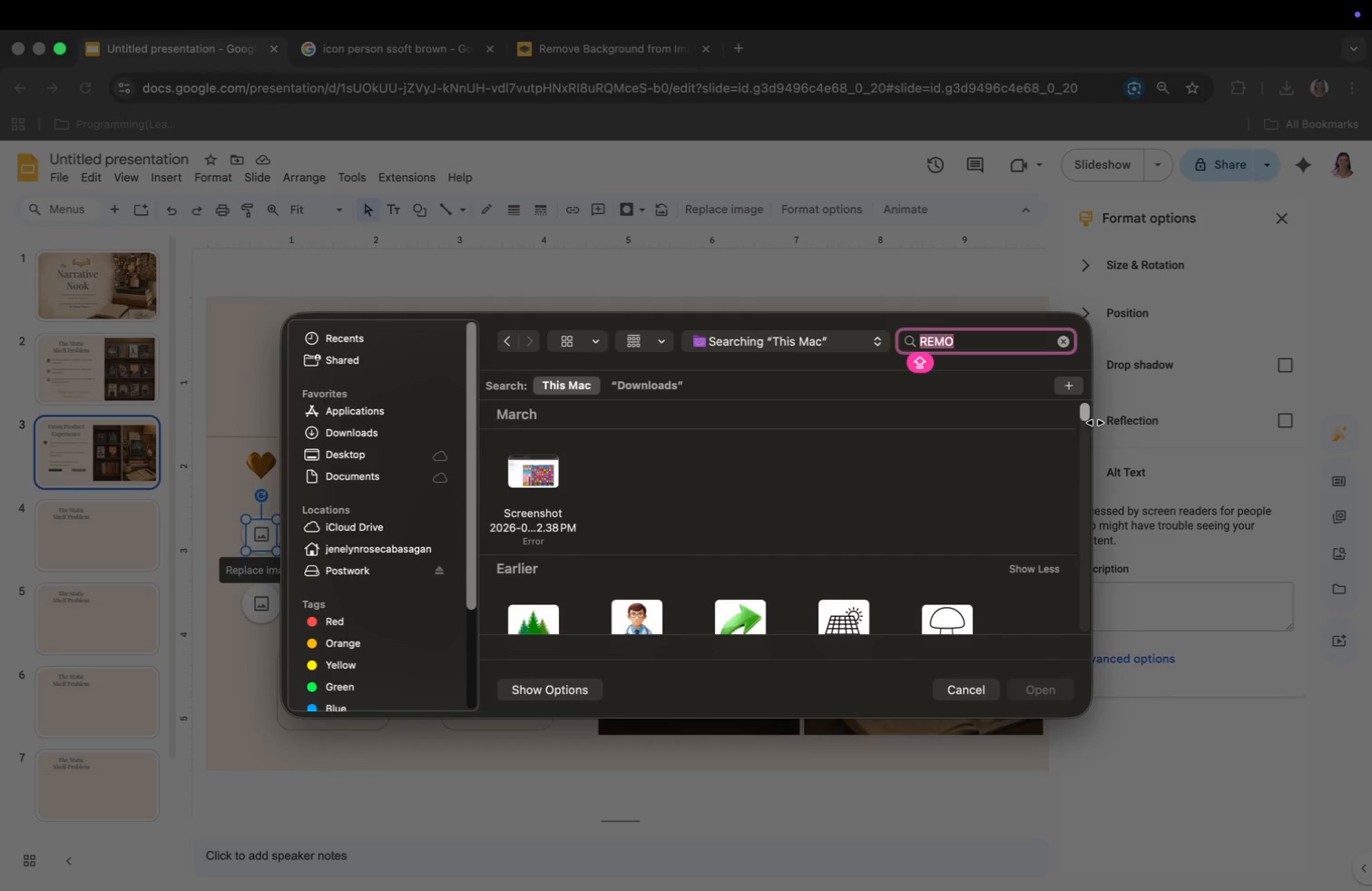 
left_click_drag(start_coordinate=[1084, 414], to_coordinate=[1044, 481])
 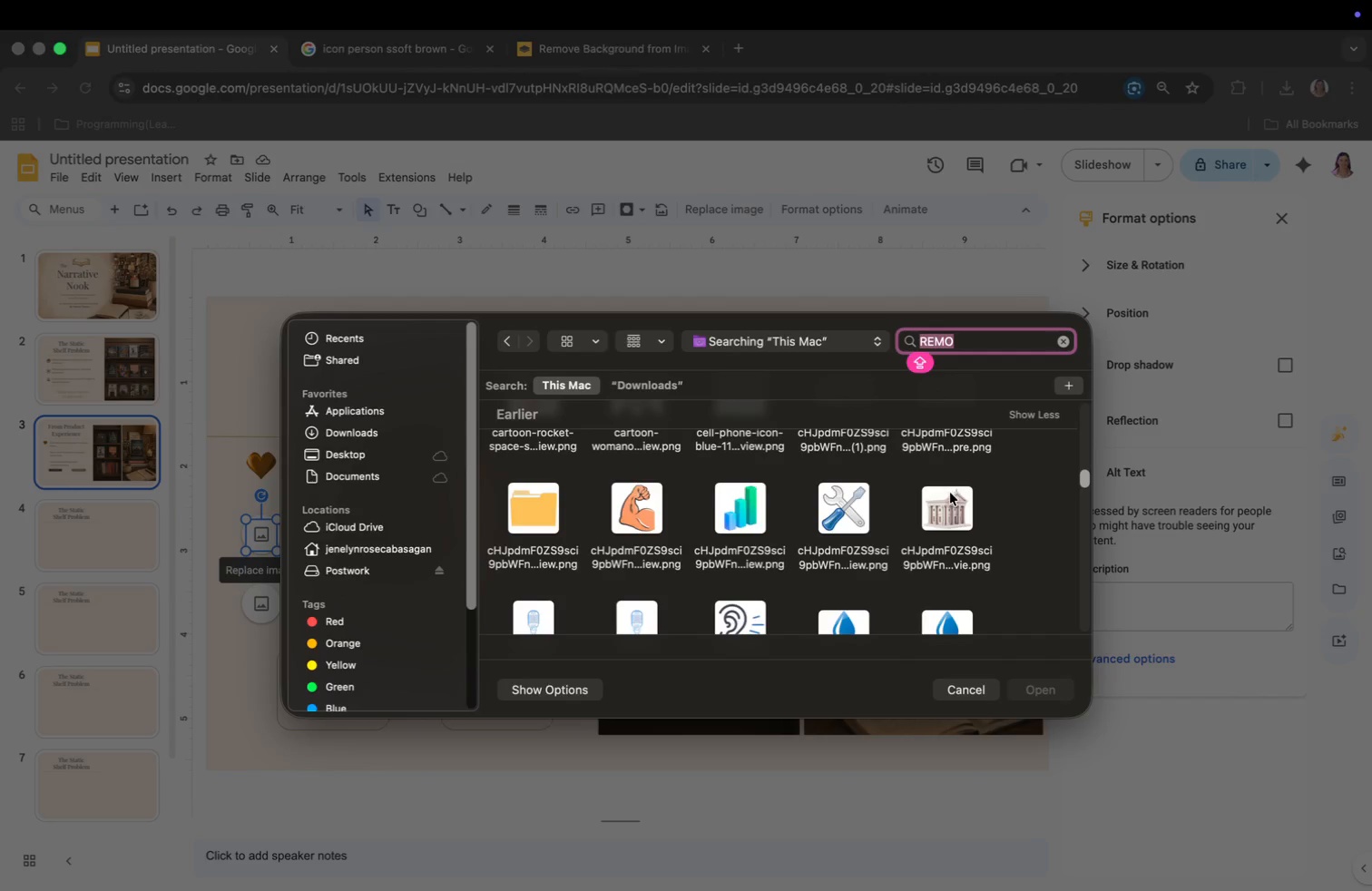 
scroll: coordinate [756, 520], scroll_direction: down, amount: 126.0
 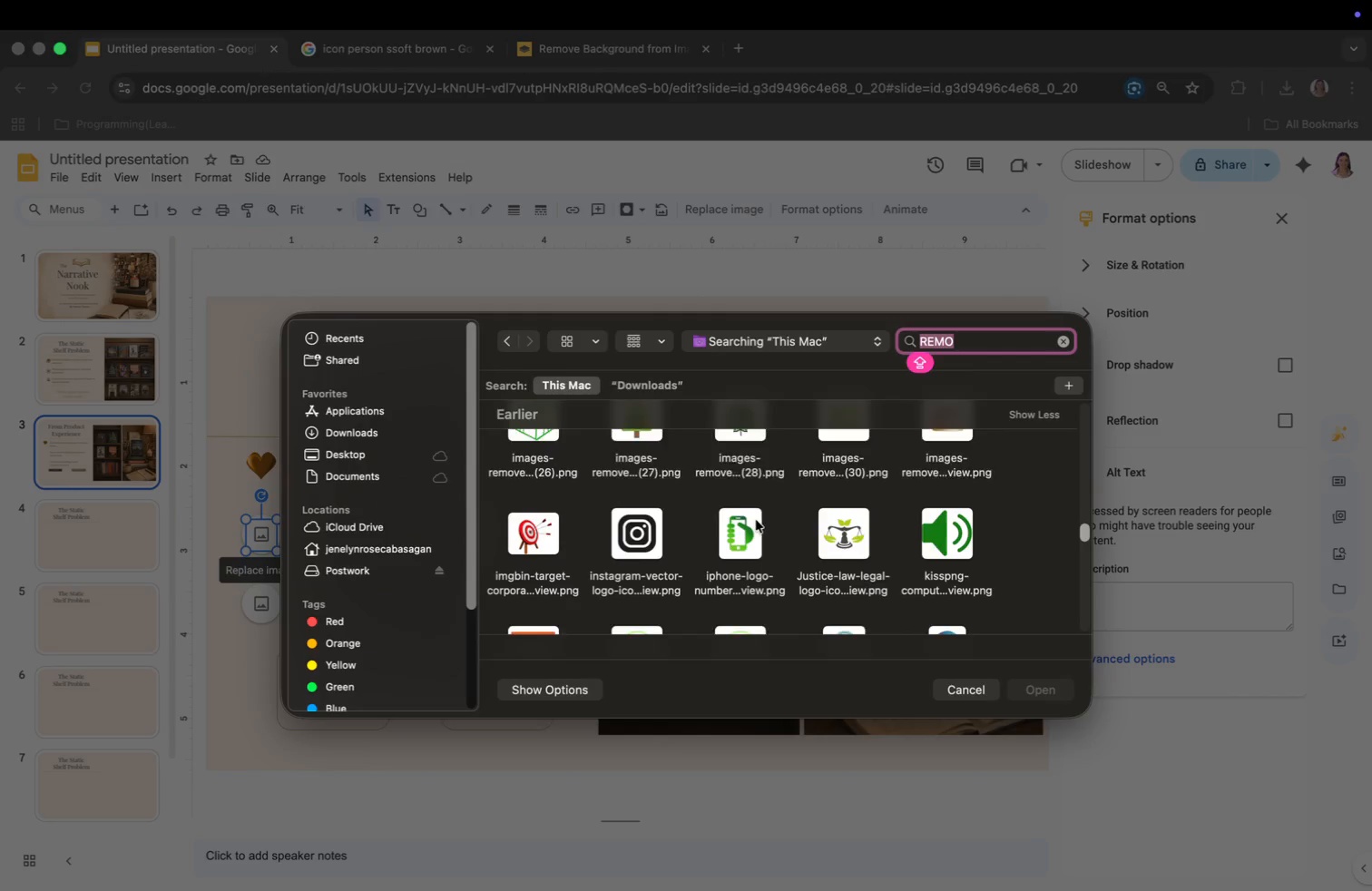 
left_click([937, 475])
 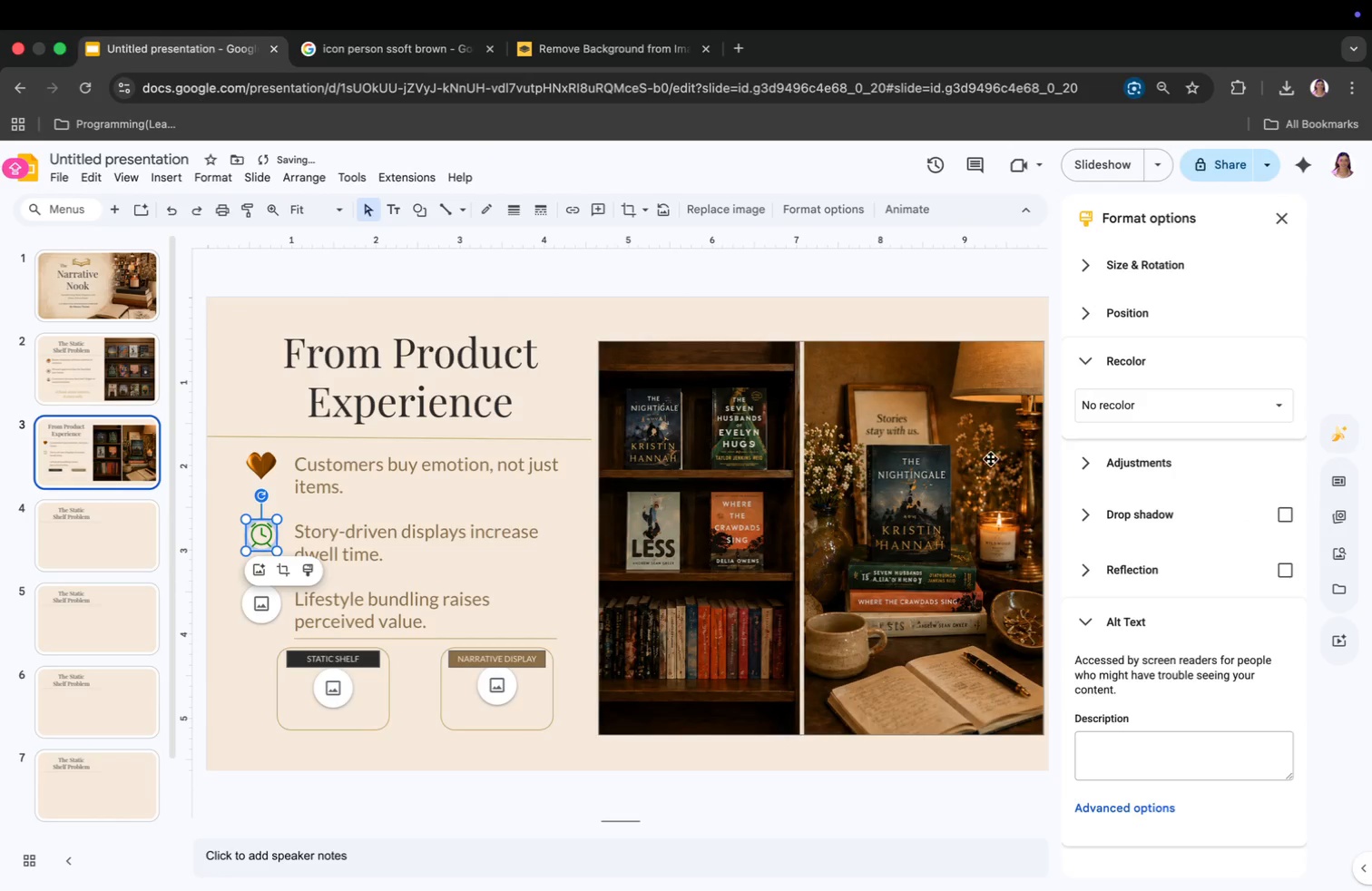 
left_click_drag(start_coordinate=[1120, 396], to_coordinate=[1121, 400])
 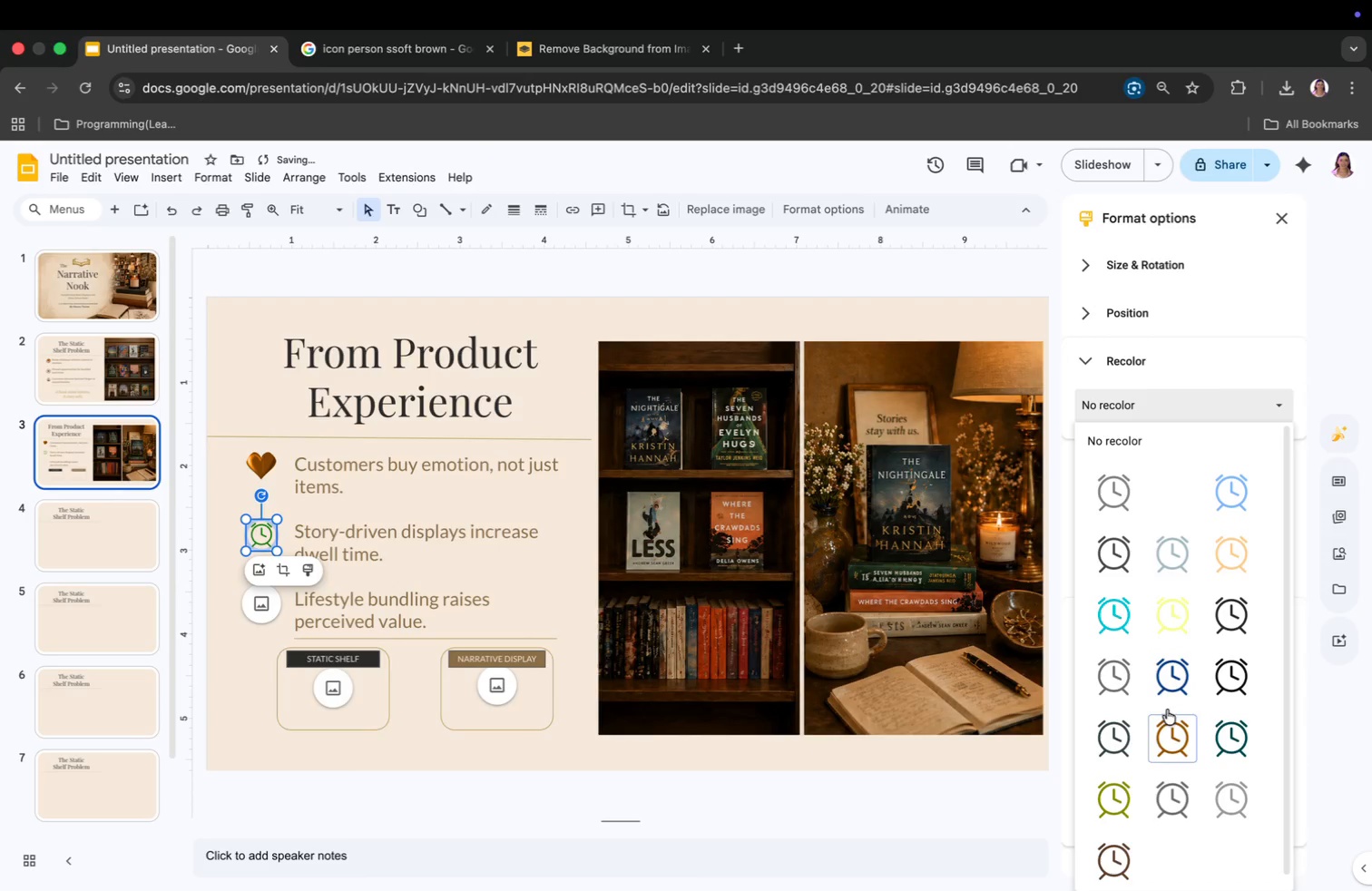 
left_click([1168, 727])
 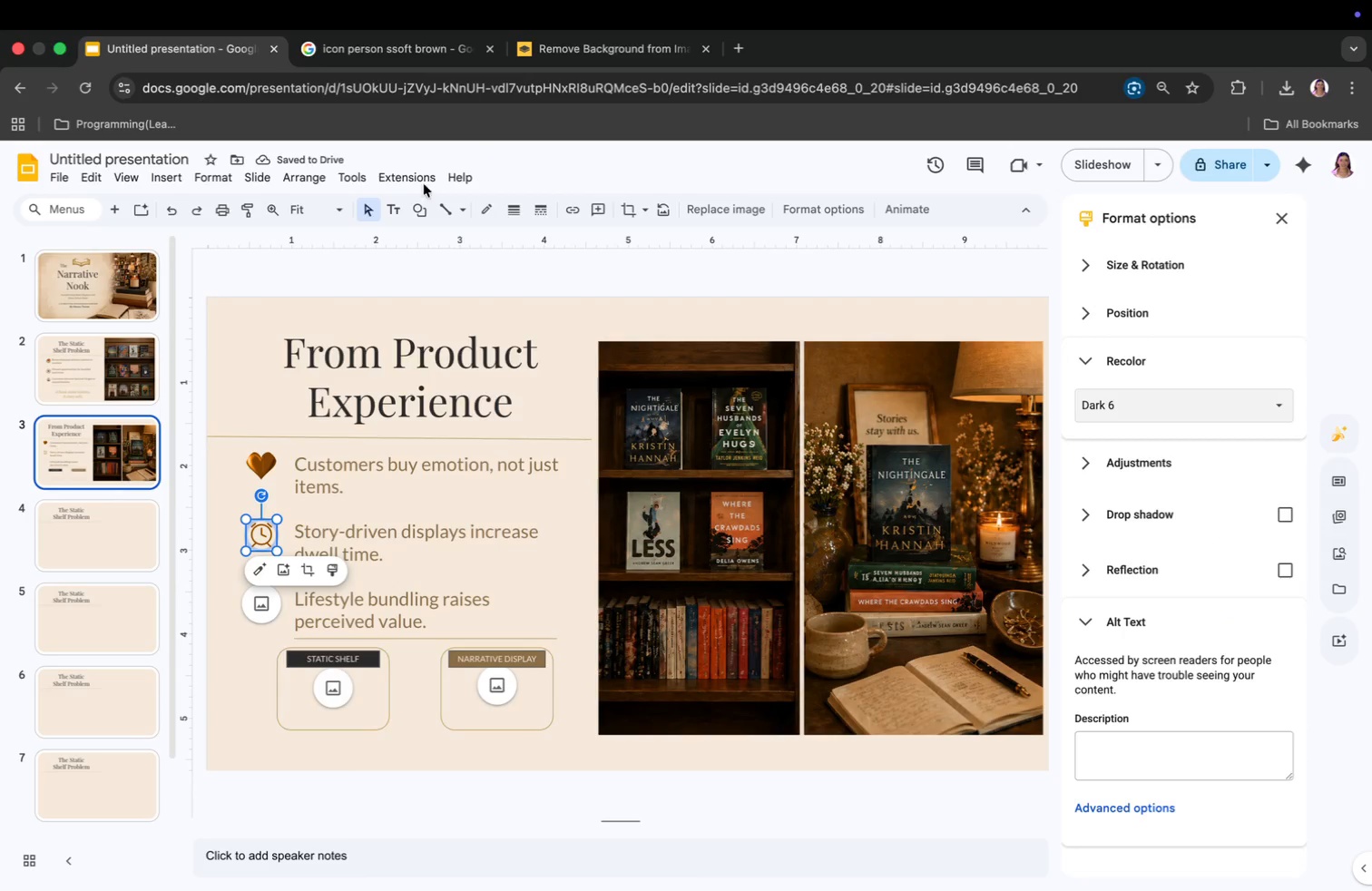 
left_click([405, 52])
 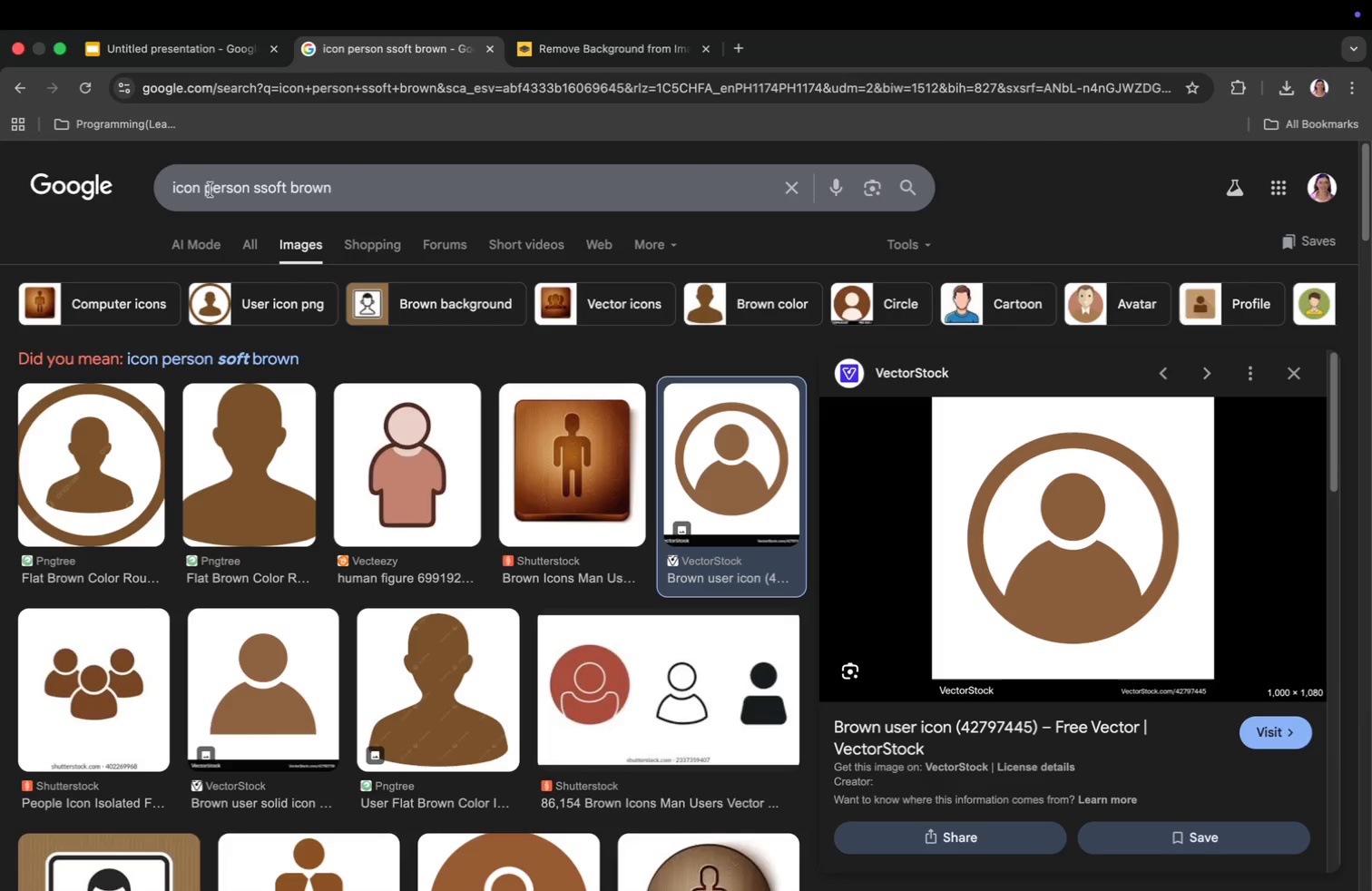 
left_click_drag(start_coordinate=[206, 190], to_coordinate=[247, 192])
 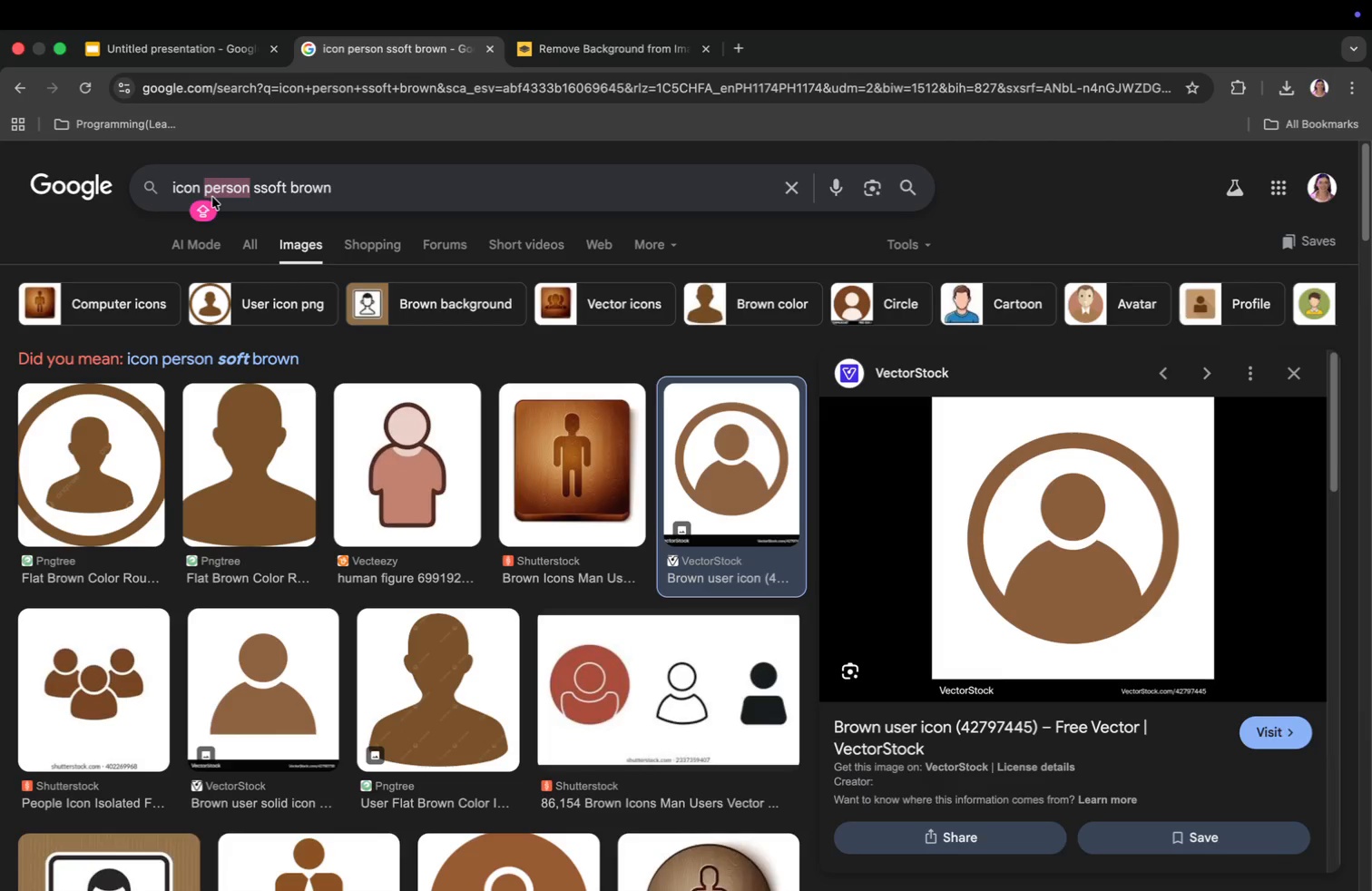 
type(CAN DEL)
 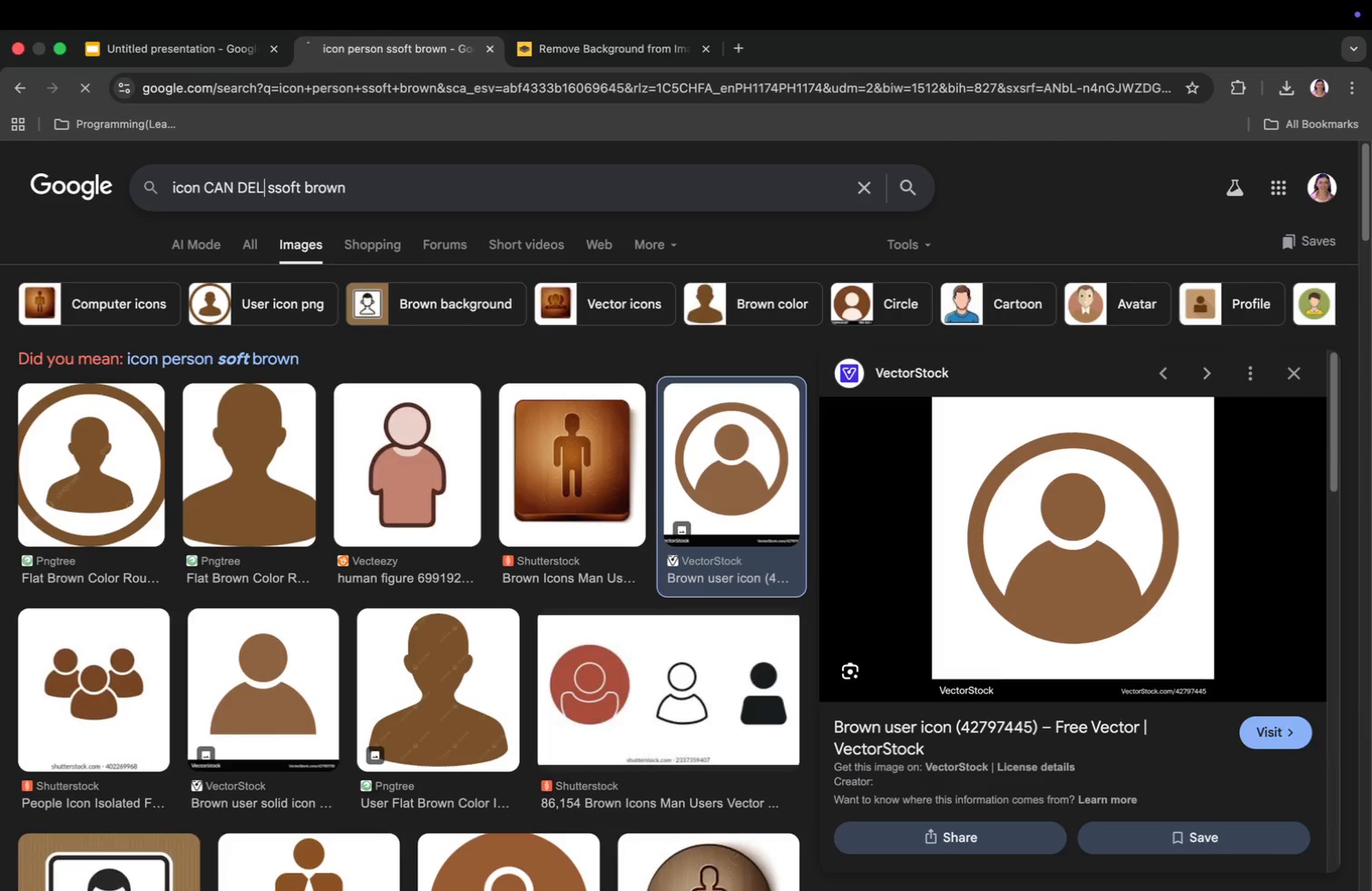 
key(Enter)
 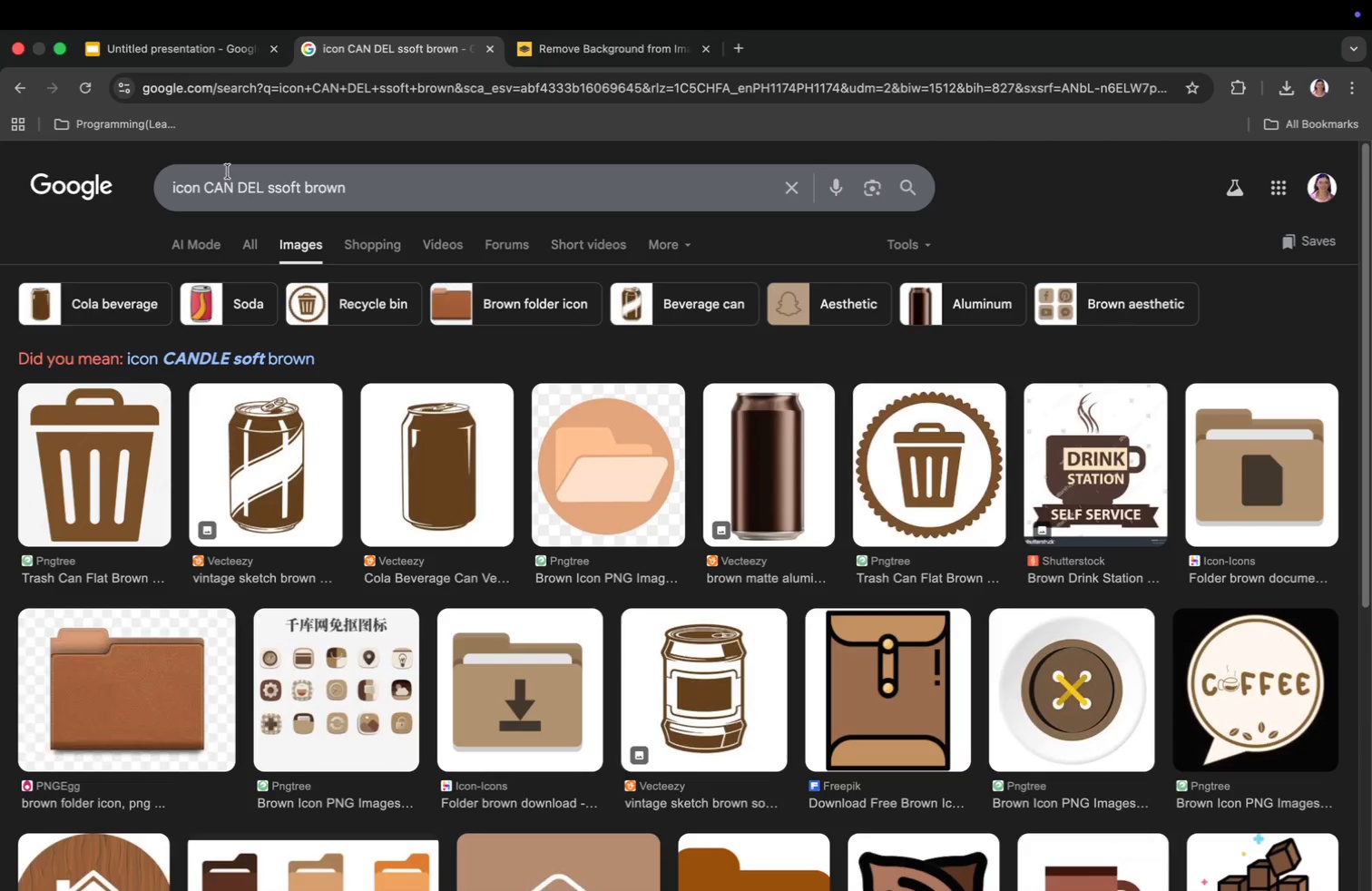 
wait(5.82)
 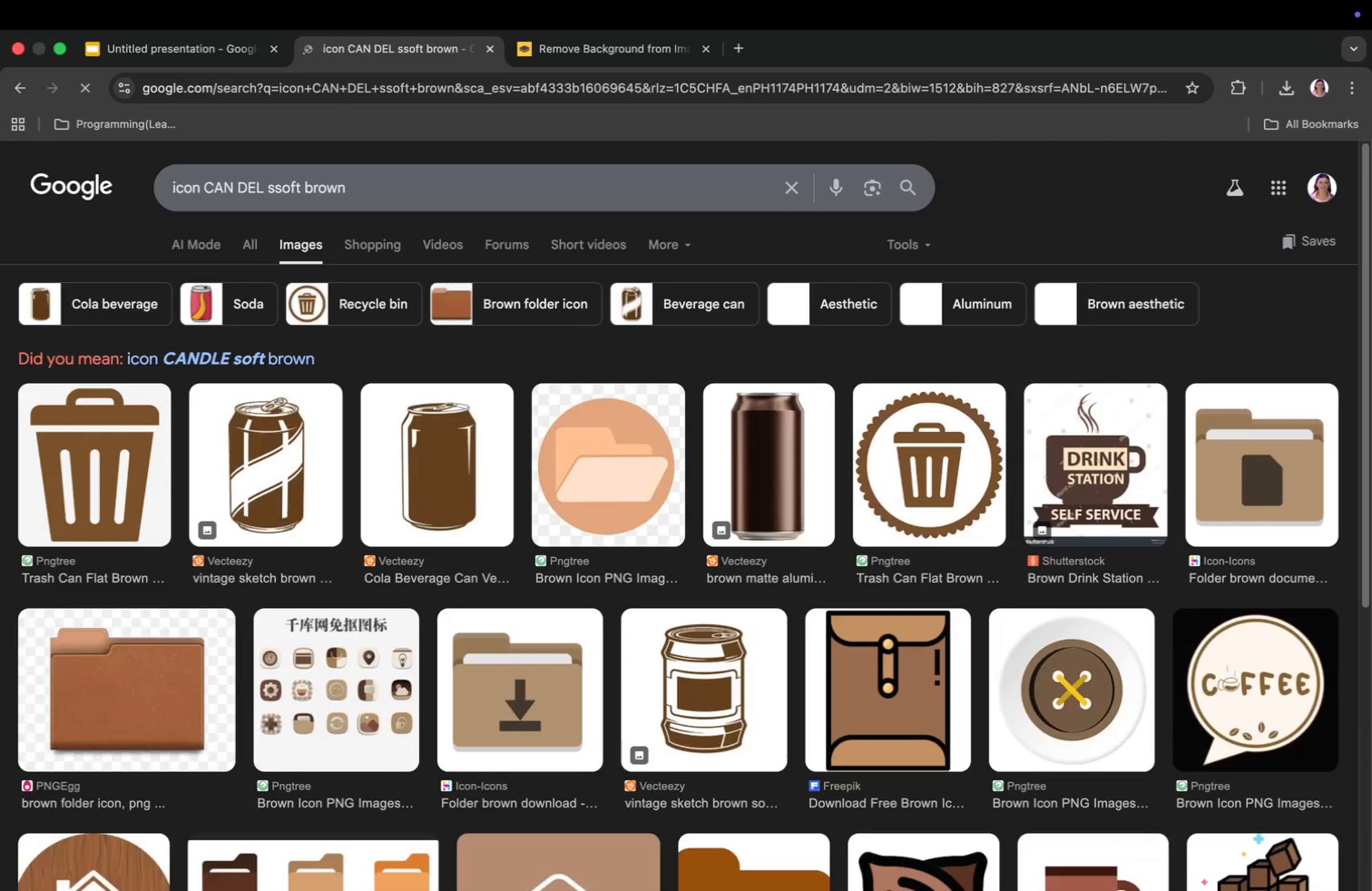 
left_click_drag(start_coordinate=[262, 189], to_coordinate=[233, 193])
 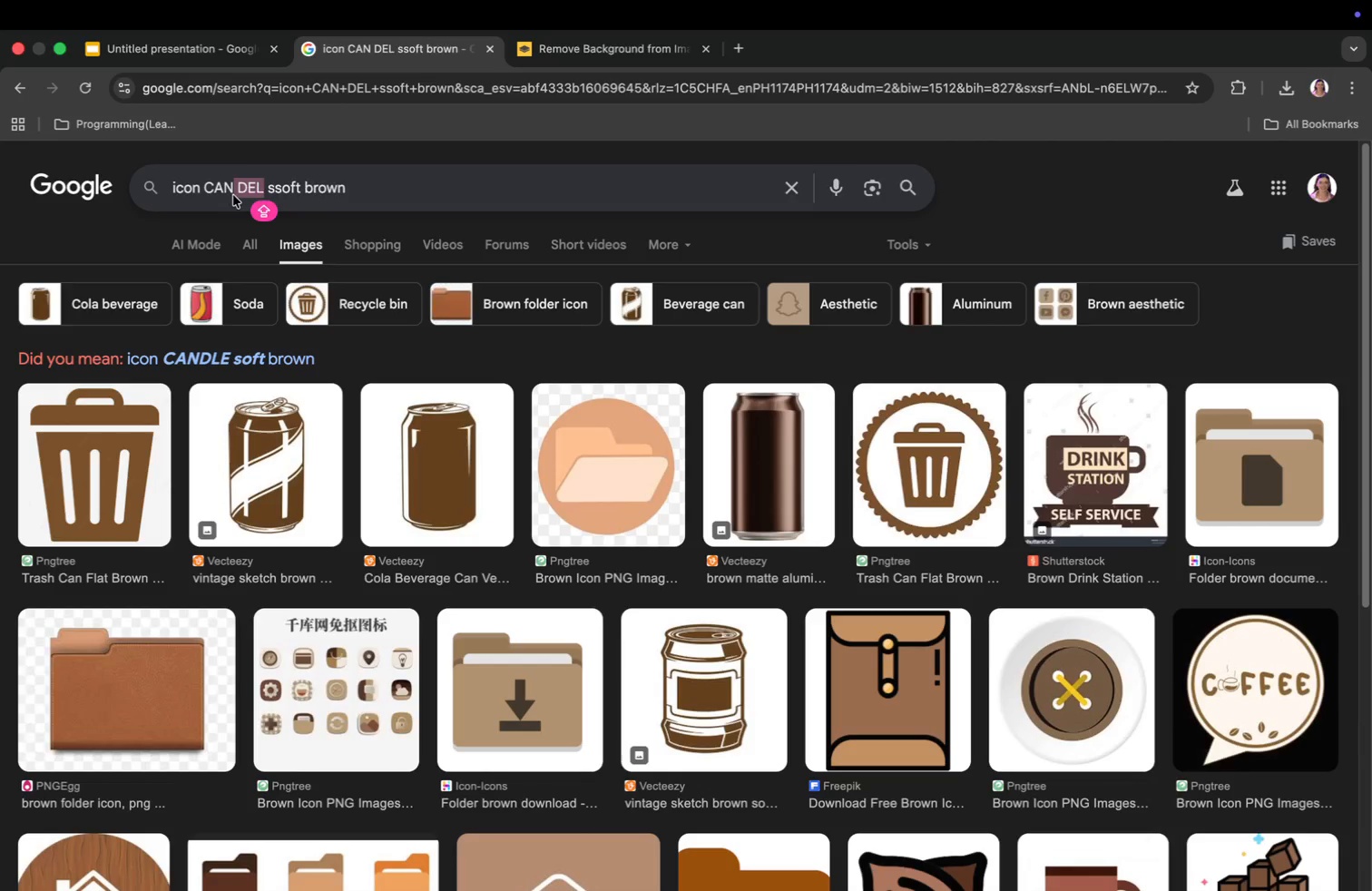 
type(DILE)
 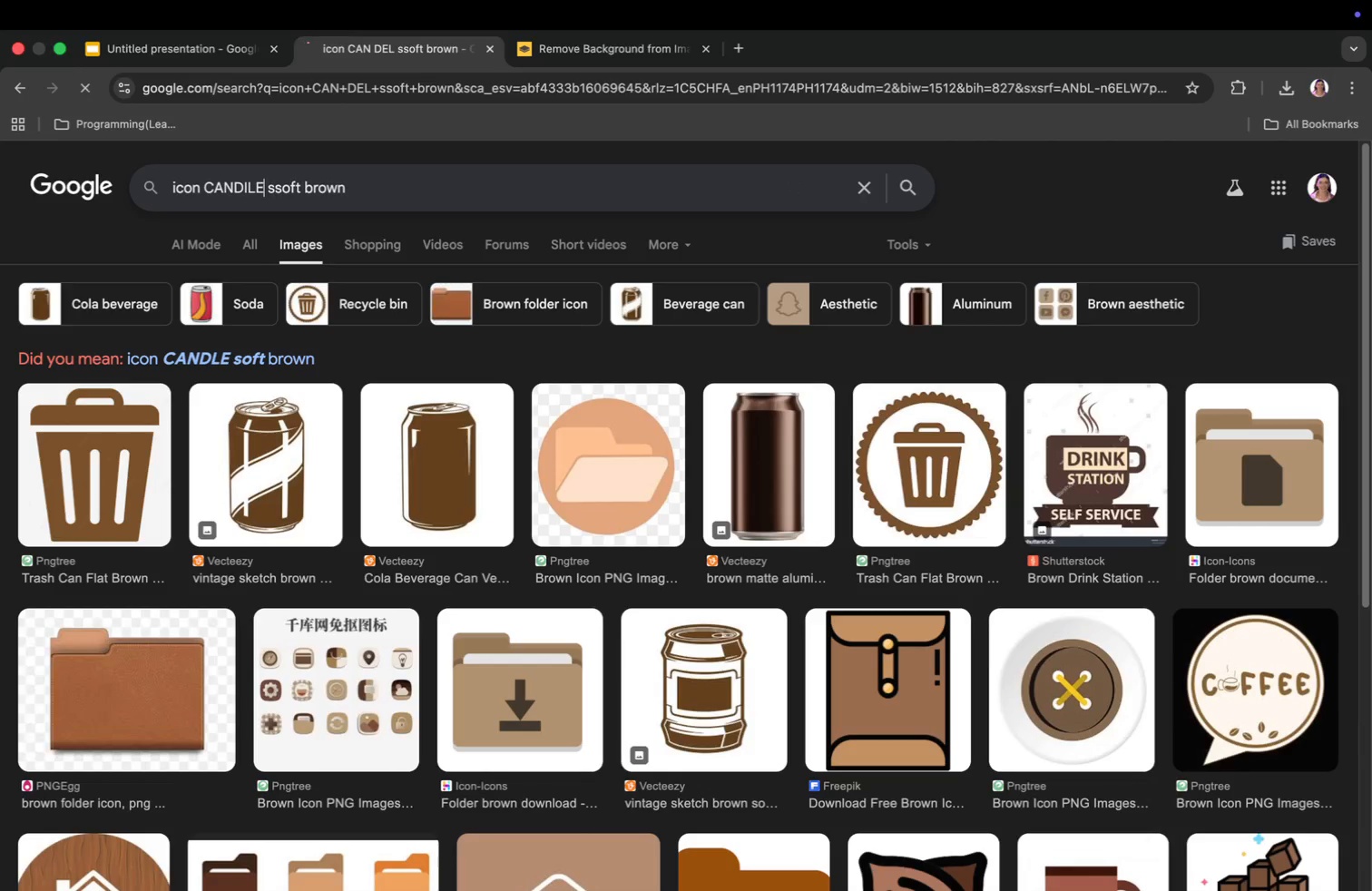 
key(Enter)
 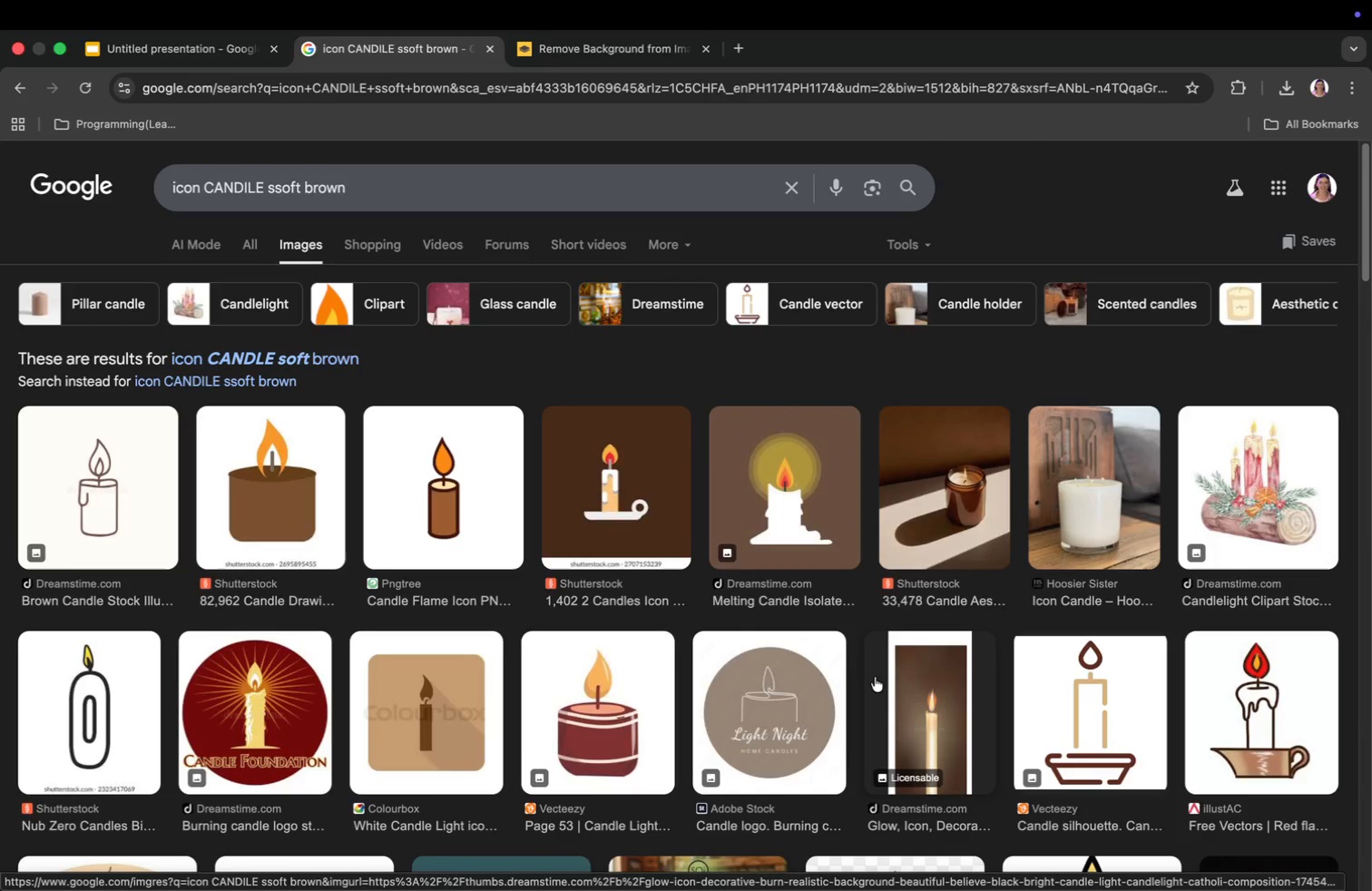 
wait(7.81)
 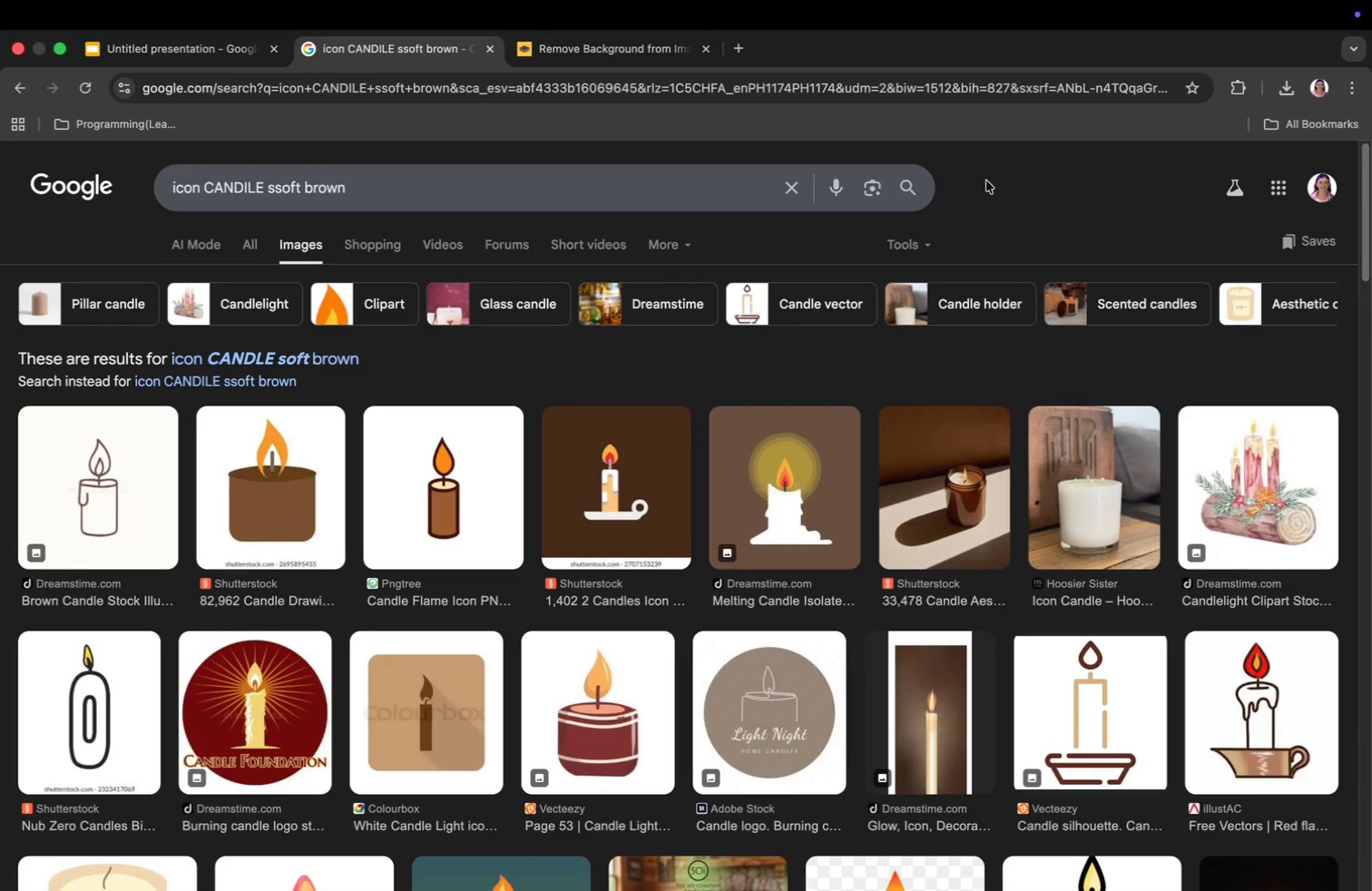 
scroll: coordinate [998, 524], scroll_direction: down, amount: 17.0
 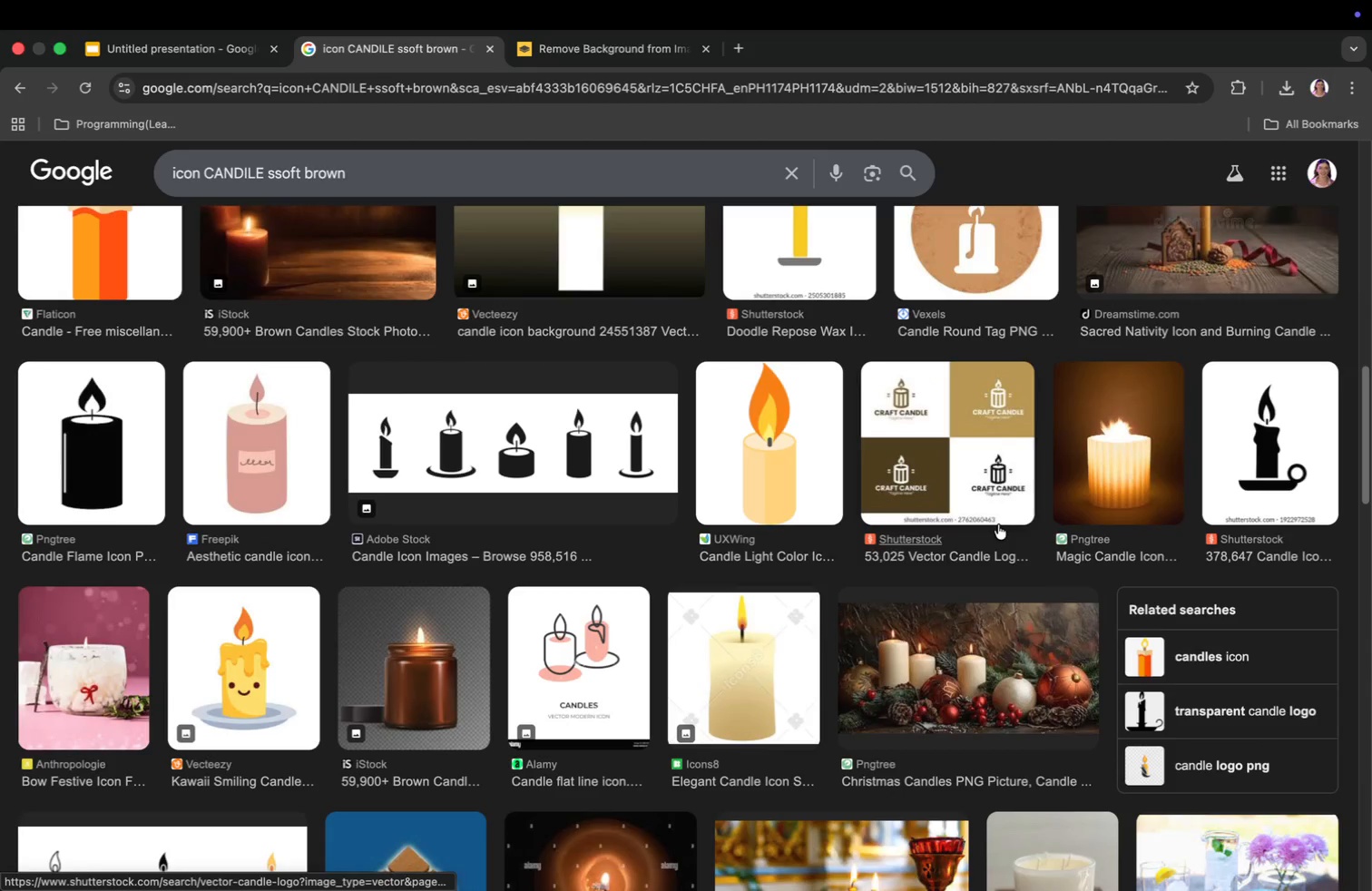 
scroll: coordinate [998, 524], scroll_direction: up, amount: 30.0
 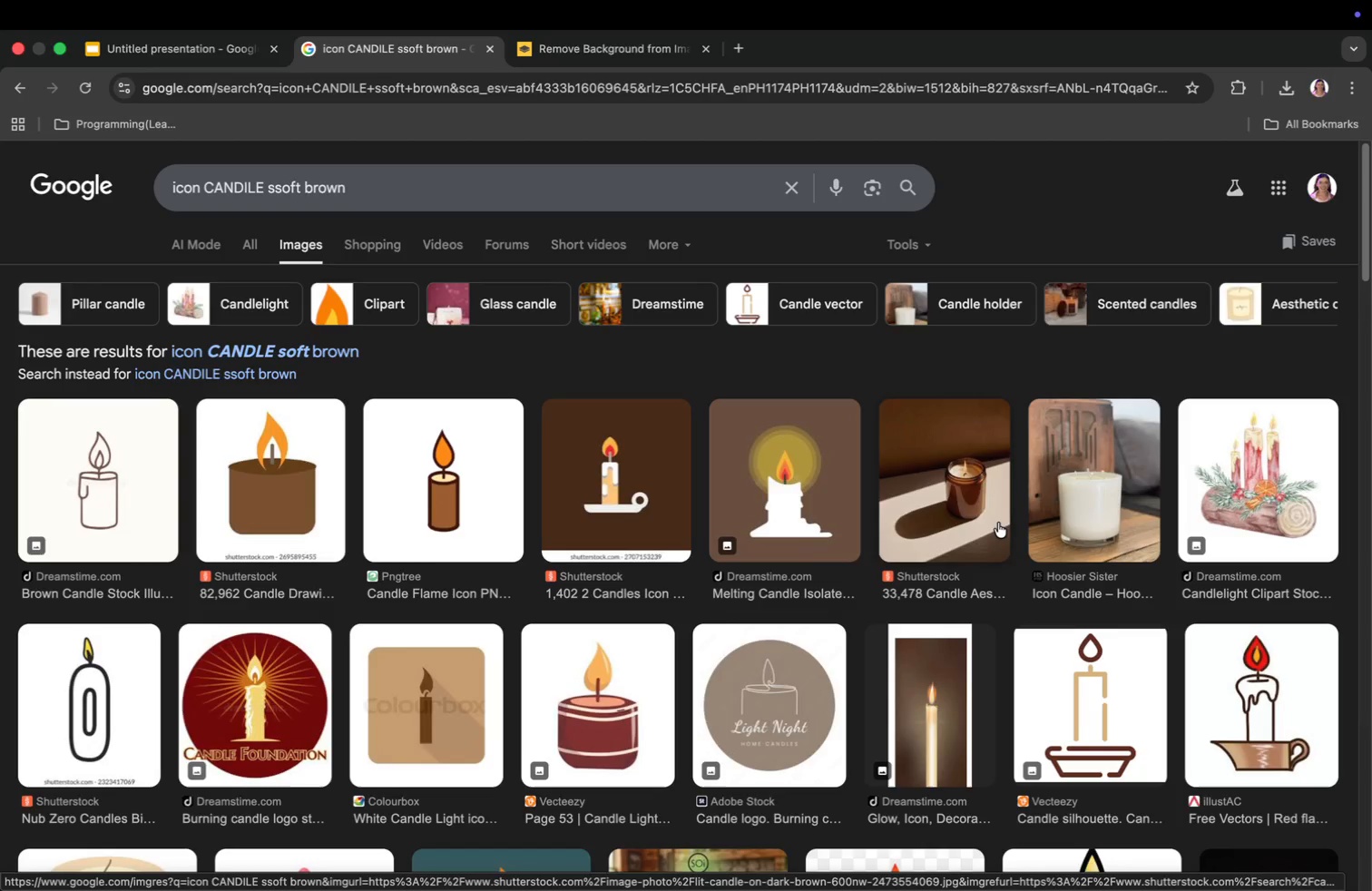 
scroll: coordinate [1104, 429], scroll_direction: down, amount: 67.0
 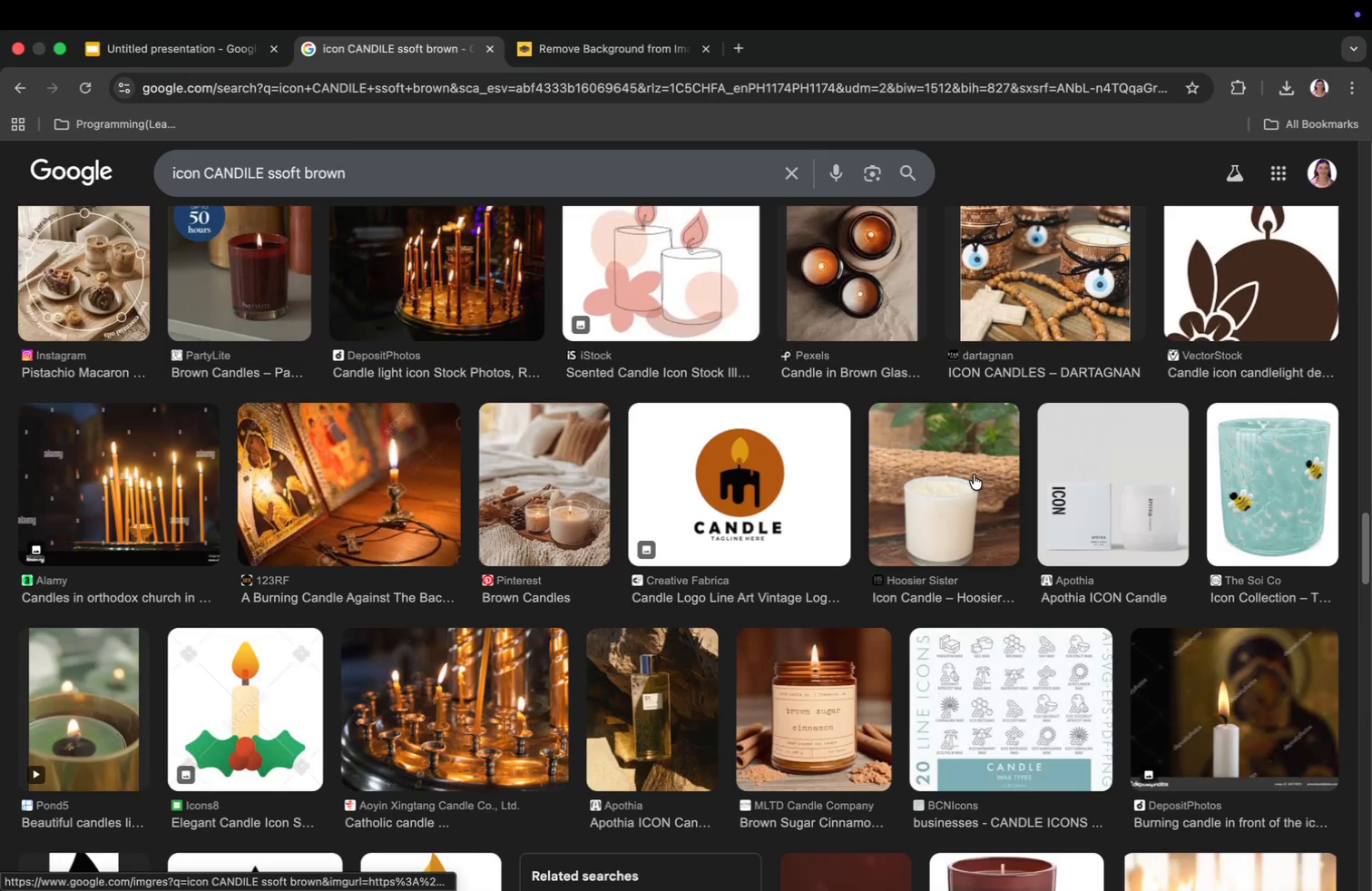 
scroll: coordinate [961, 442], scroll_direction: up, amount: 110.0
 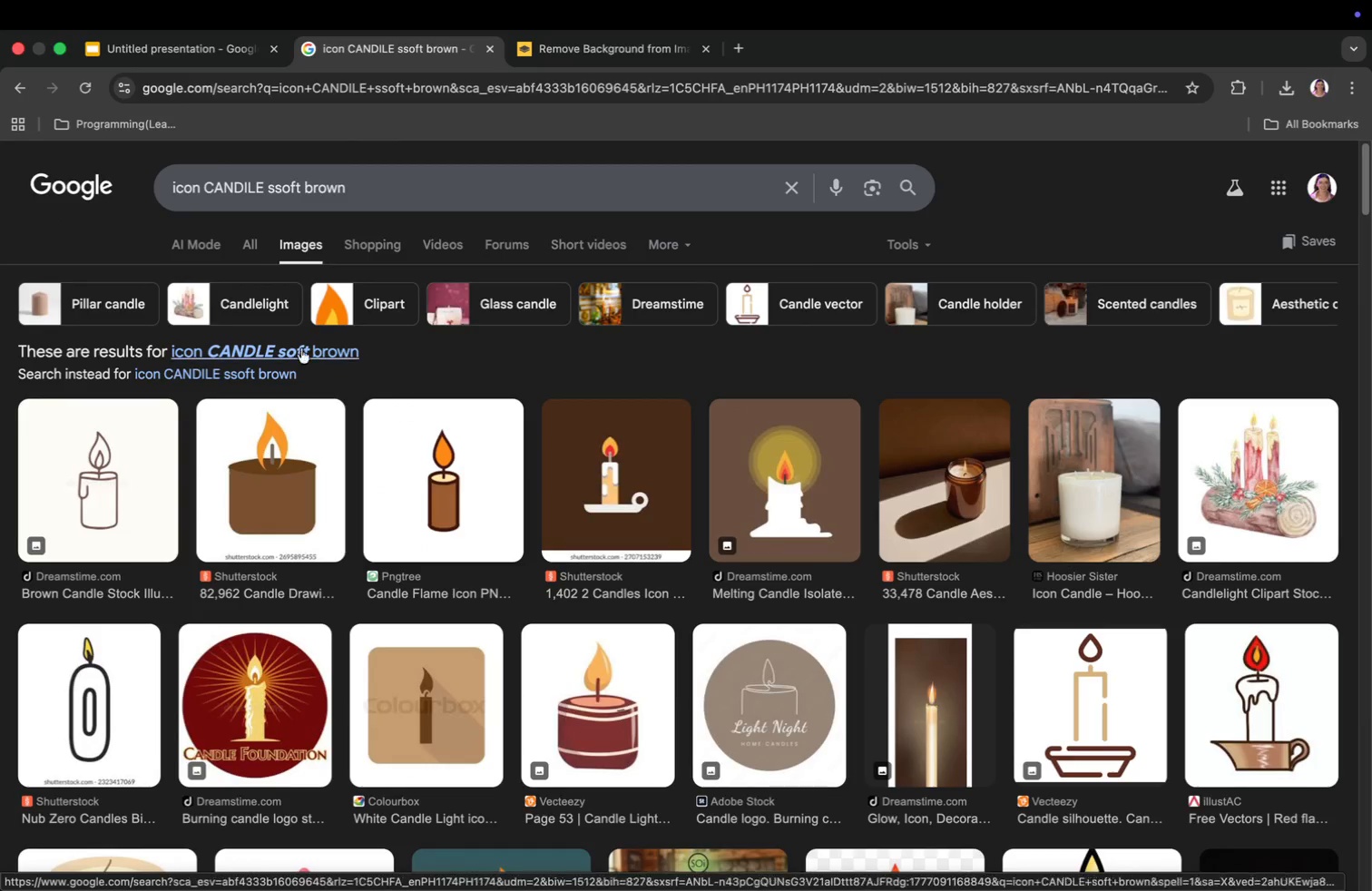 
left_click([273, 190])
 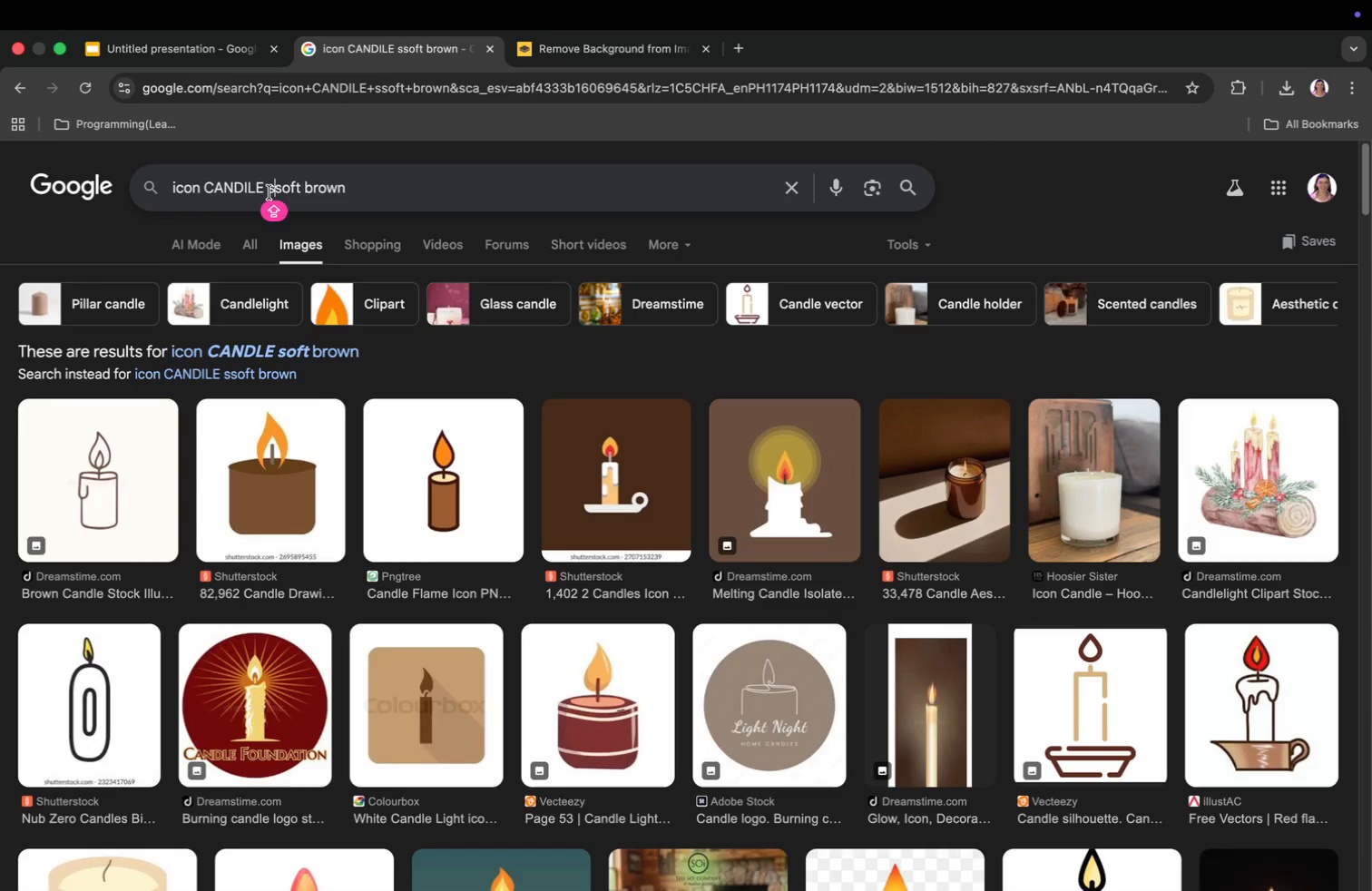 
key(Backspace)
 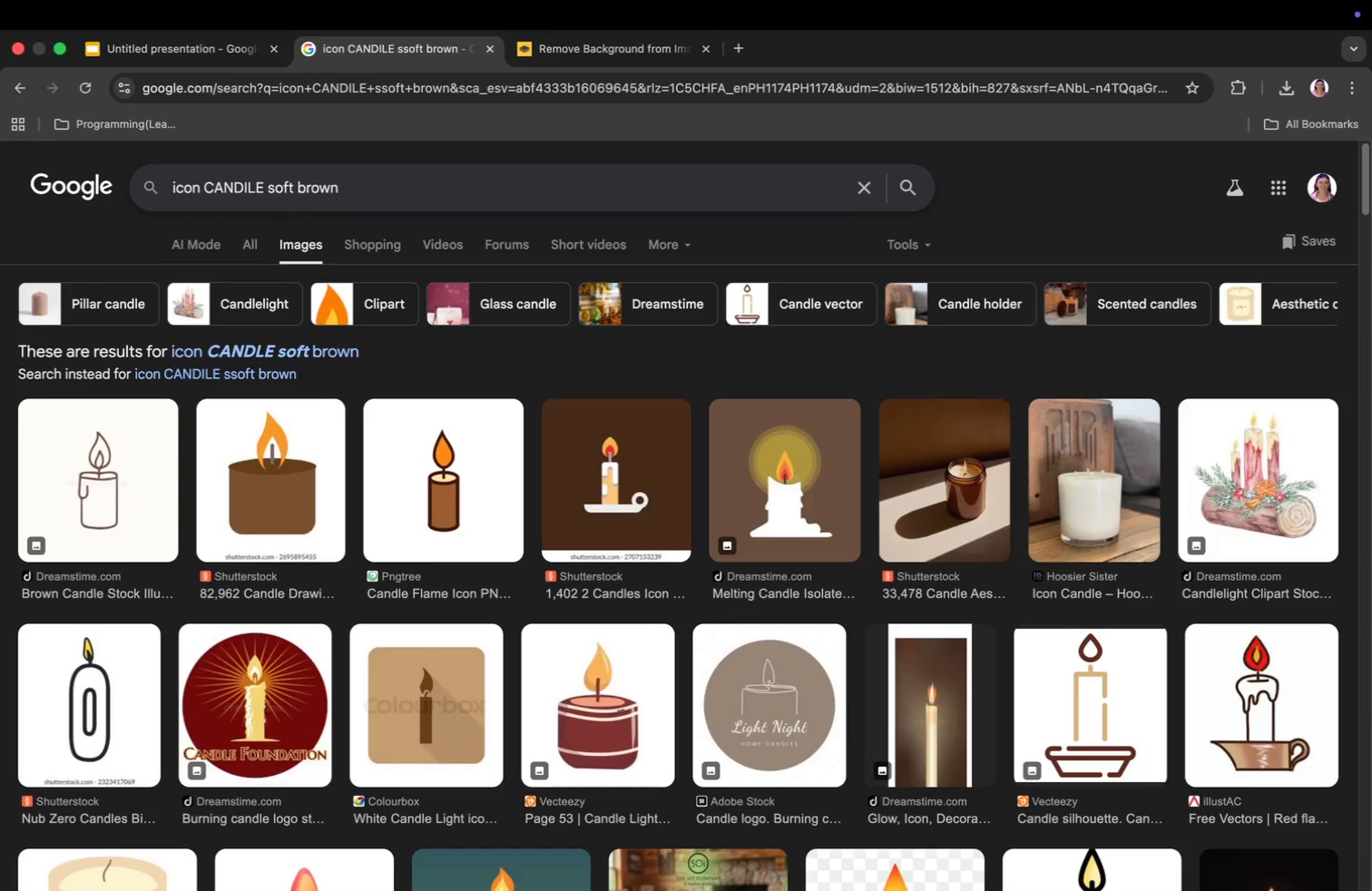 
key(Enter)
 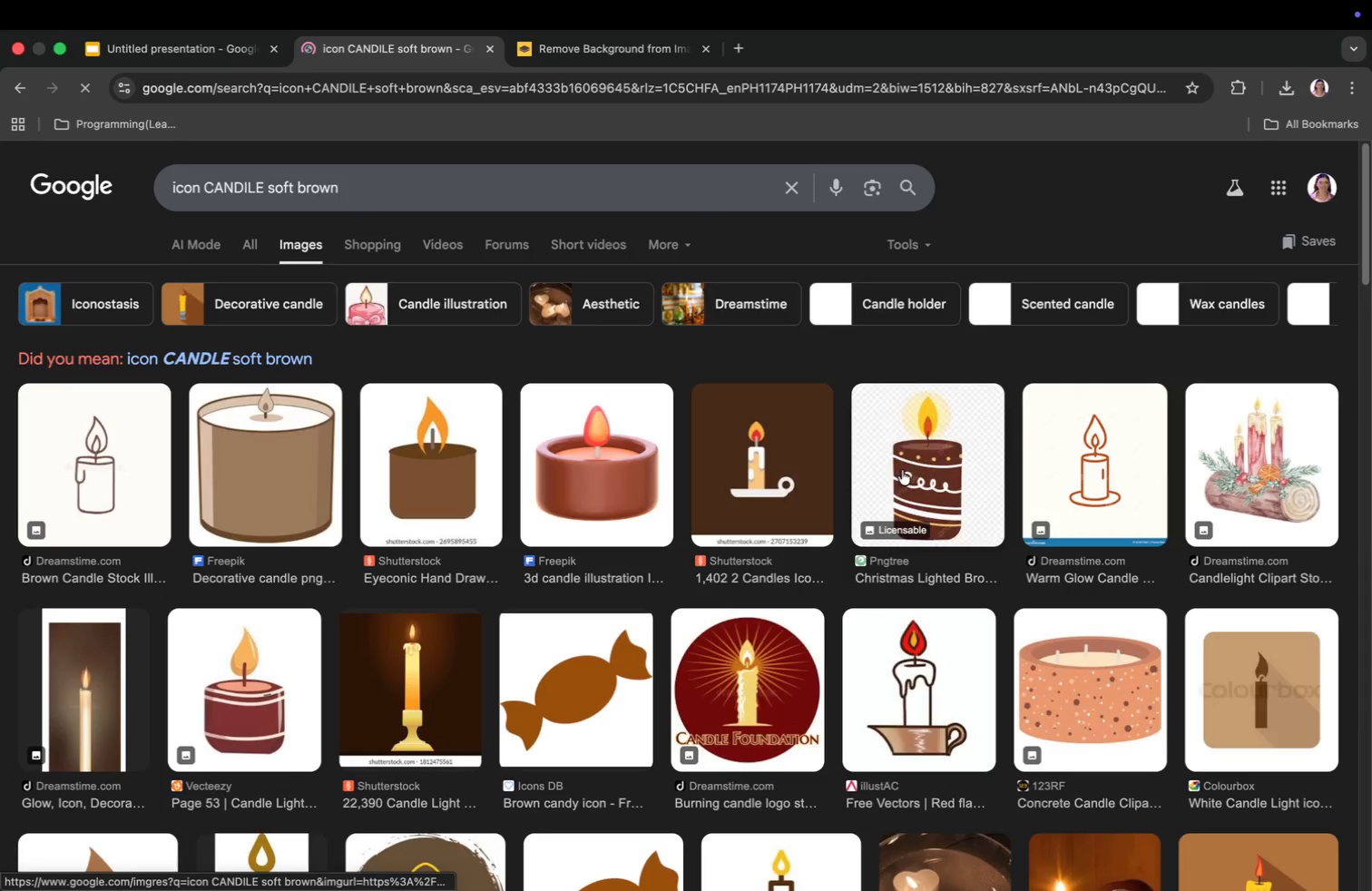 
wait(7.85)
 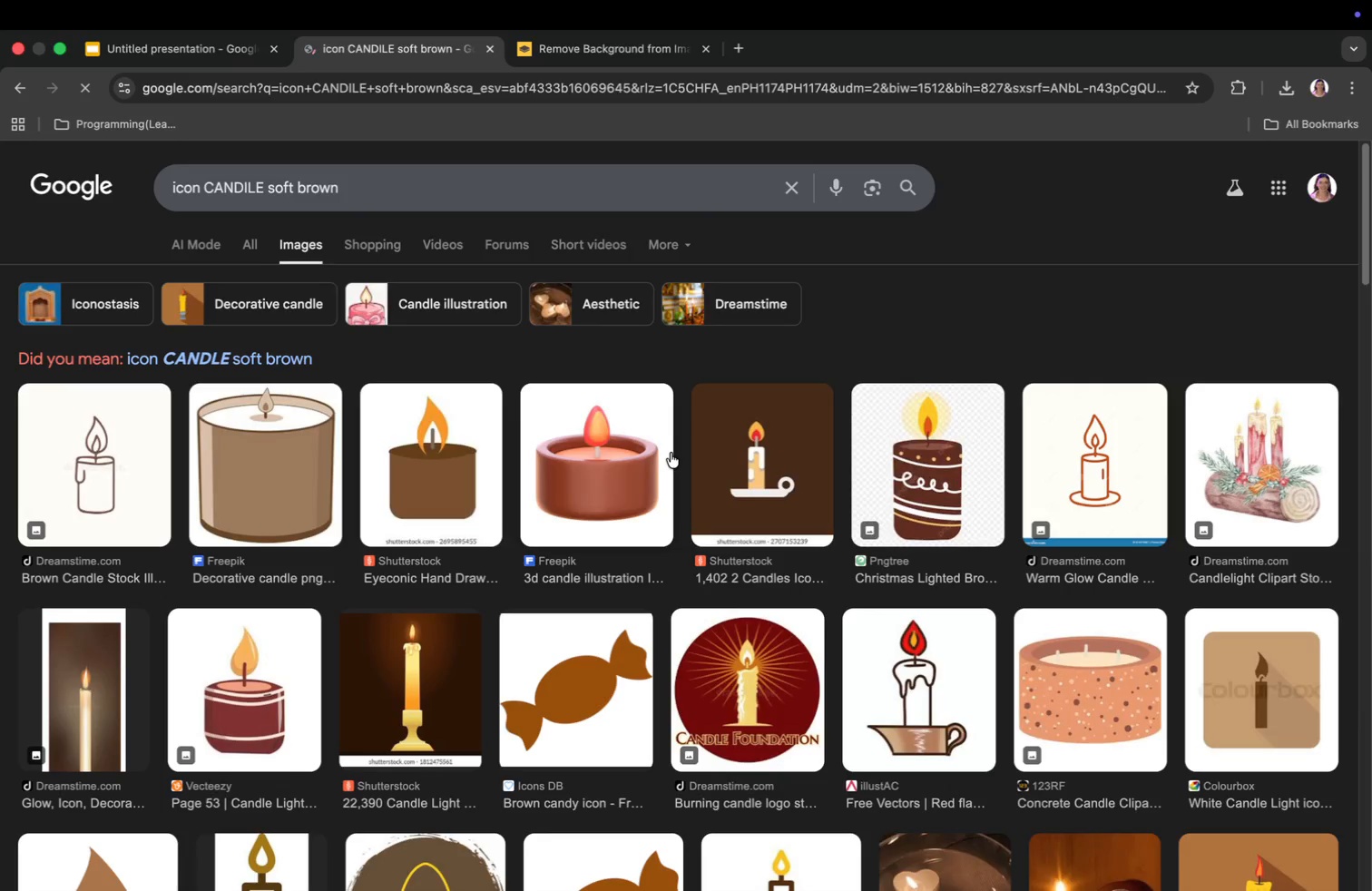 
scroll: coordinate [458, 499], scroll_direction: down, amount: 6.0
 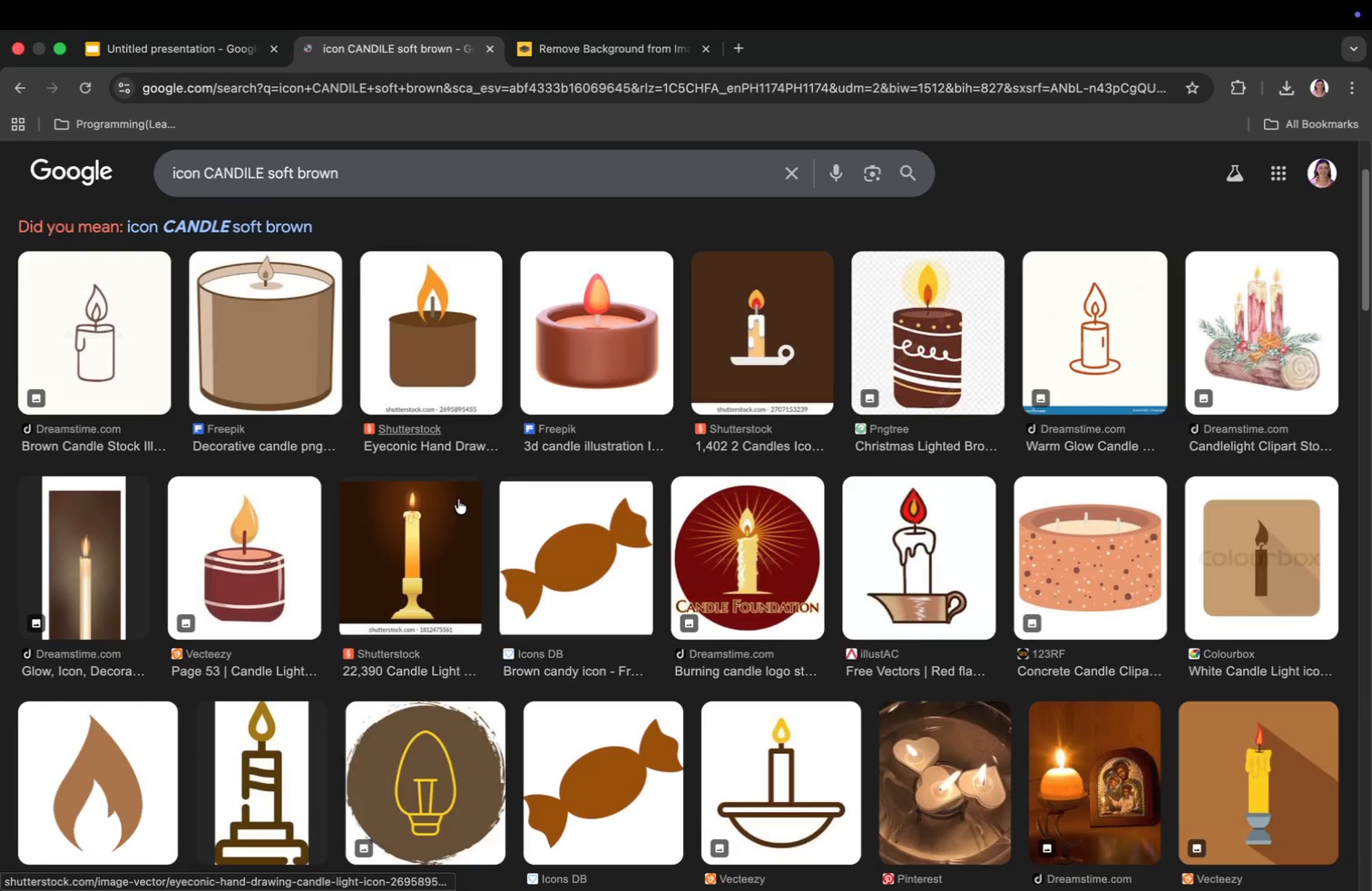 
scroll: coordinate [458, 499], scroll_direction: up, amount: 4.0
 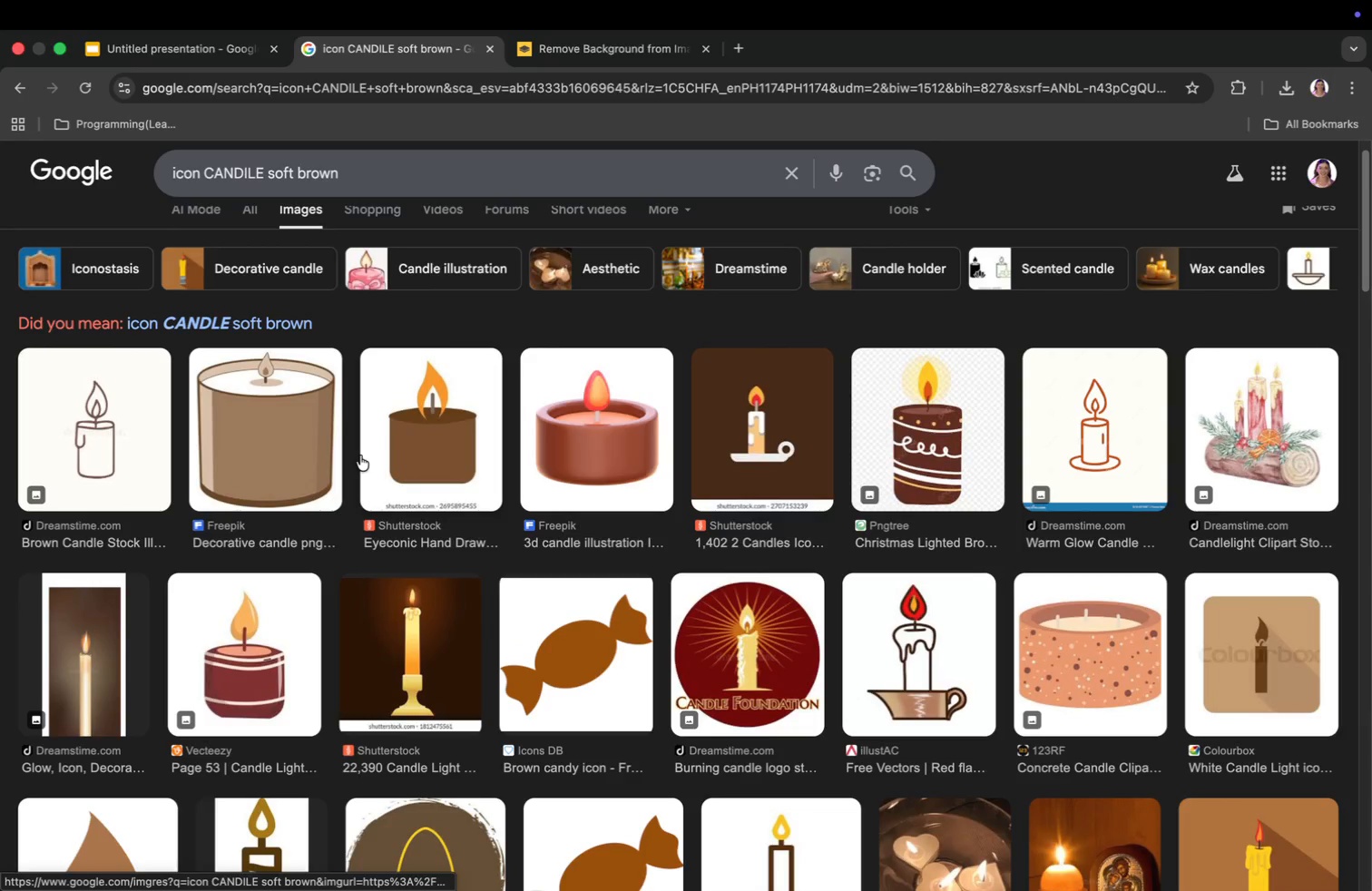 
left_click([390, 454])
 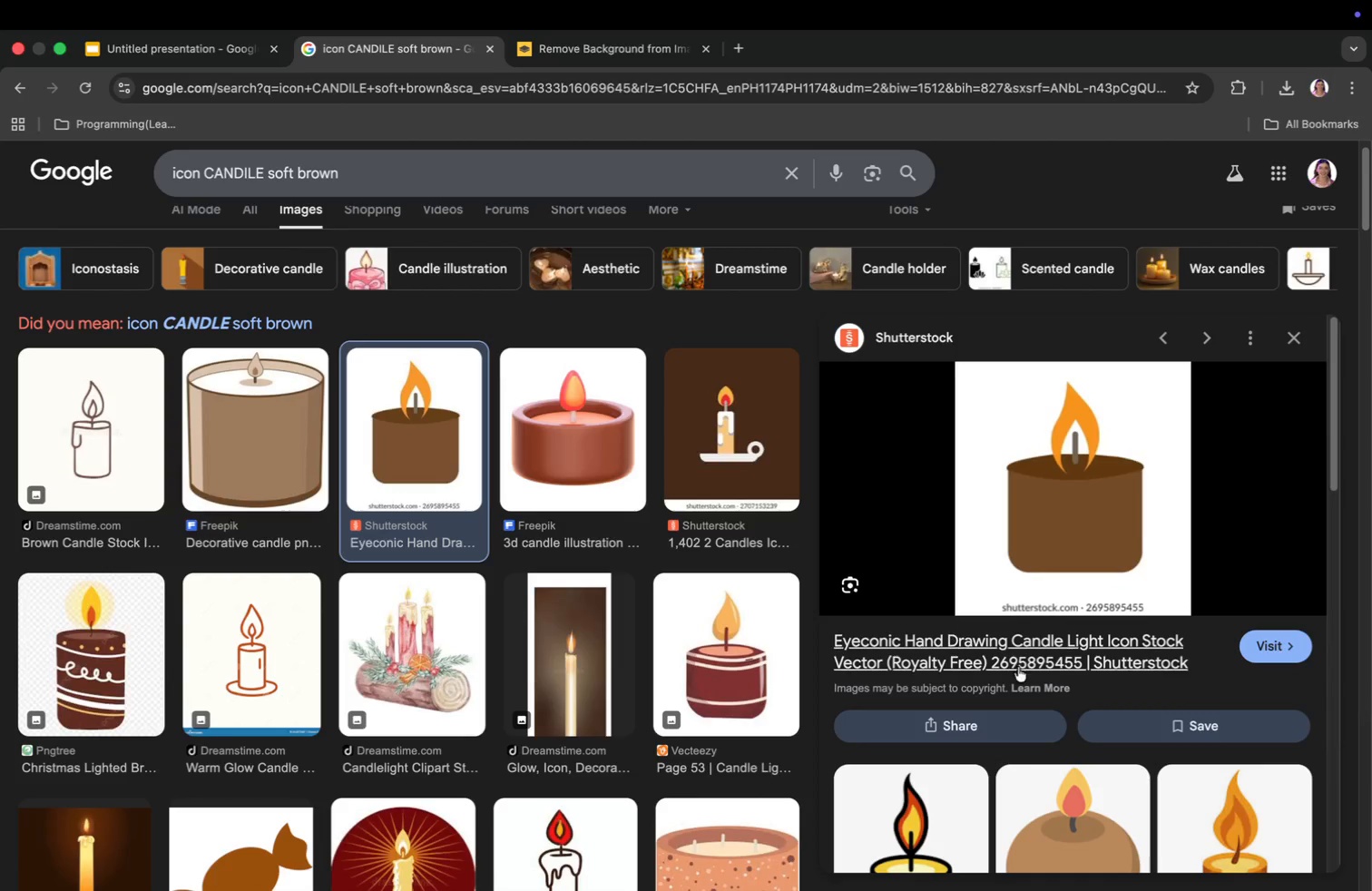 
scroll: coordinate [1205, 666], scroll_direction: down, amount: 29.0
 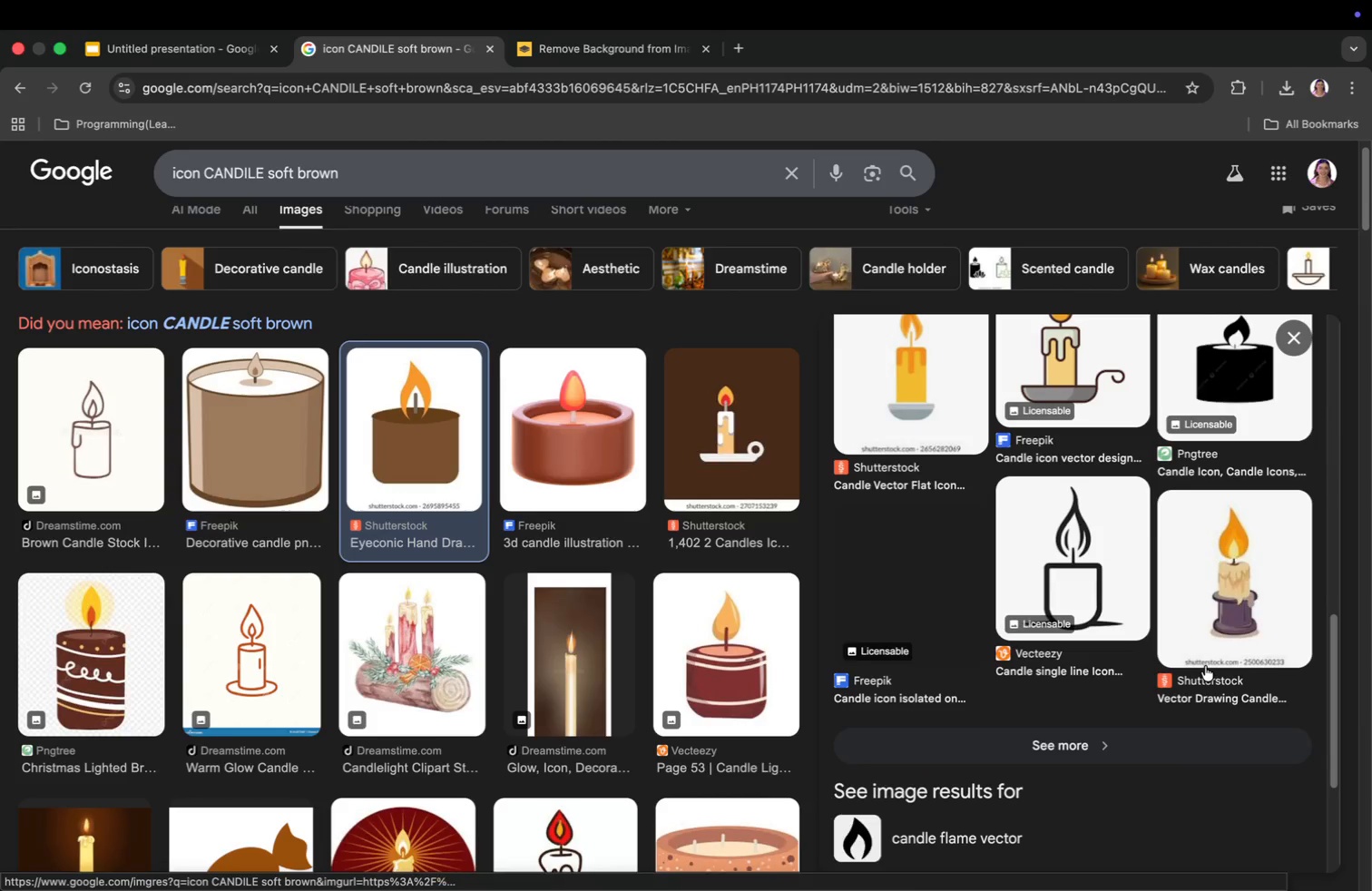 
scroll: coordinate [1205, 665], scroll_direction: up, amount: 17.0
 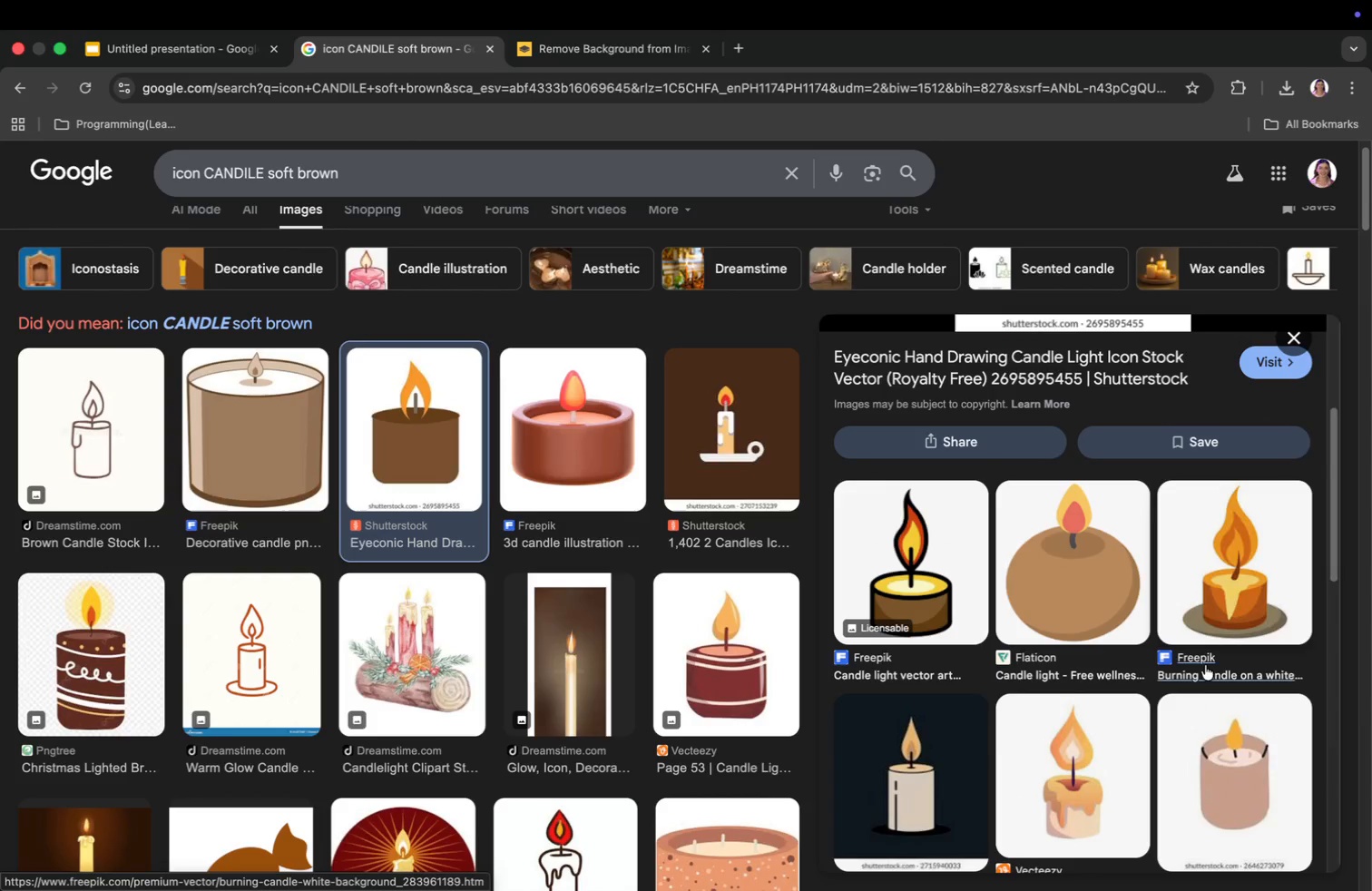 
scroll: coordinate [1200, 660], scroll_direction: down, amount: 11.0
 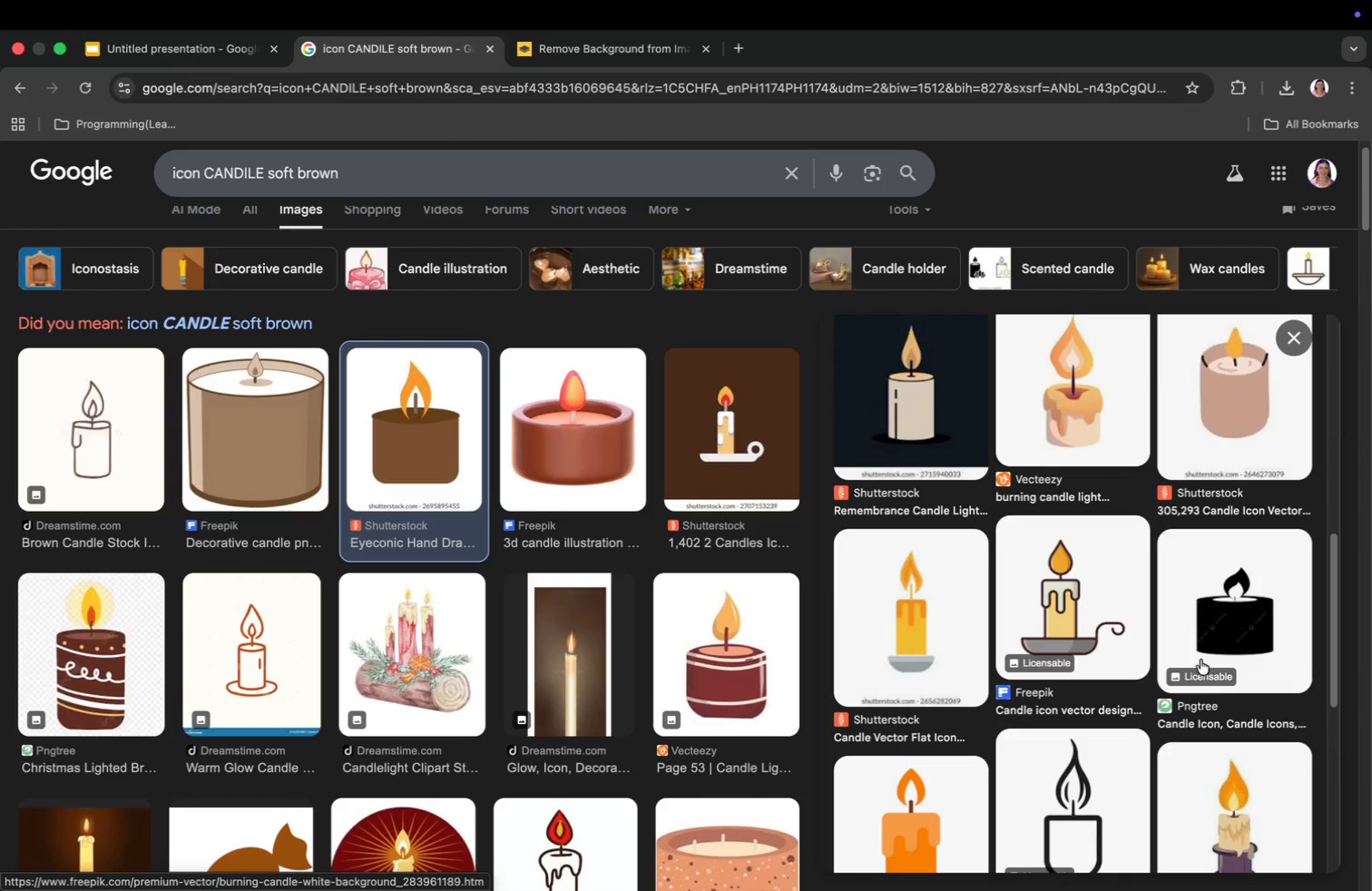 
scroll: coordinate [1200, 660], scroll_direction: up, amount: 15.0
 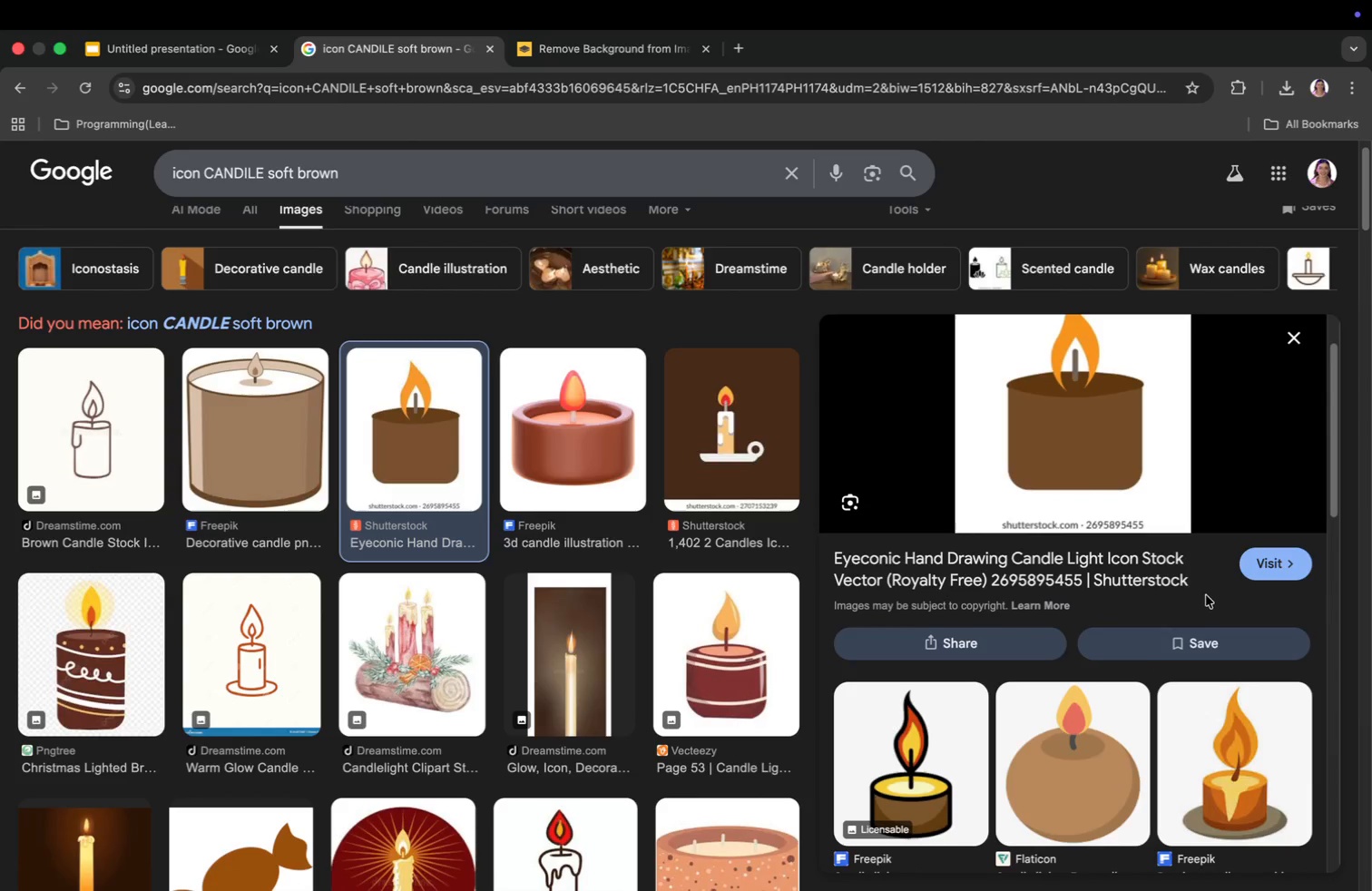 
left_click([1065, 713])
 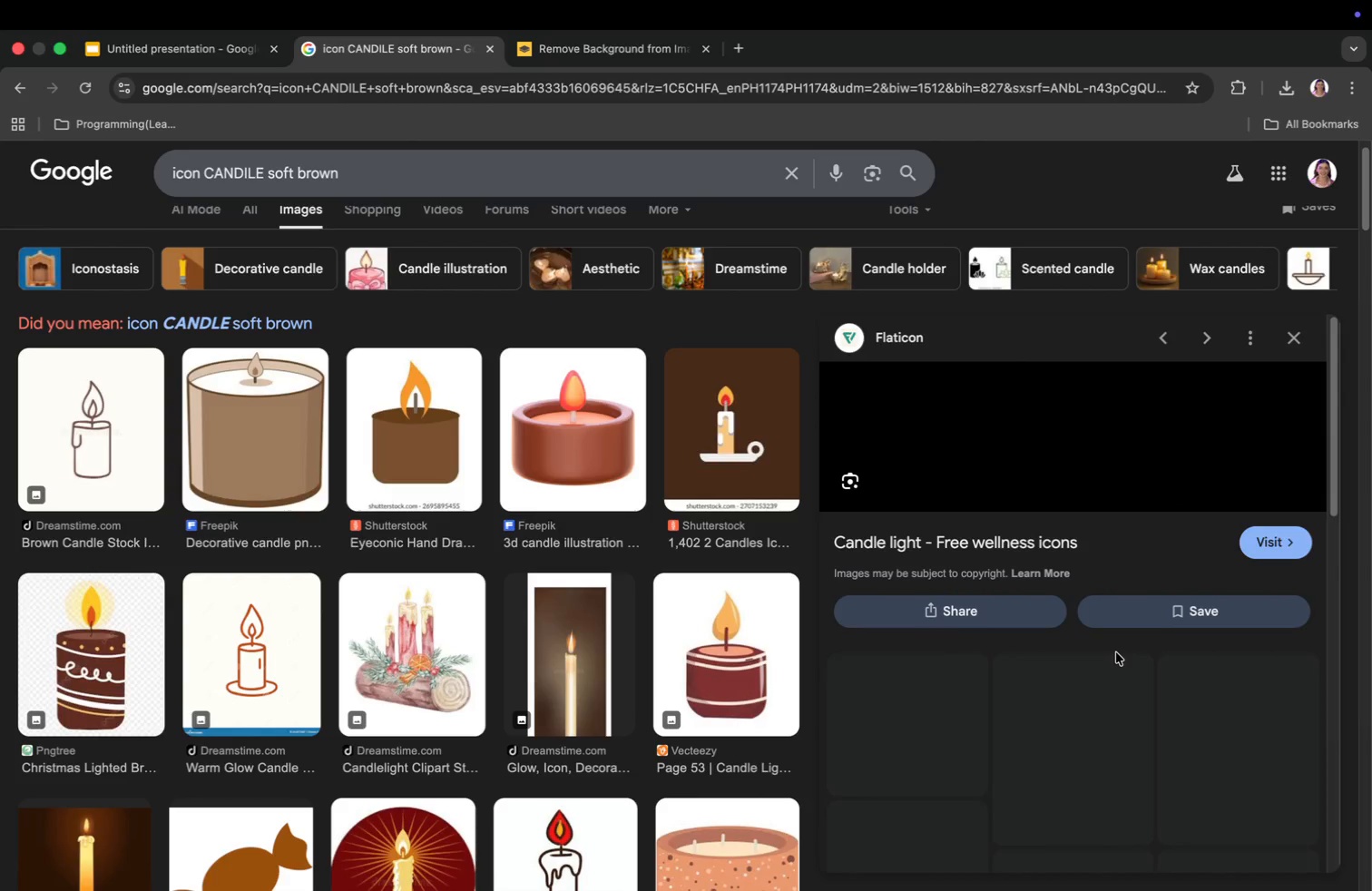 
scroll: coordinate [1116, 652], scroll_direction: down, amount: 5.0
 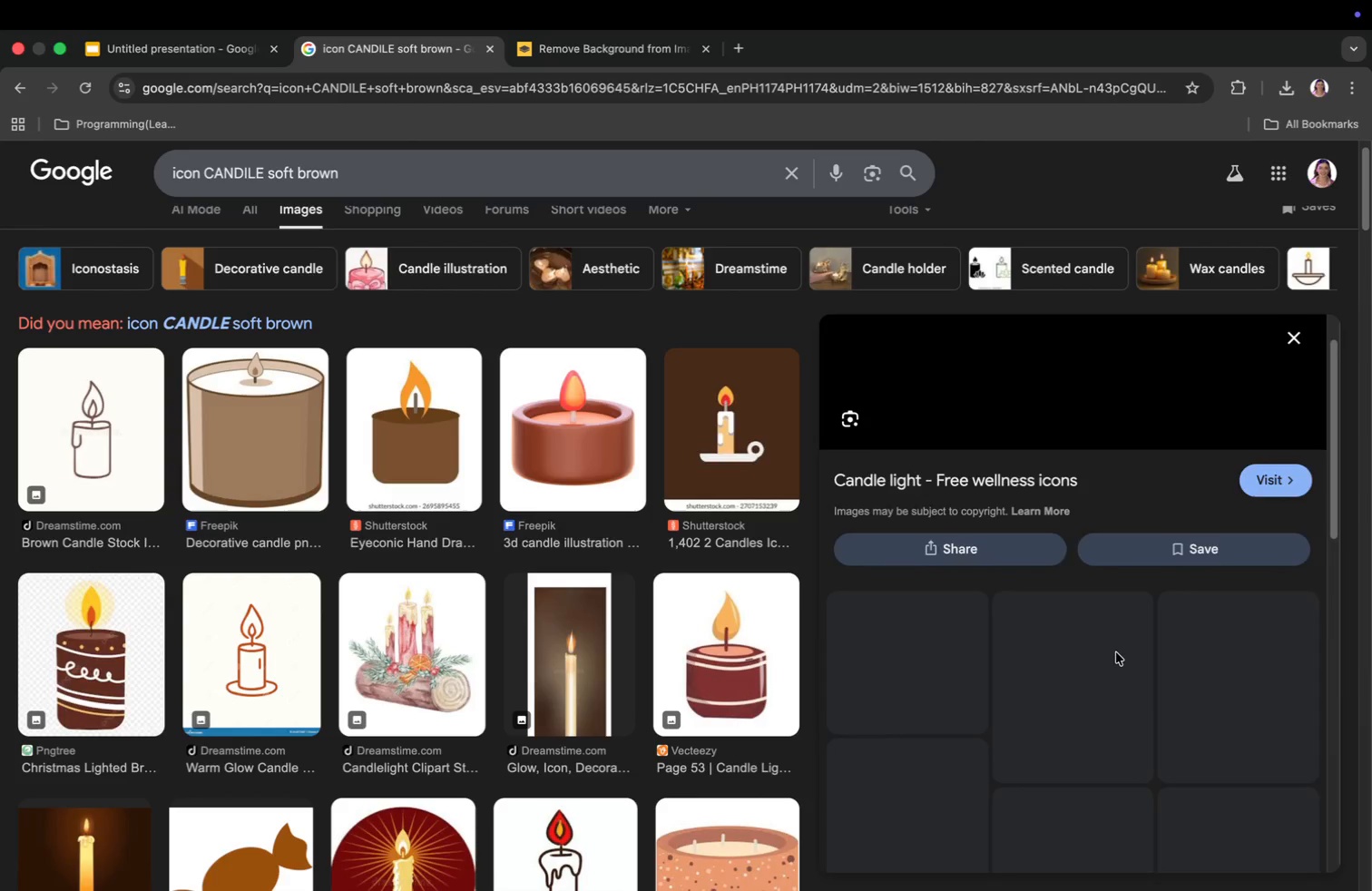 
scroll: coordinate [1116, 652], scroll_direction: up, amount: 9.0
 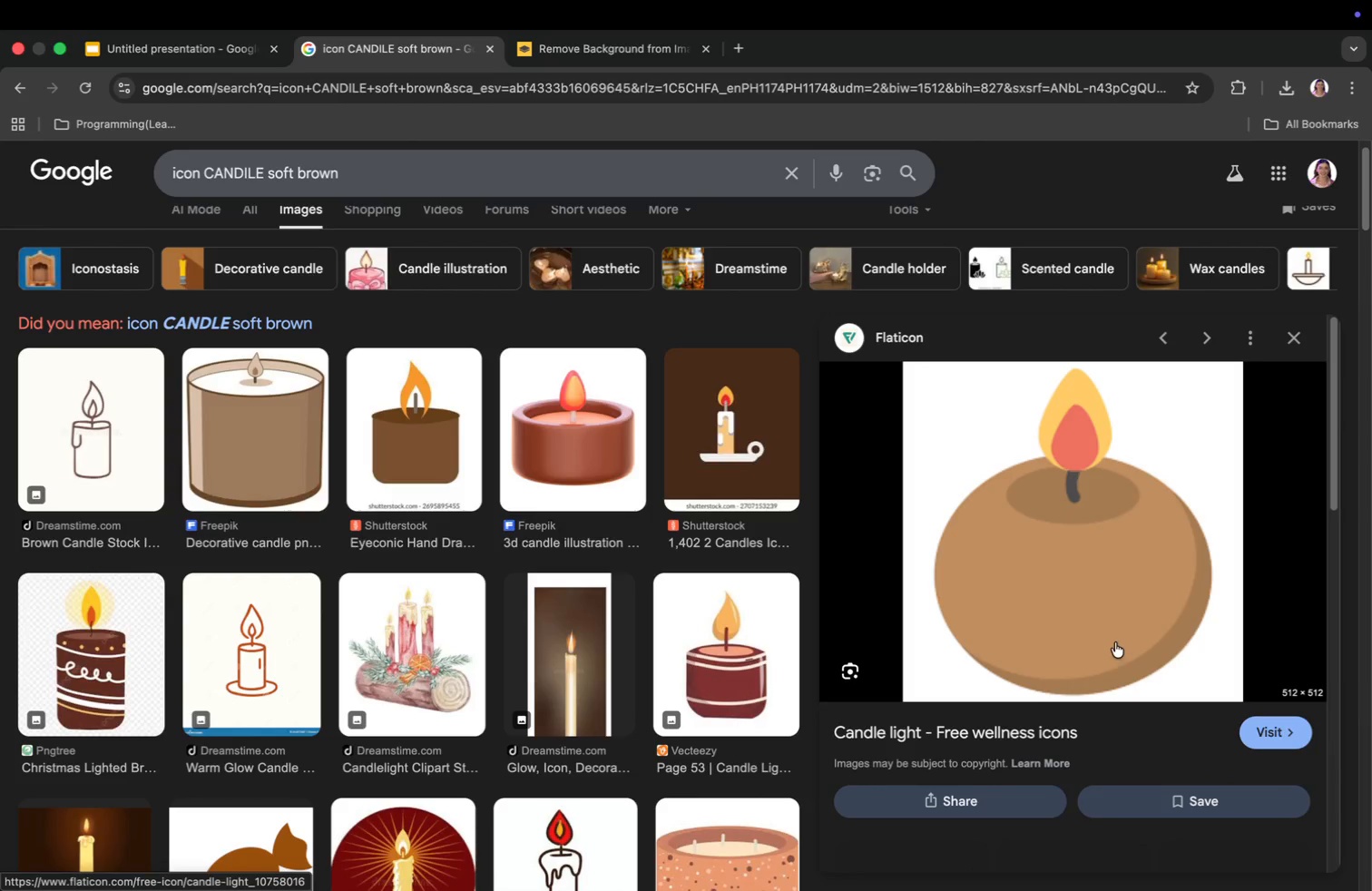 
scroll: coordinate [1113, 641], scroll_direction: down, amount: 2.0
 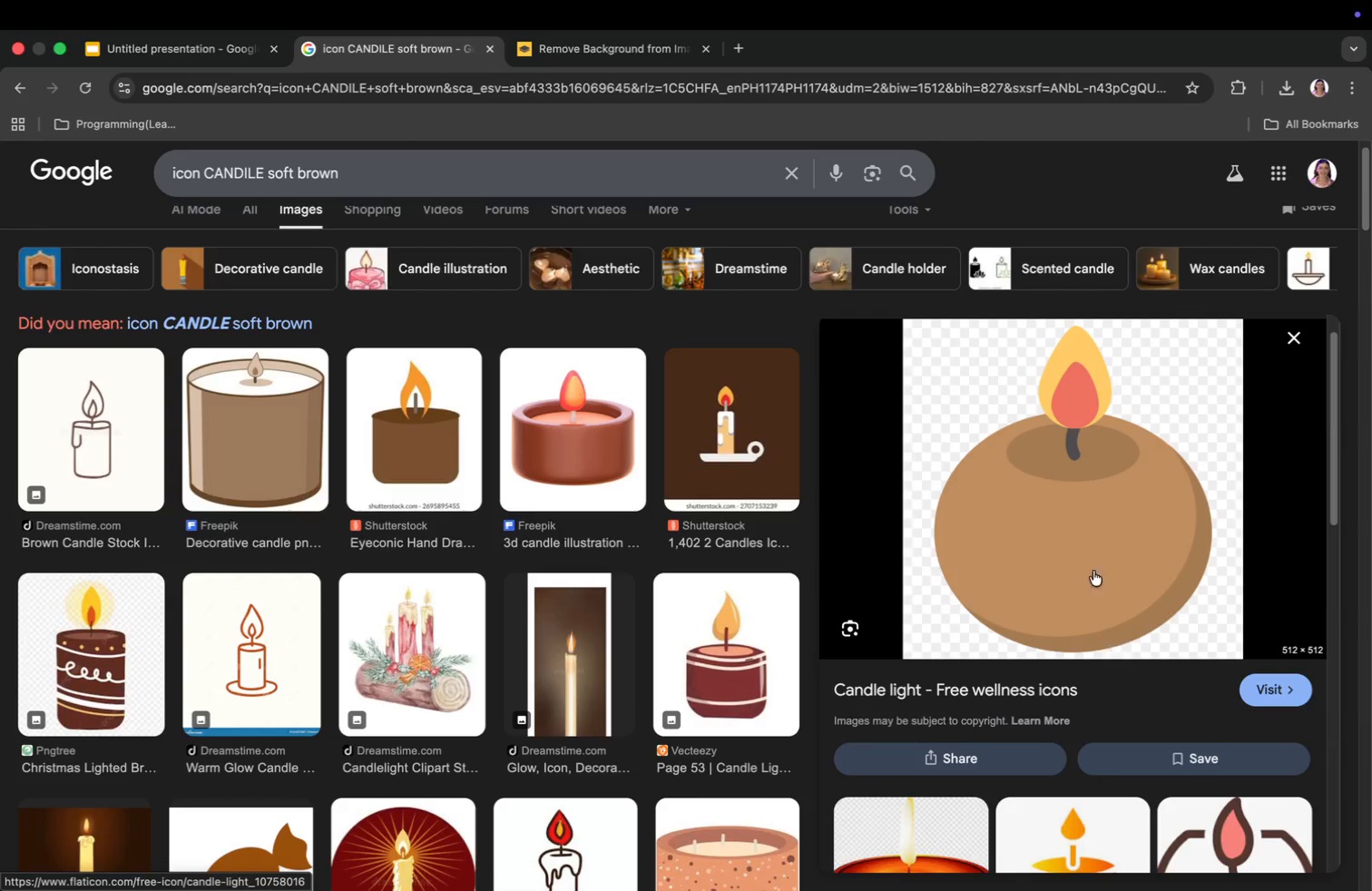 
right_click([1089, 524])
 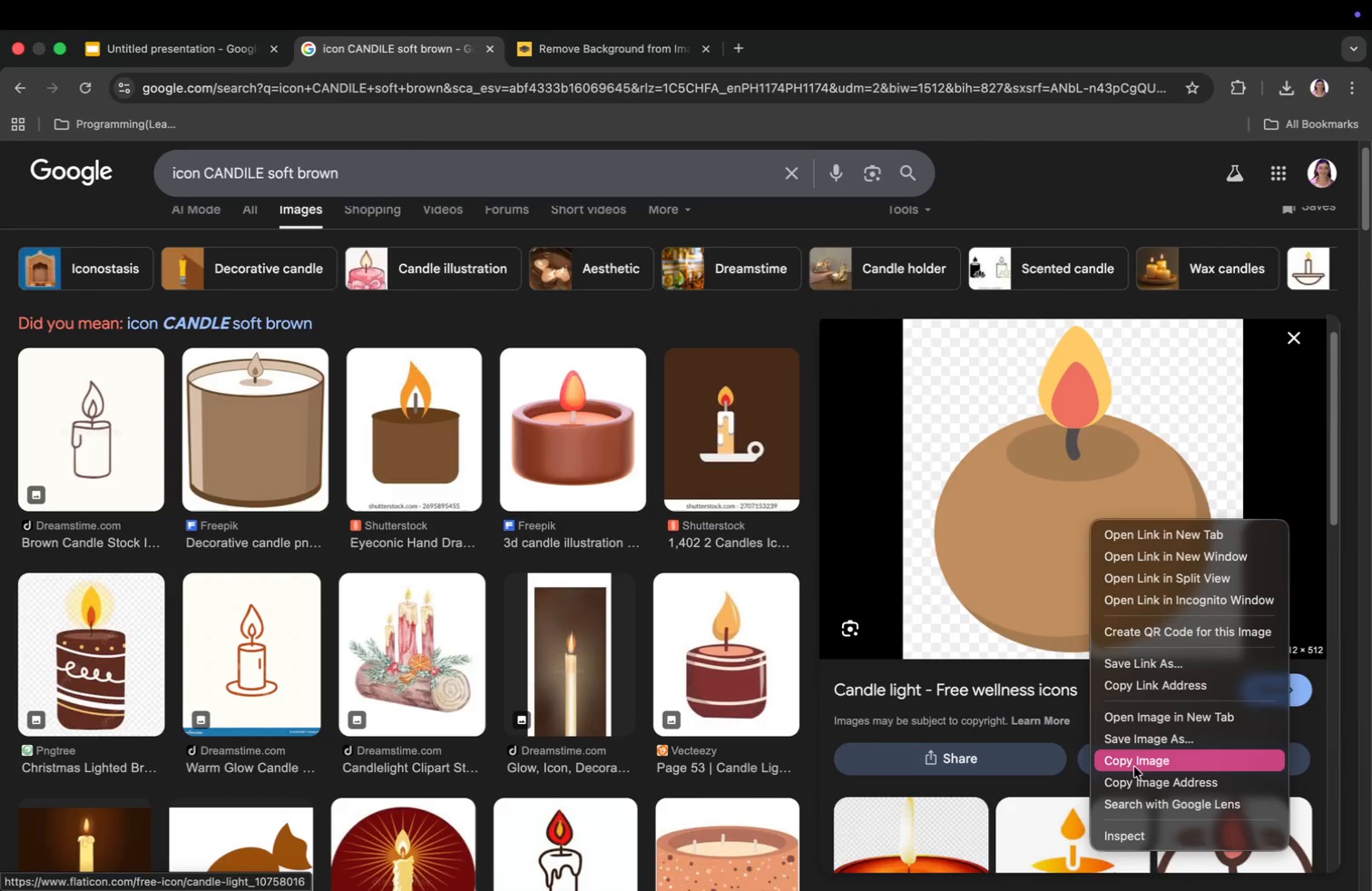 
left_click([1132, 774])
 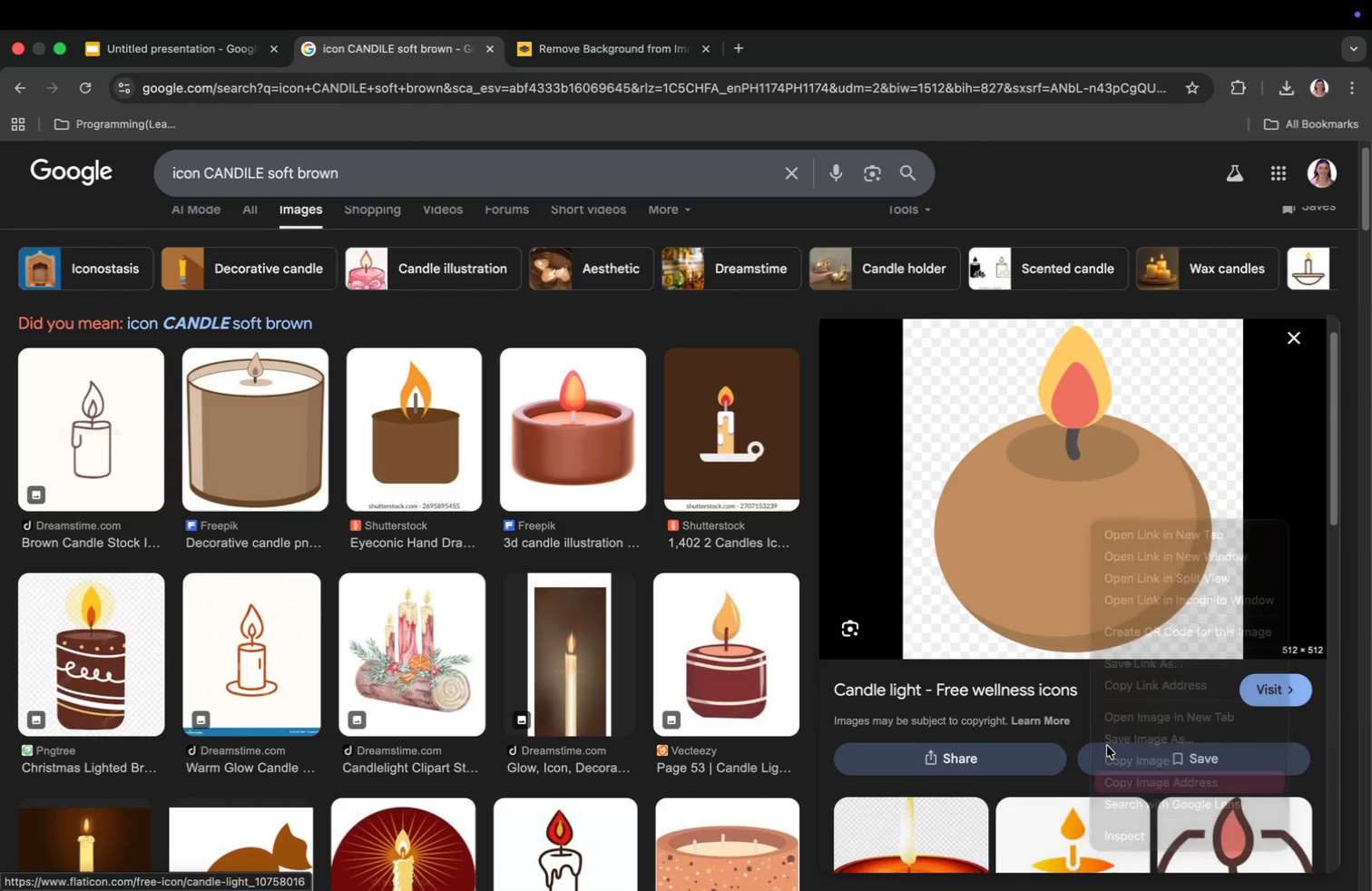 
scroll: coordinate [1089, 738], scroll_direction: down, amount: 12.0
 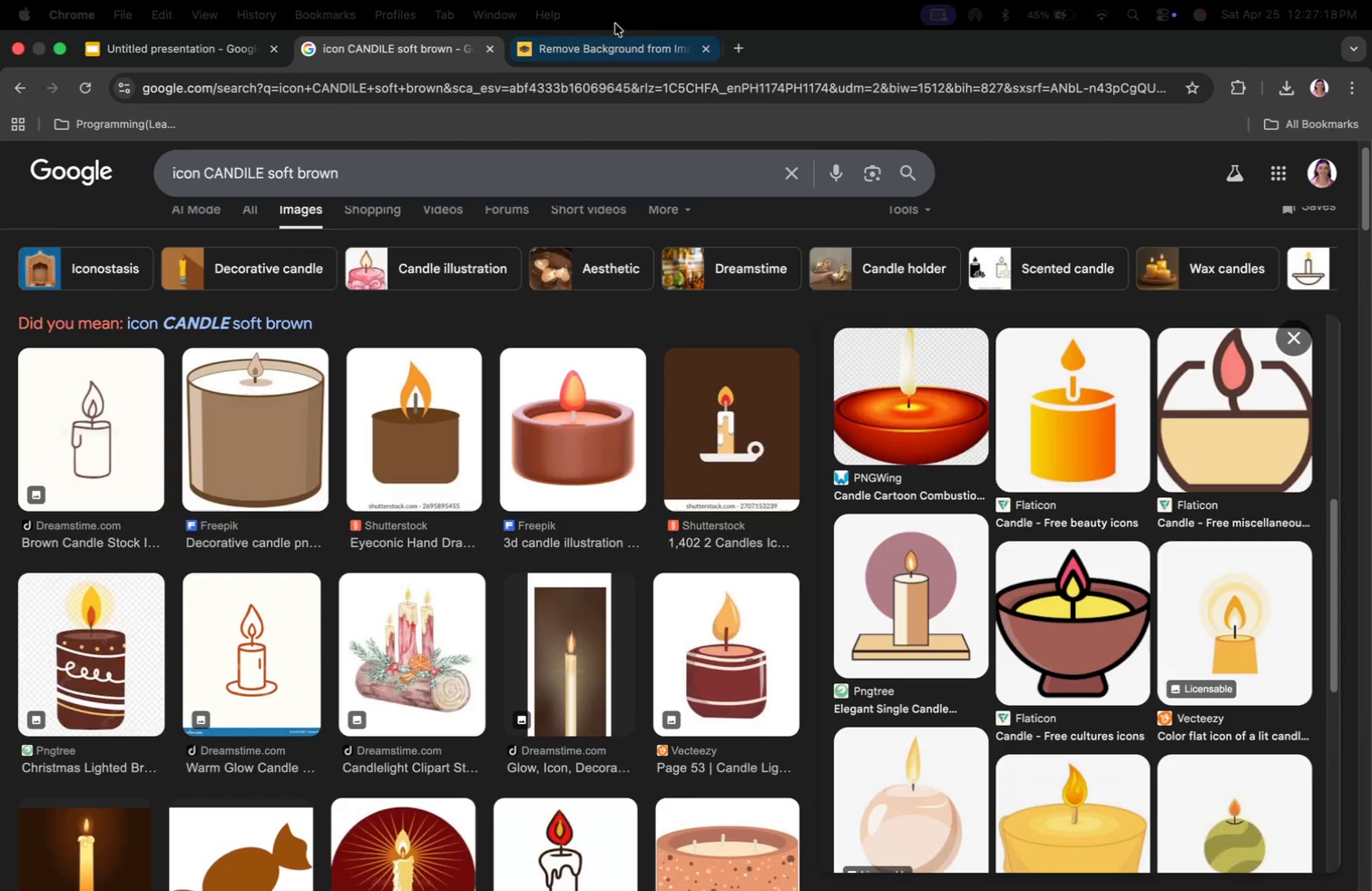 
left_click([599, 63])
 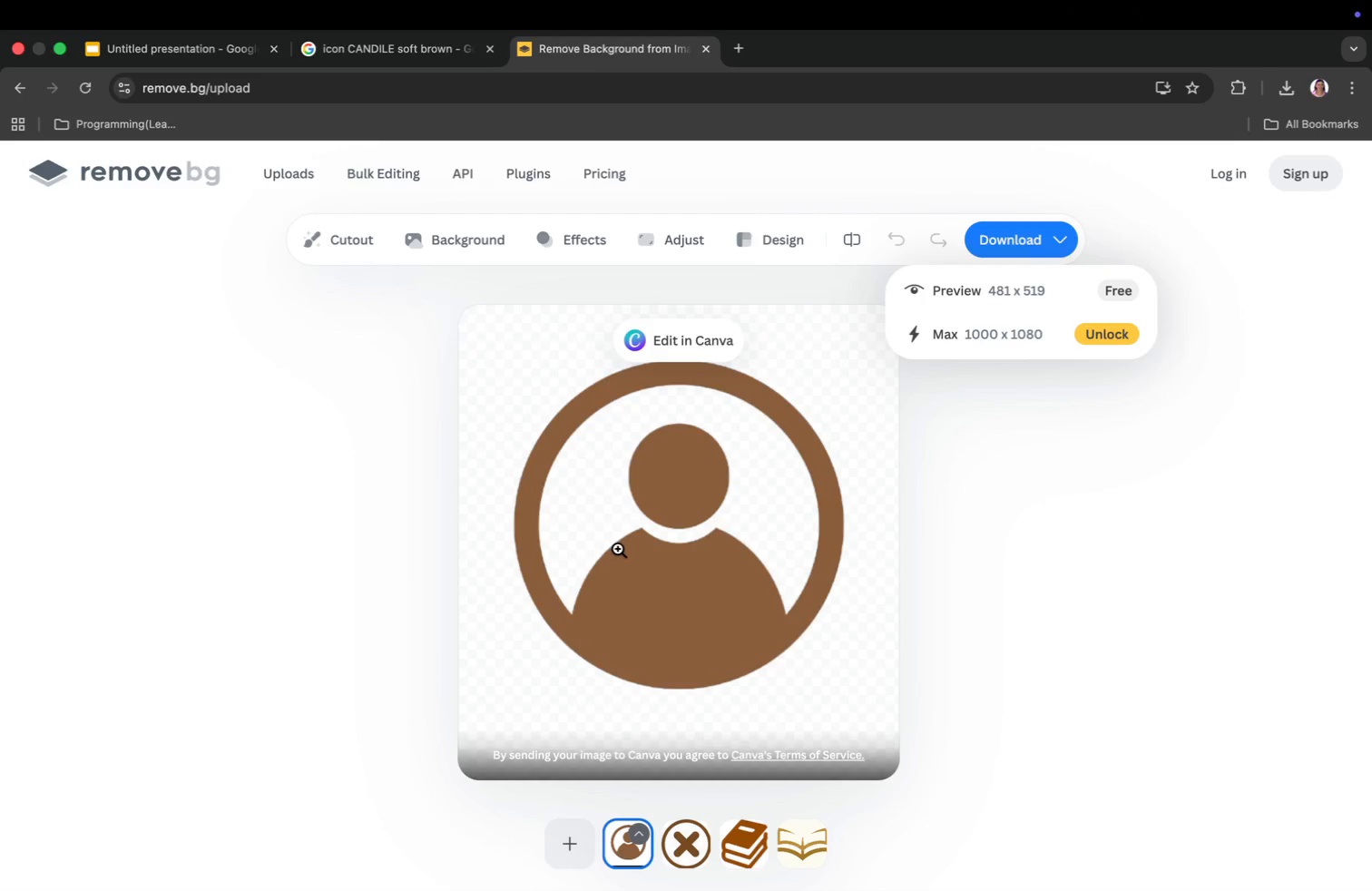 
hold_key(key=CommandLeft, duration=0.63)
 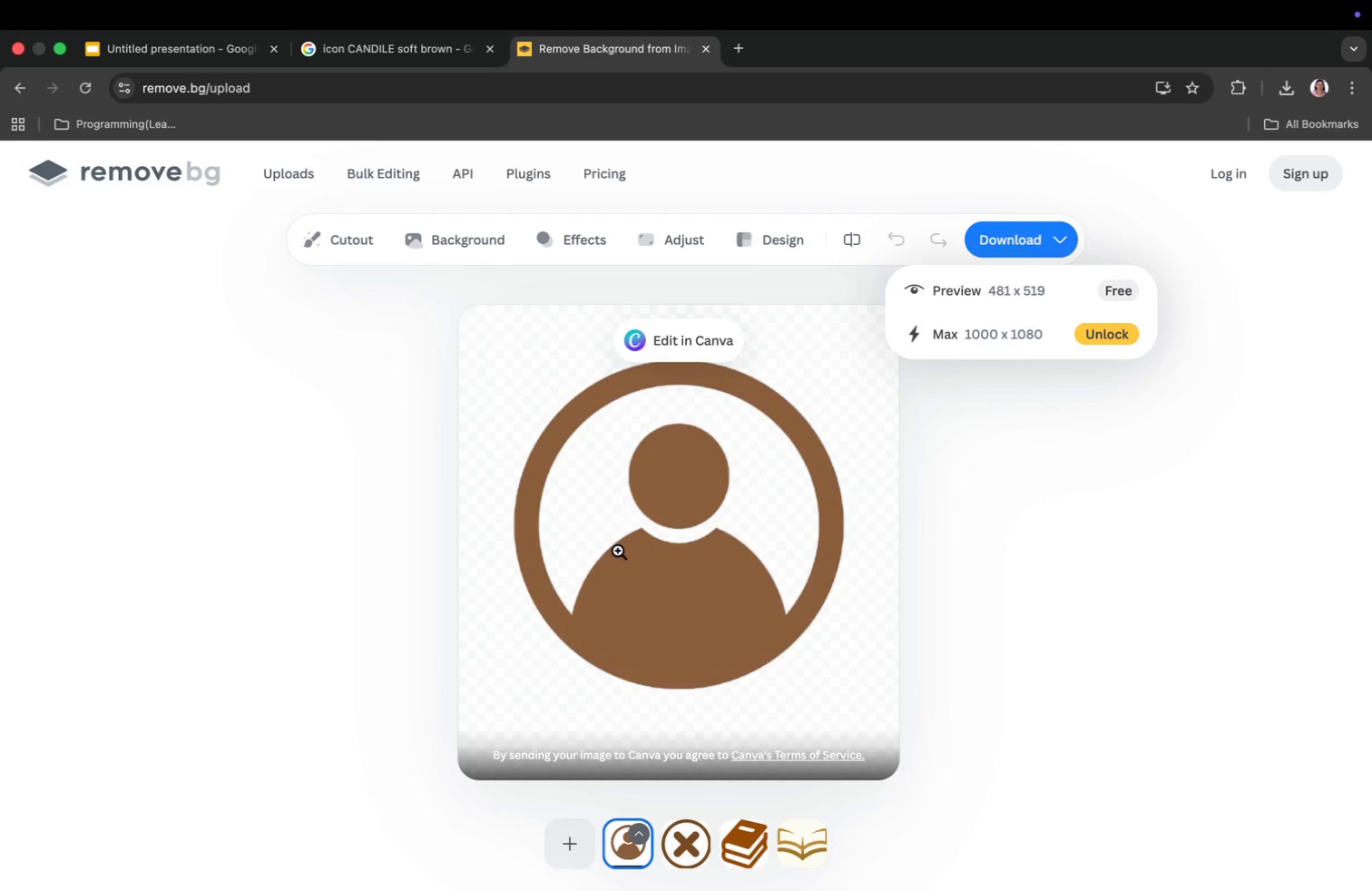 
hold_key(key=V, duration=0.31)
 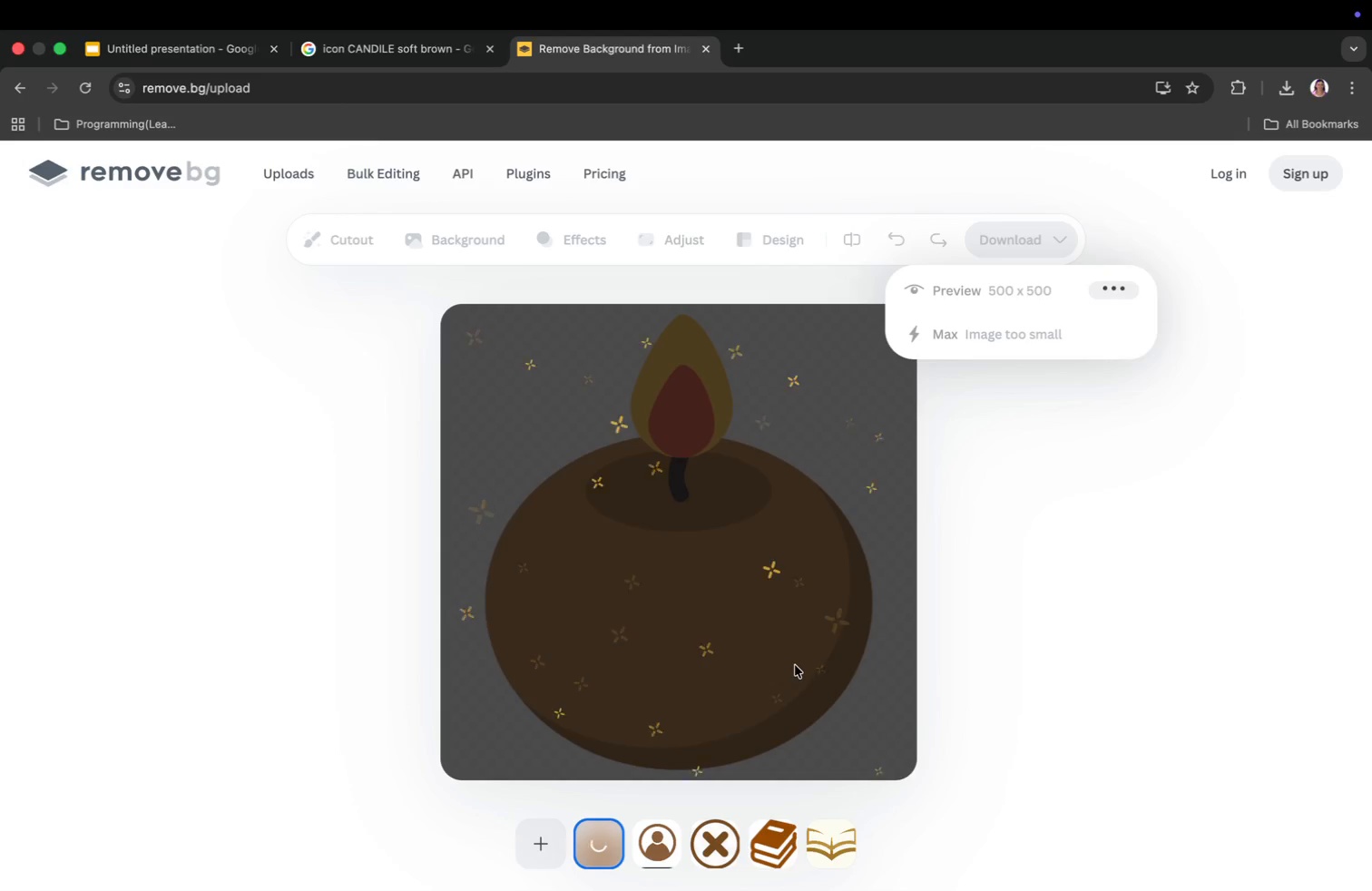 
wait(14.13)
 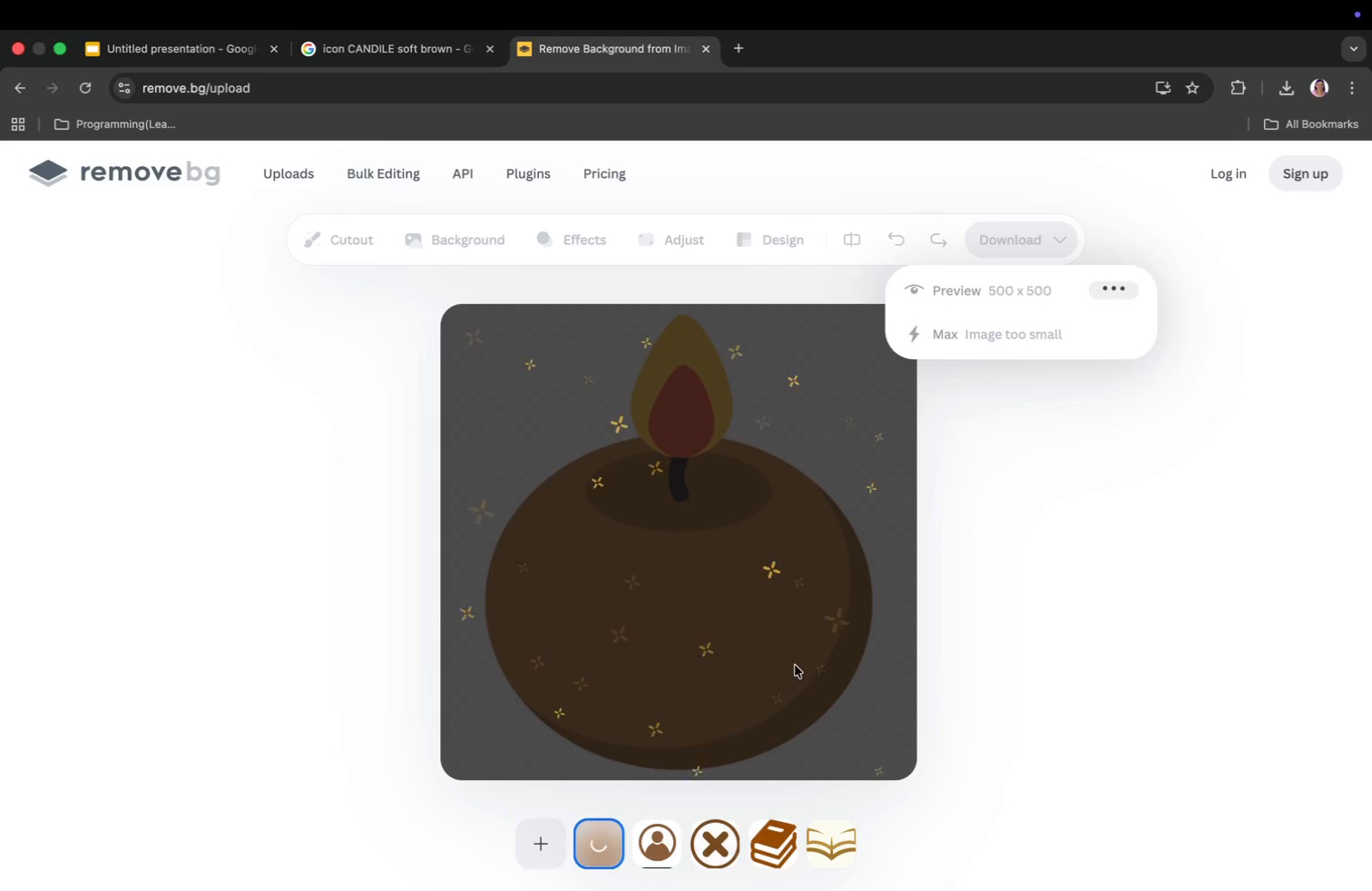 
left_click([950, 295])
 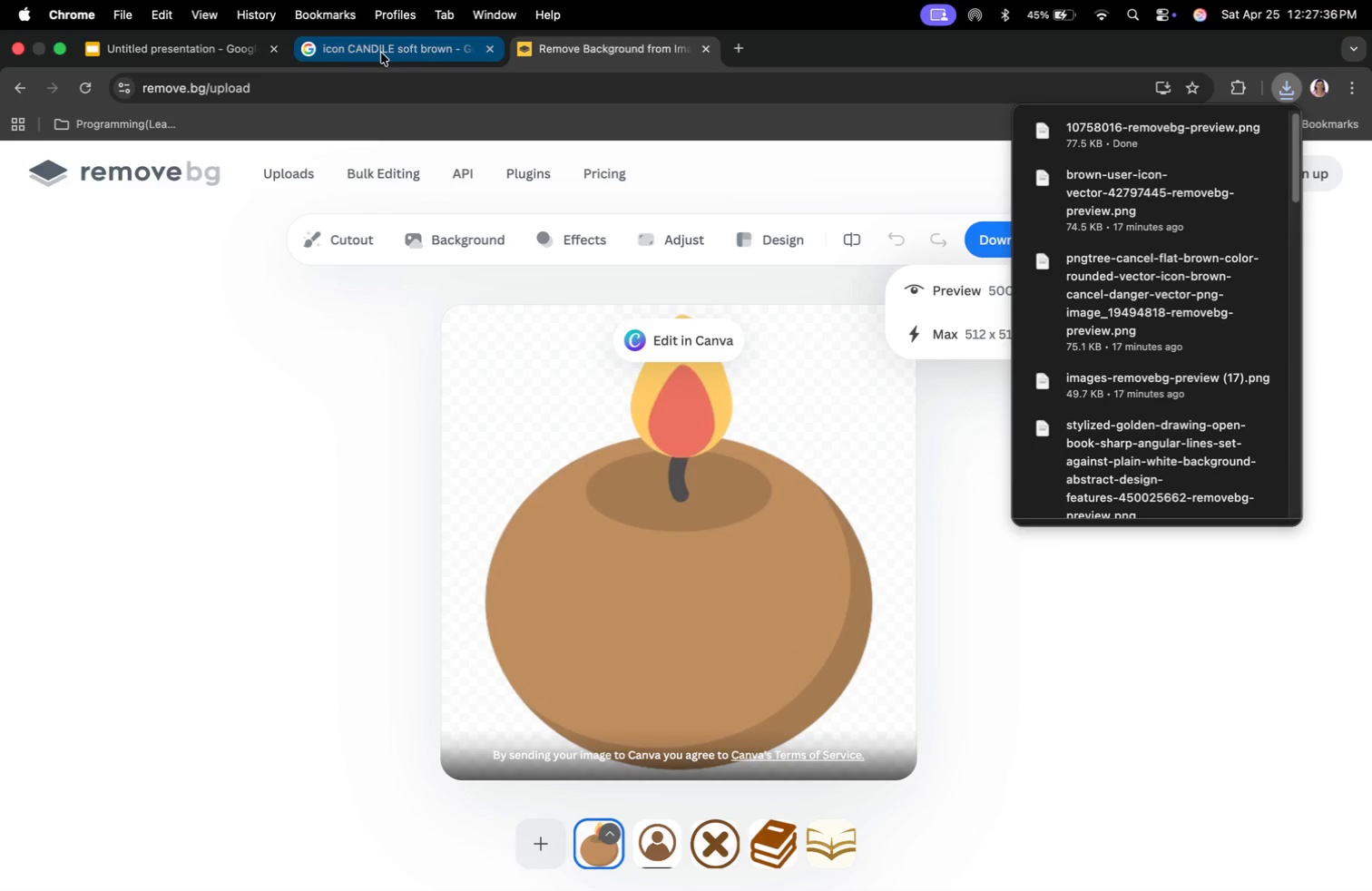 
left_click([202, 36])
 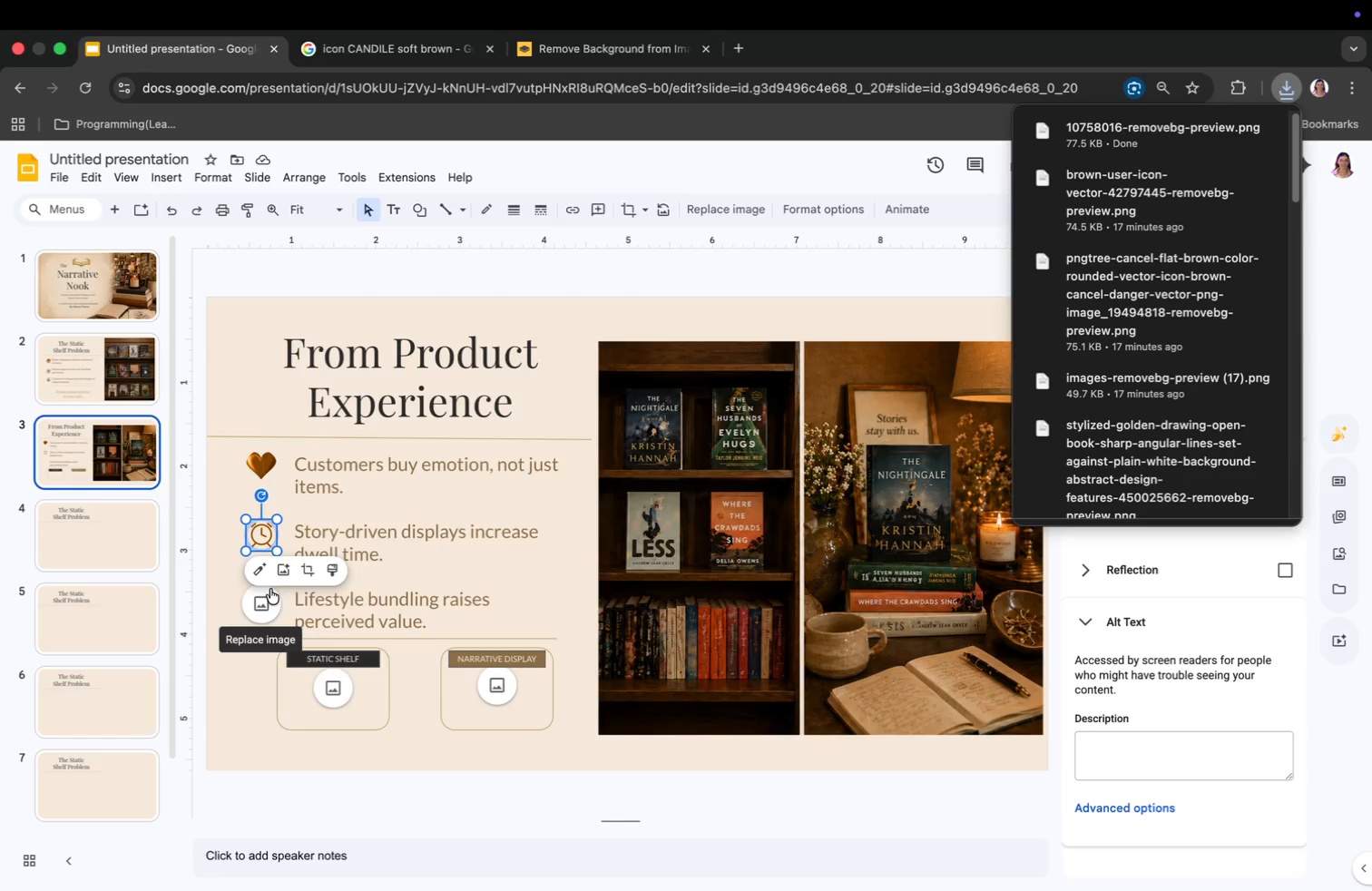 
left_click([269, 593])
 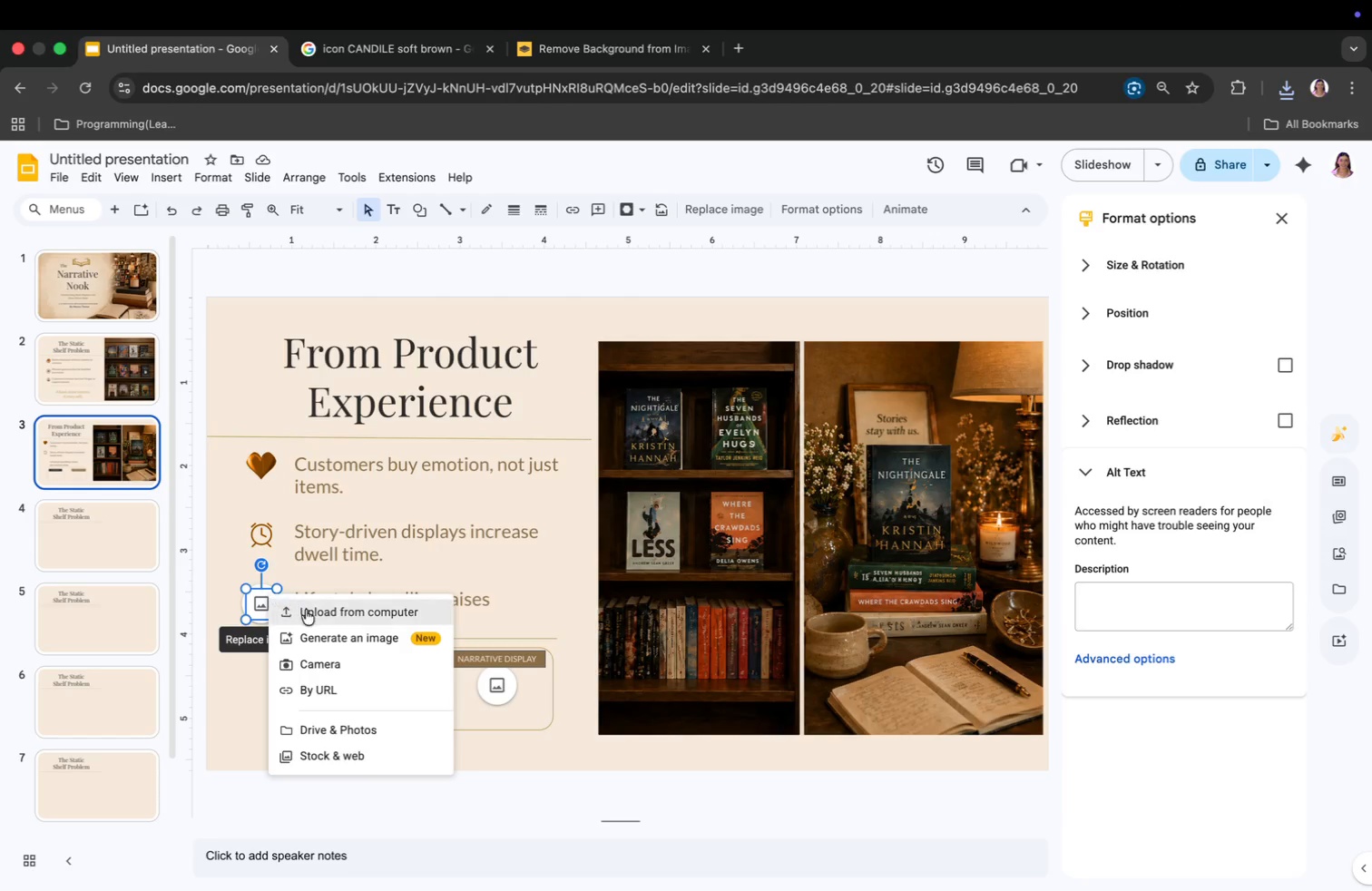 
left_click([308, 610])
 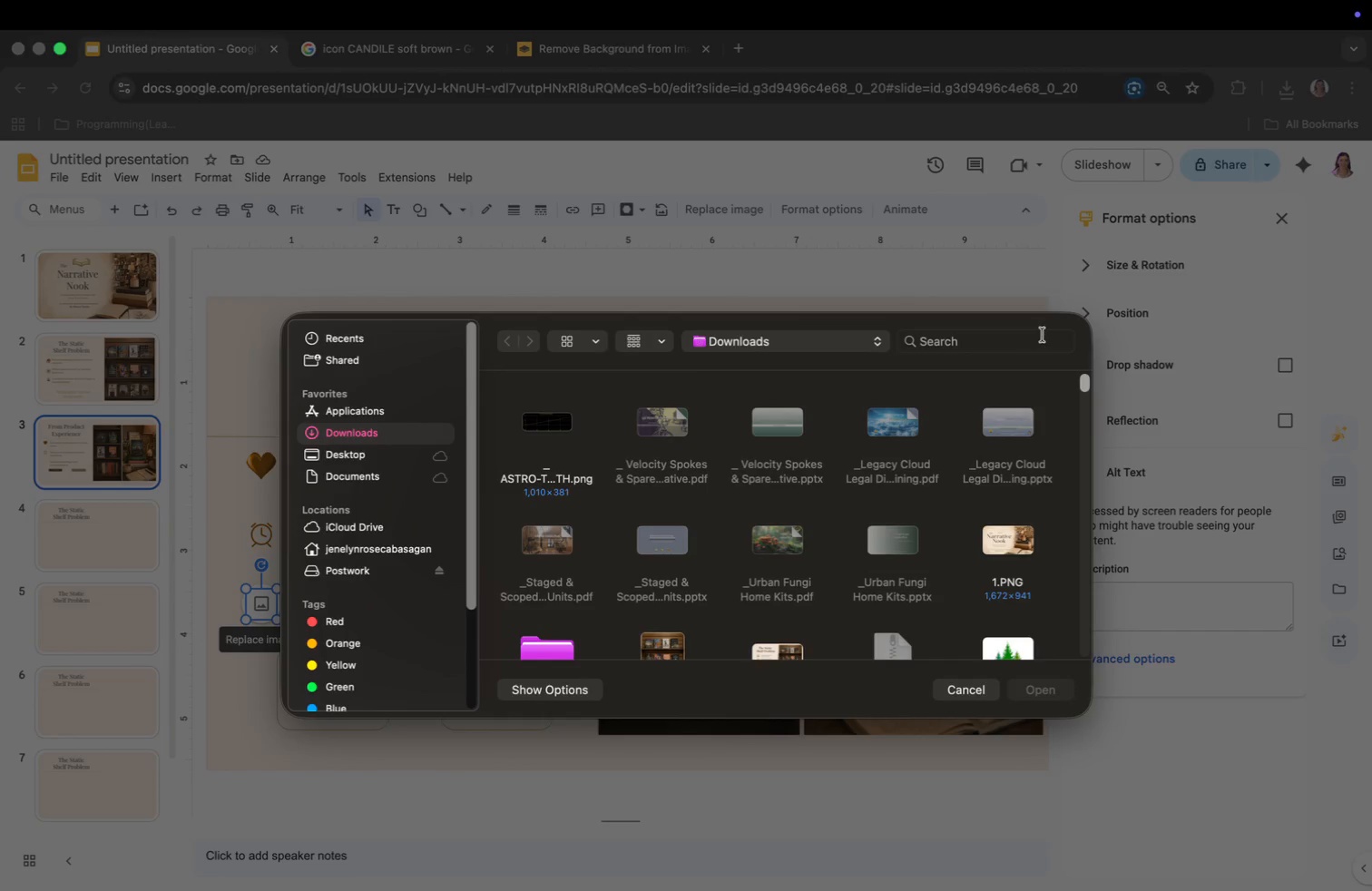 
left_click([1027, 347])
 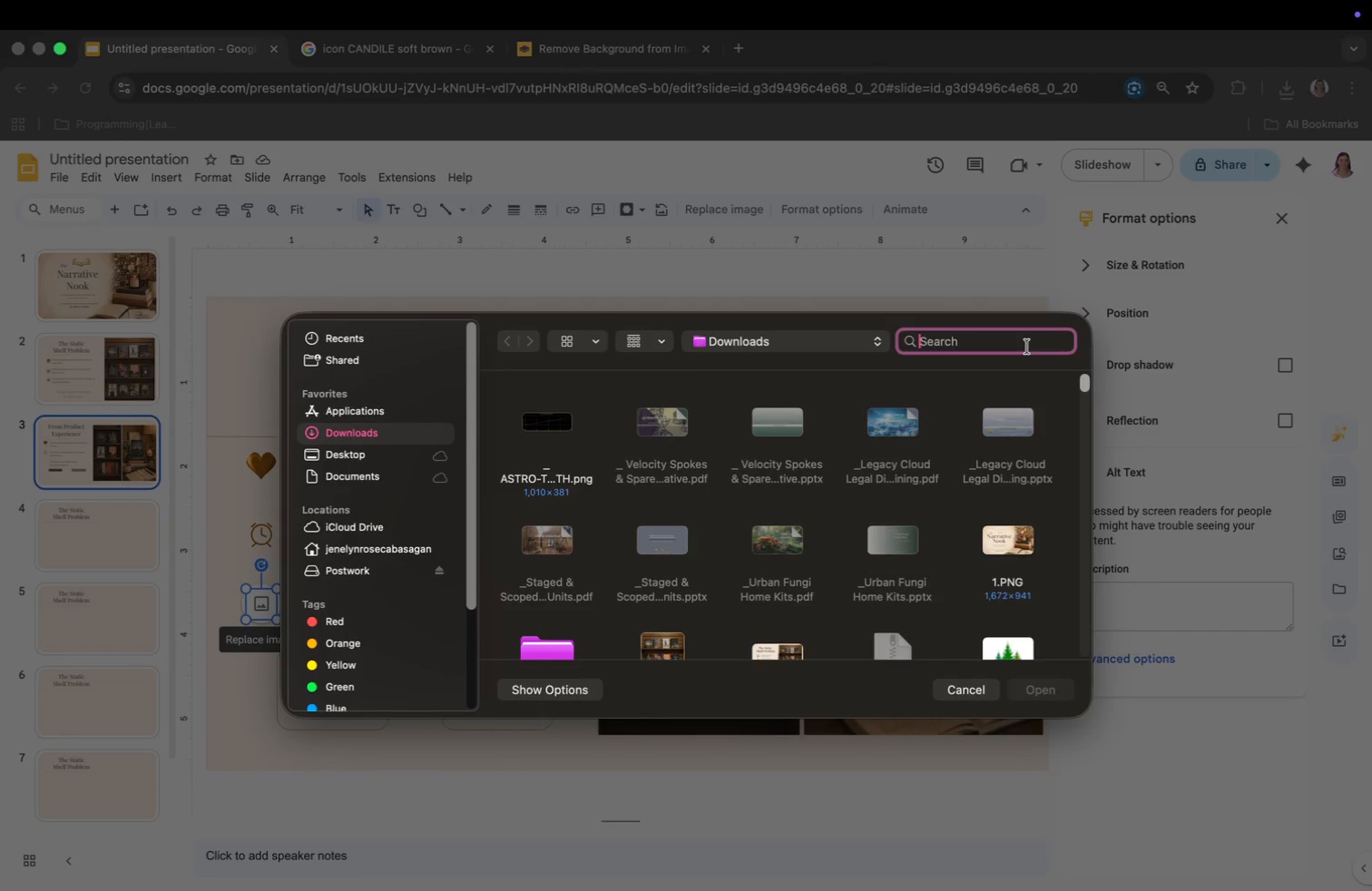 
type(REM)
 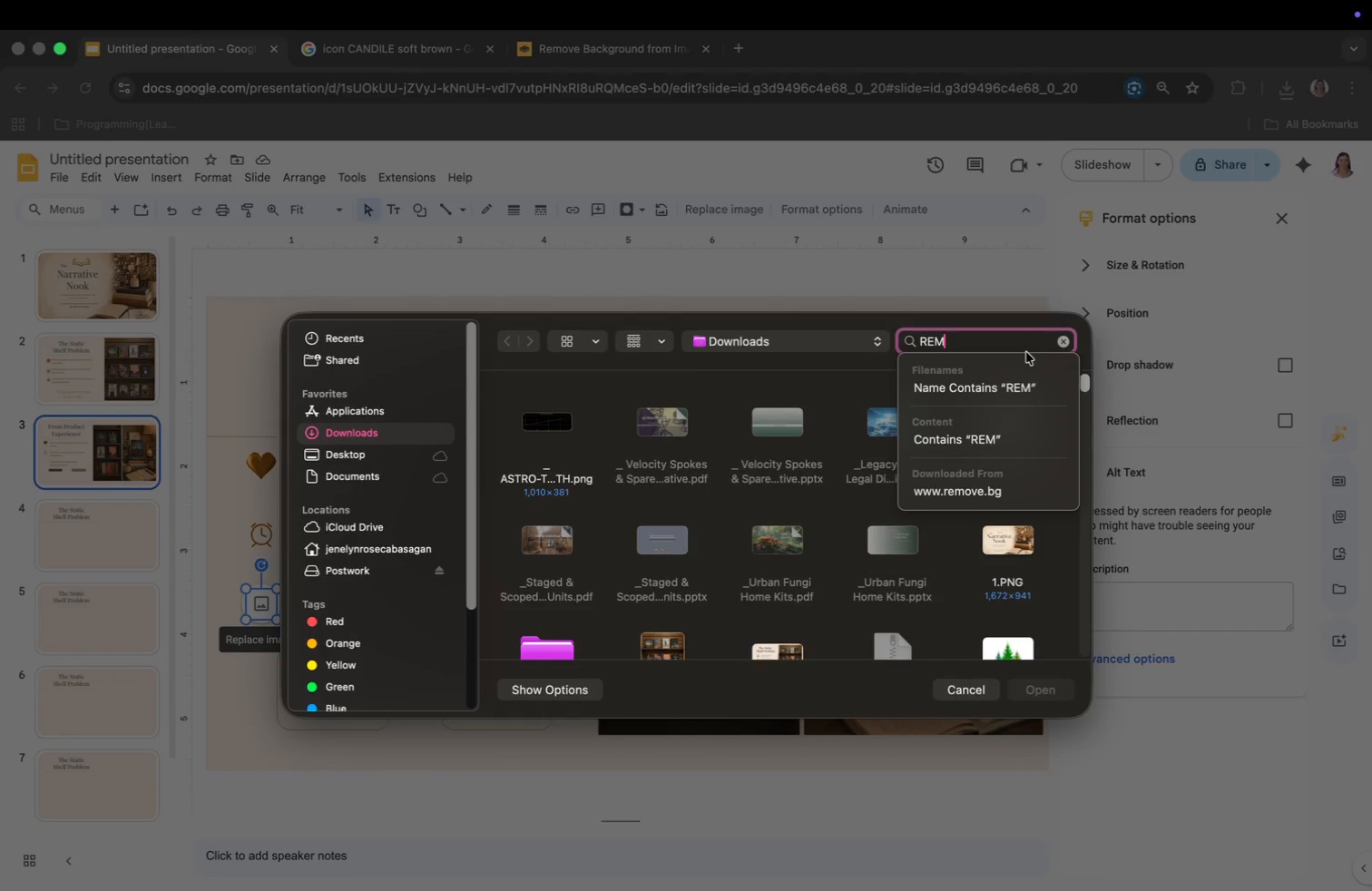 
key(O)
 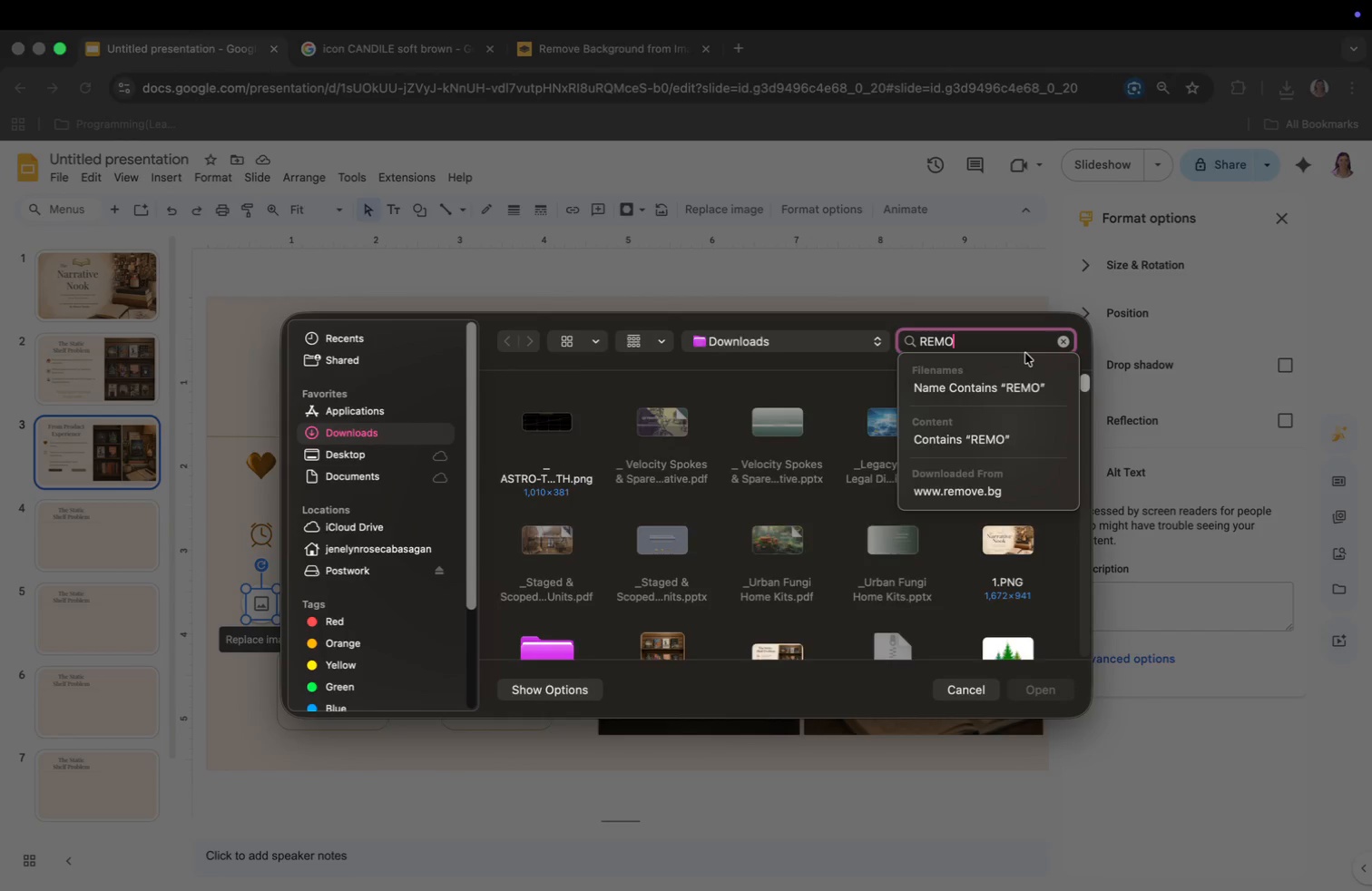 
key(Enter)
 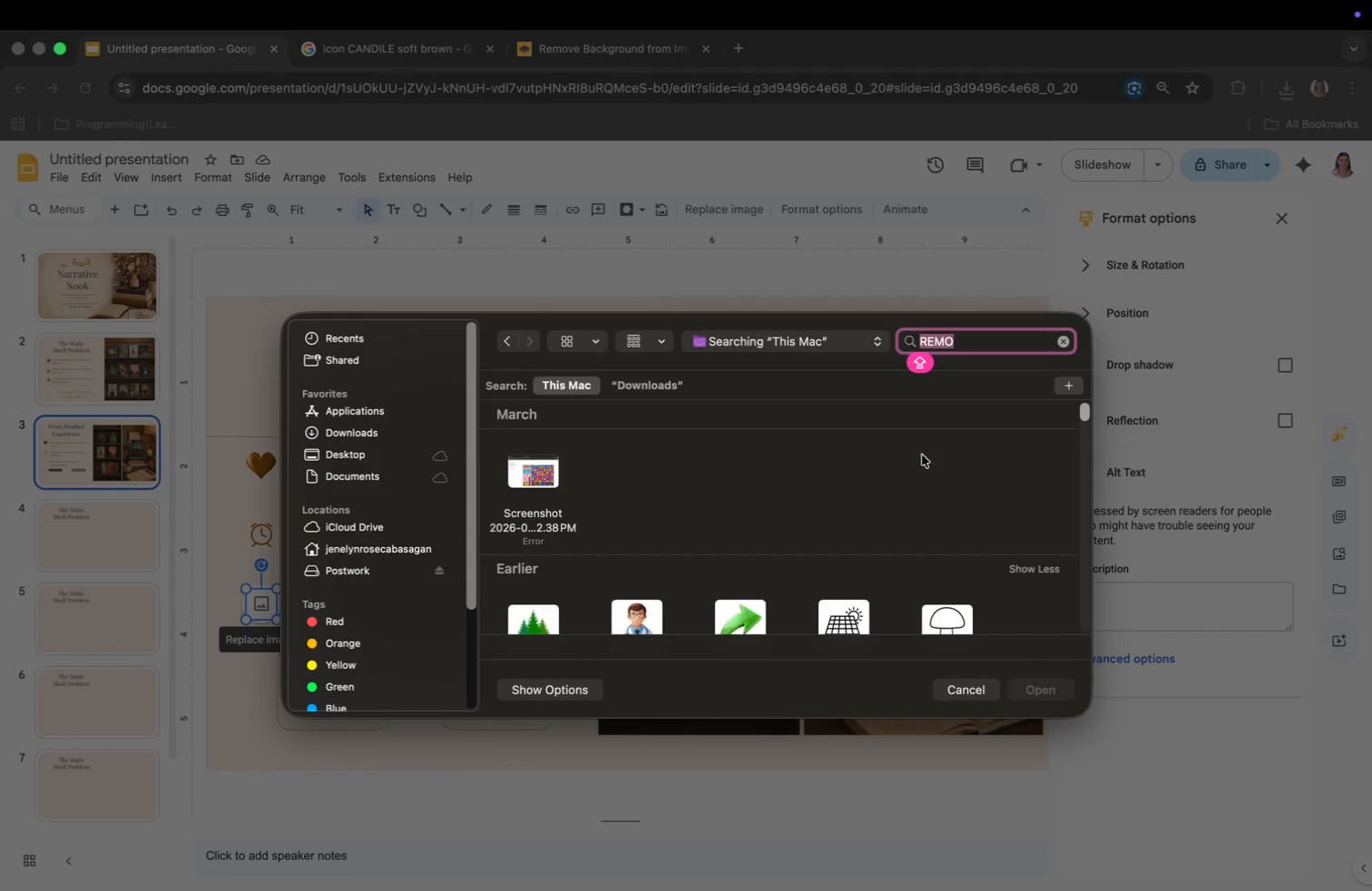 
scroll: coordinate [821, 513], scroll_direction: down, amount: 88.0
 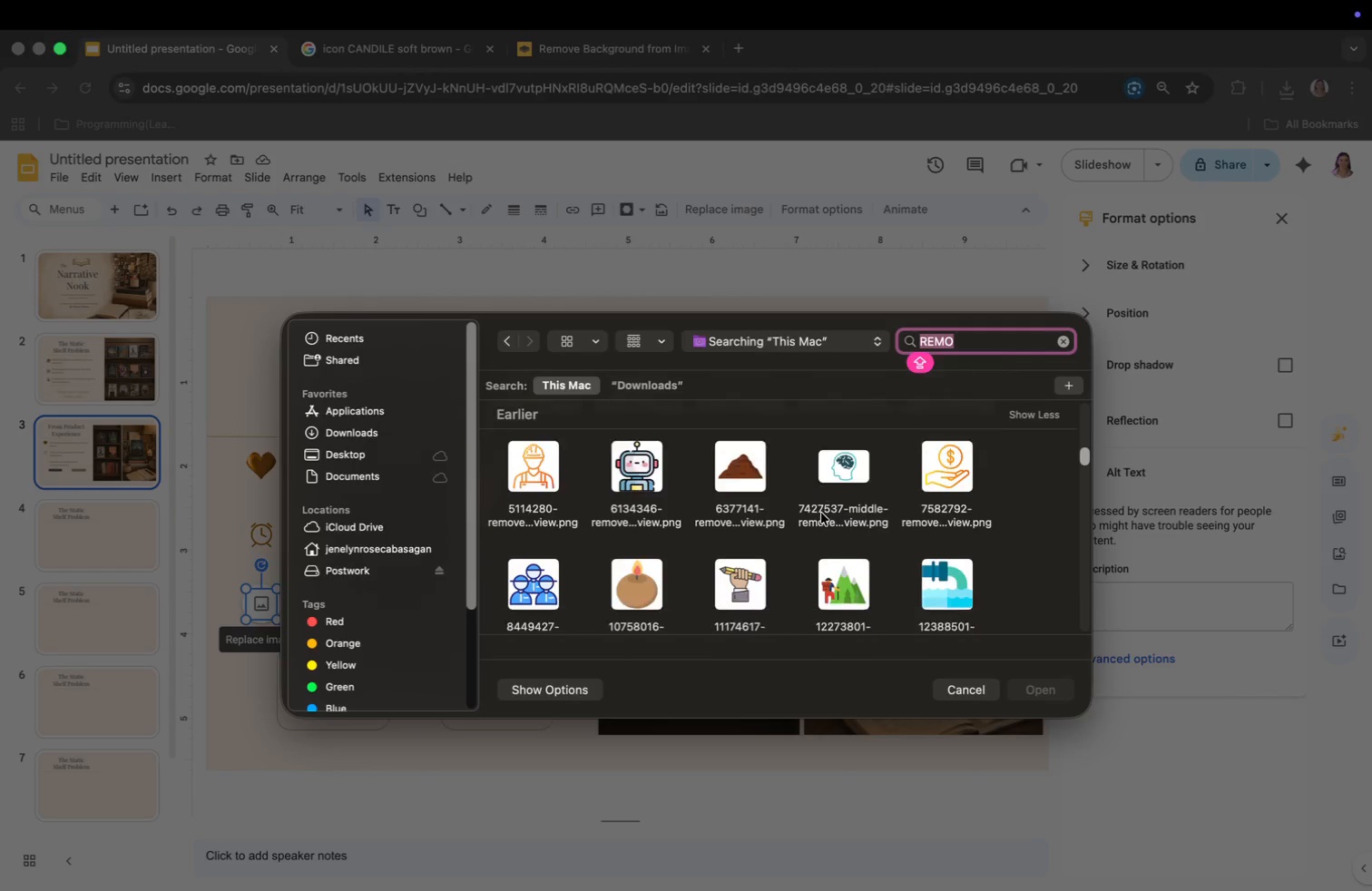 
left_click([632, 533])
 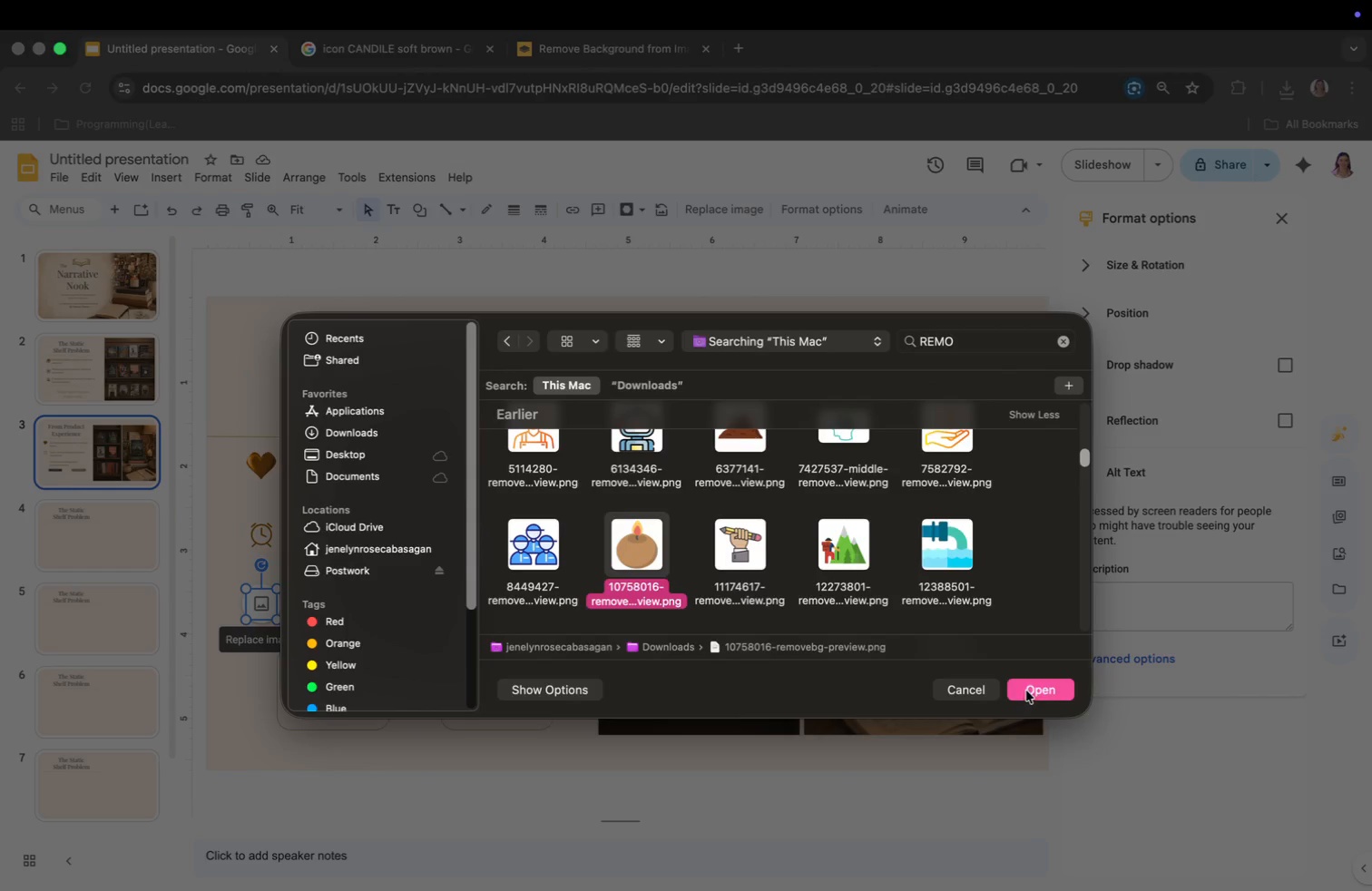 
left_click([1026, 687])
 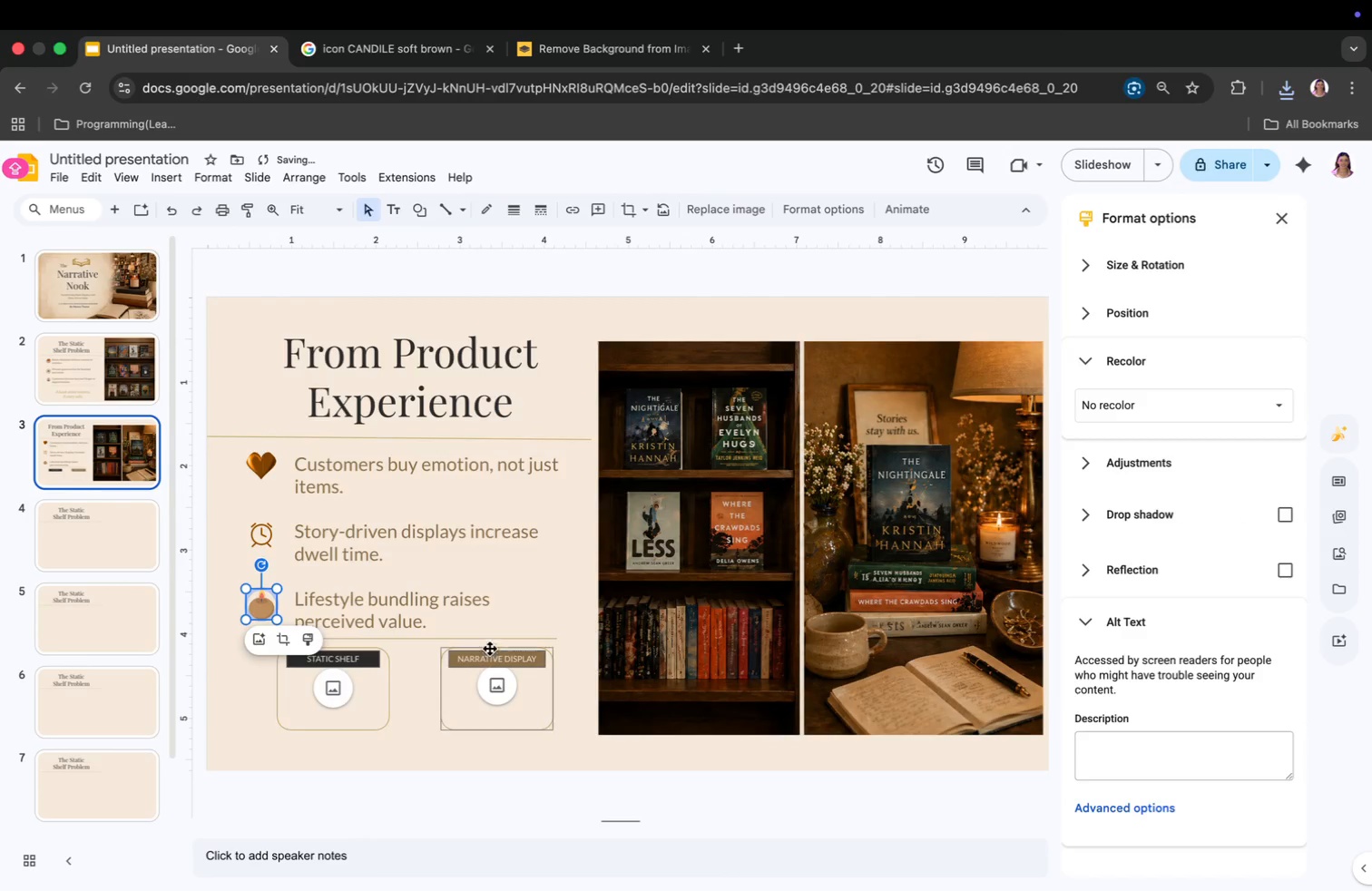 
left_click([542, 597])
 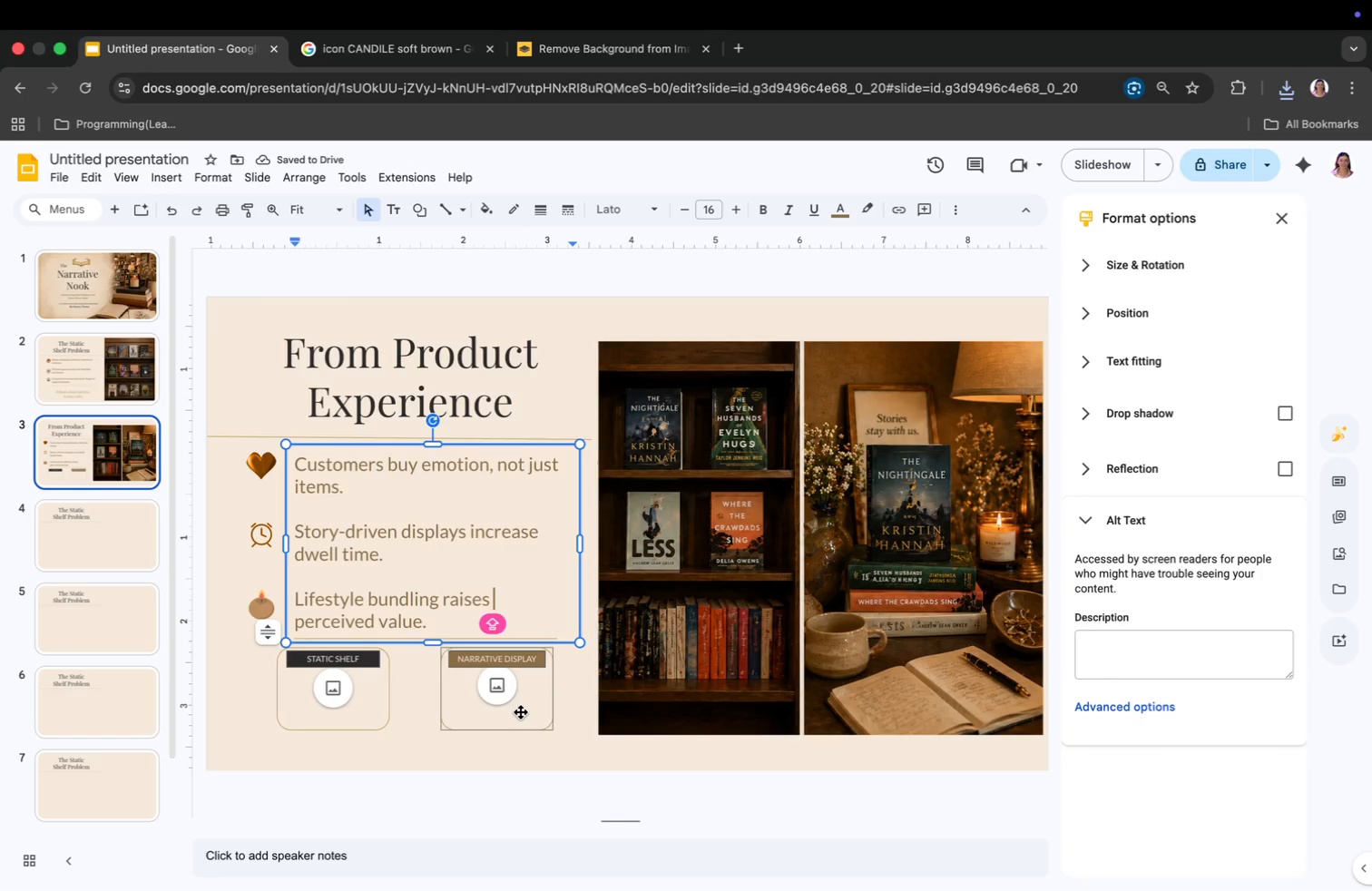 
left_click([417, 736])
 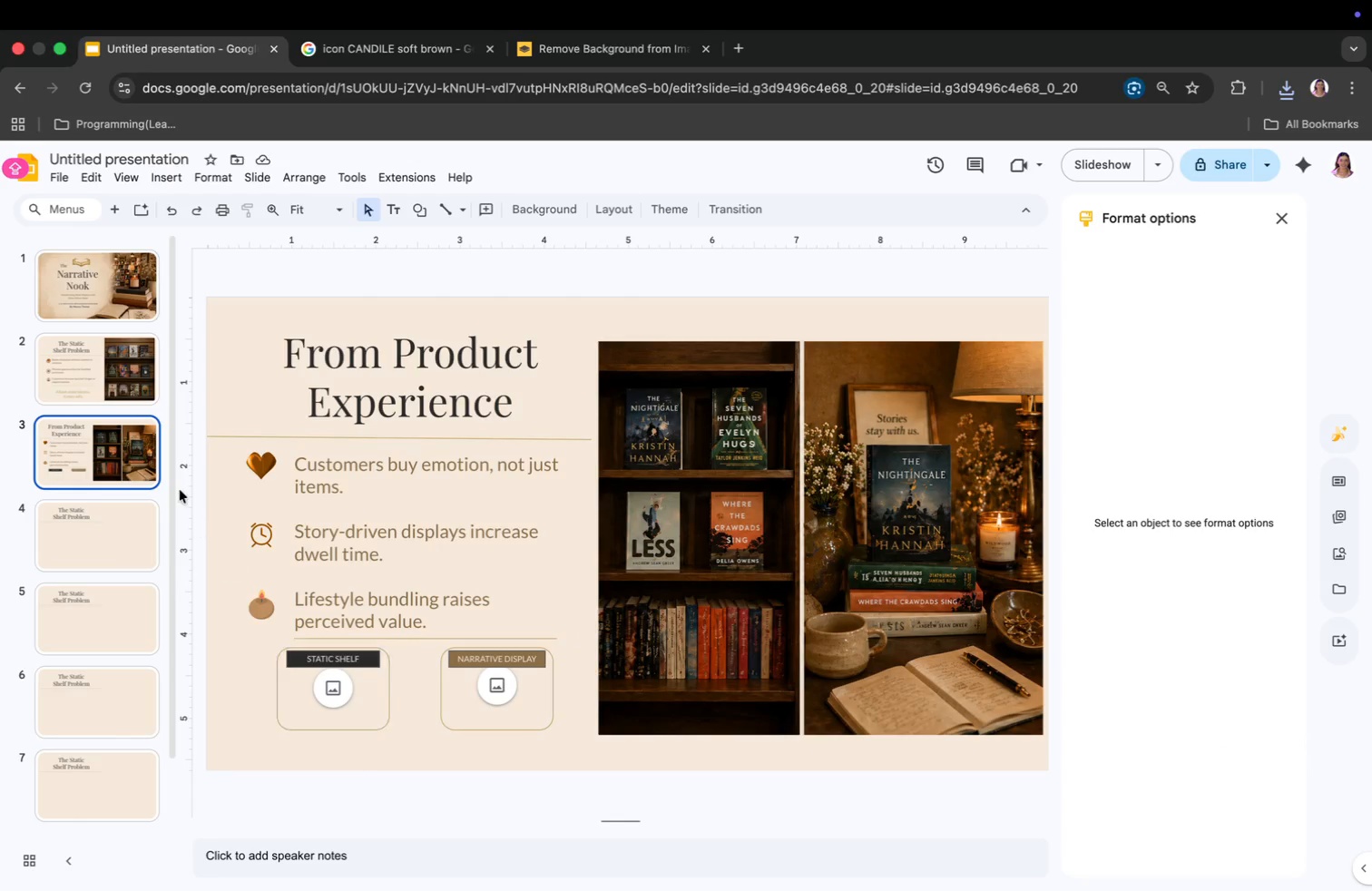 
left_click([257, 467])
 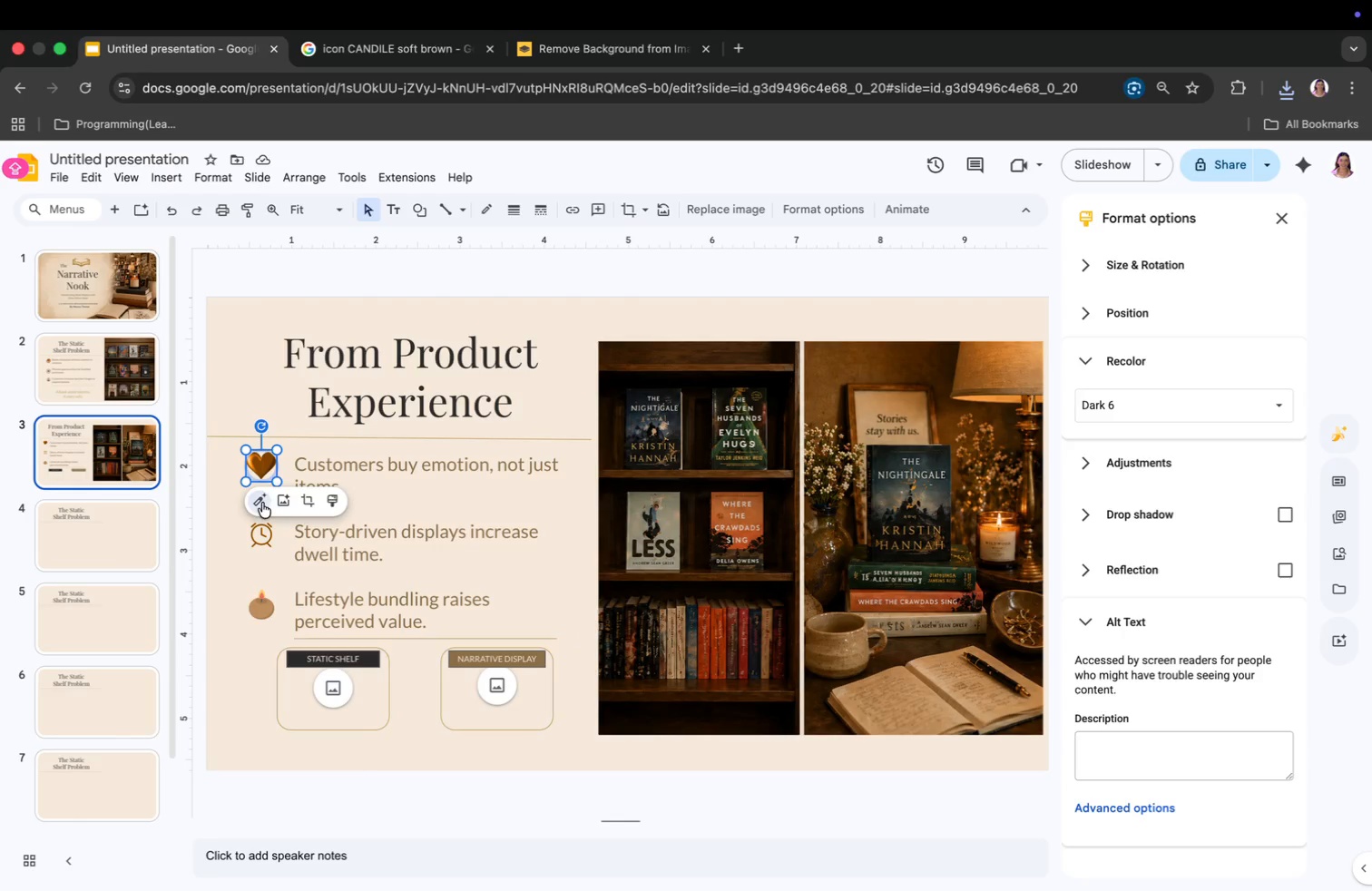 
left_click([263, 461])
 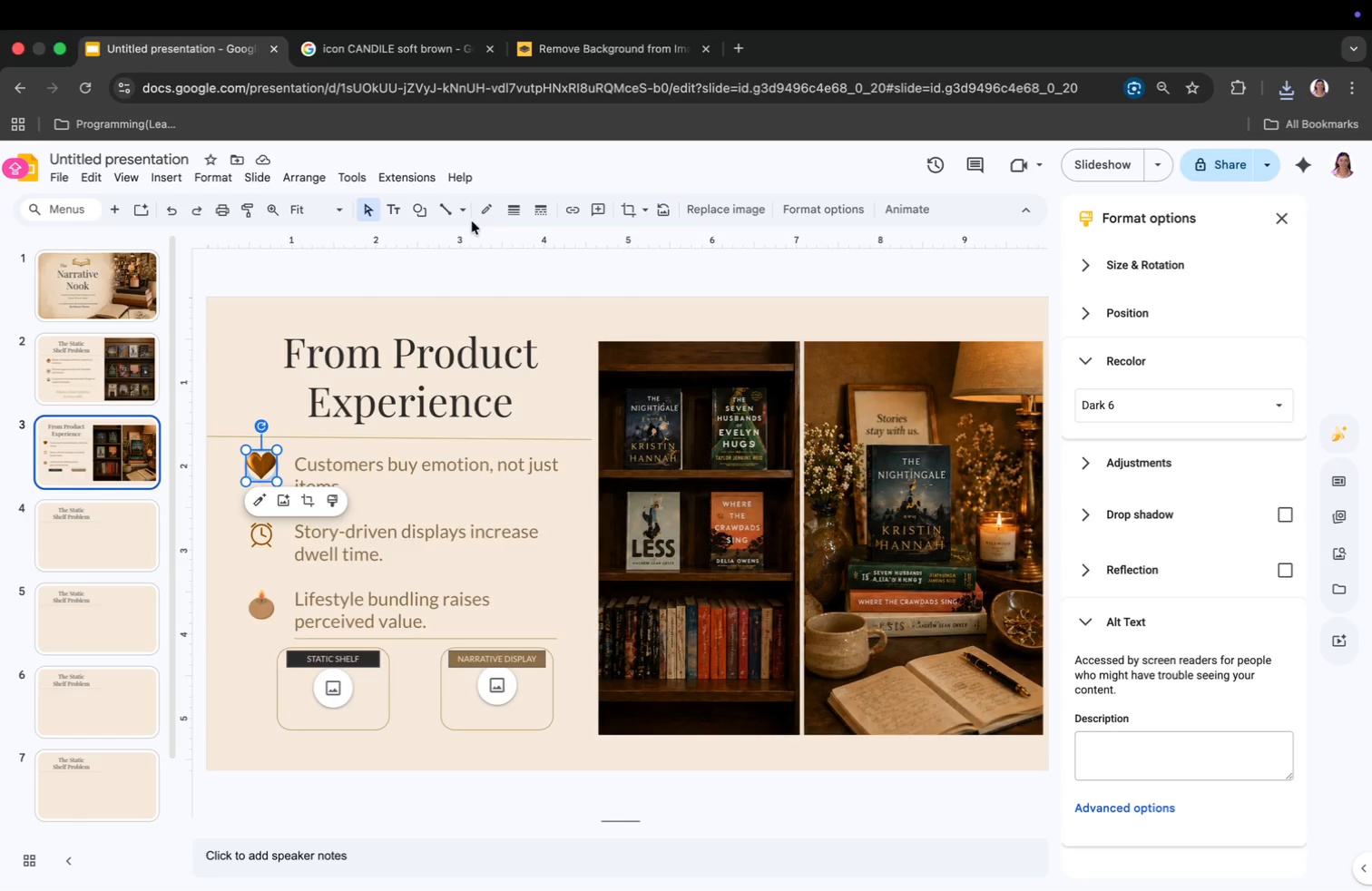 
left_click([481, 211])
 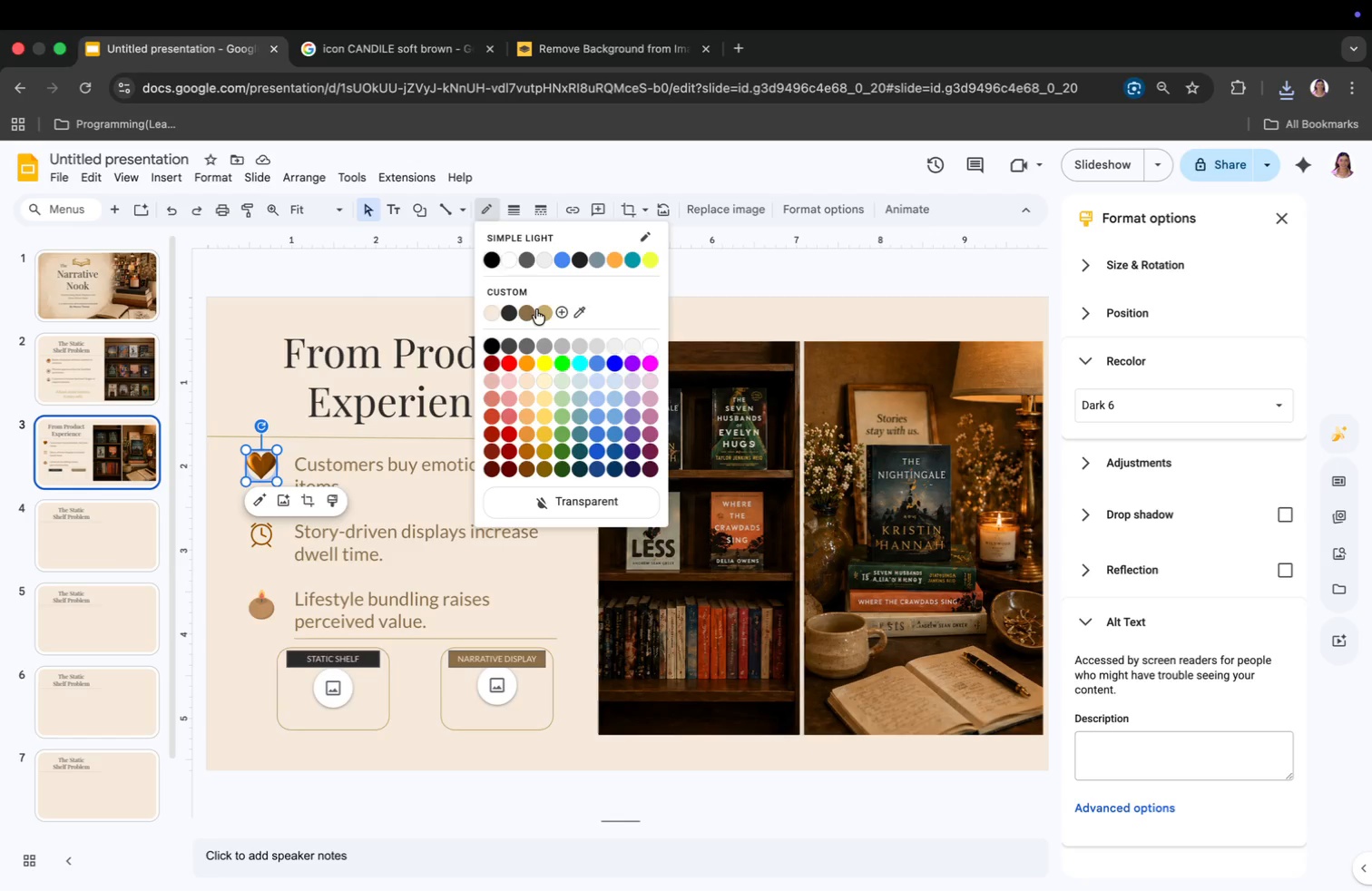 
left_click([541, 309])
 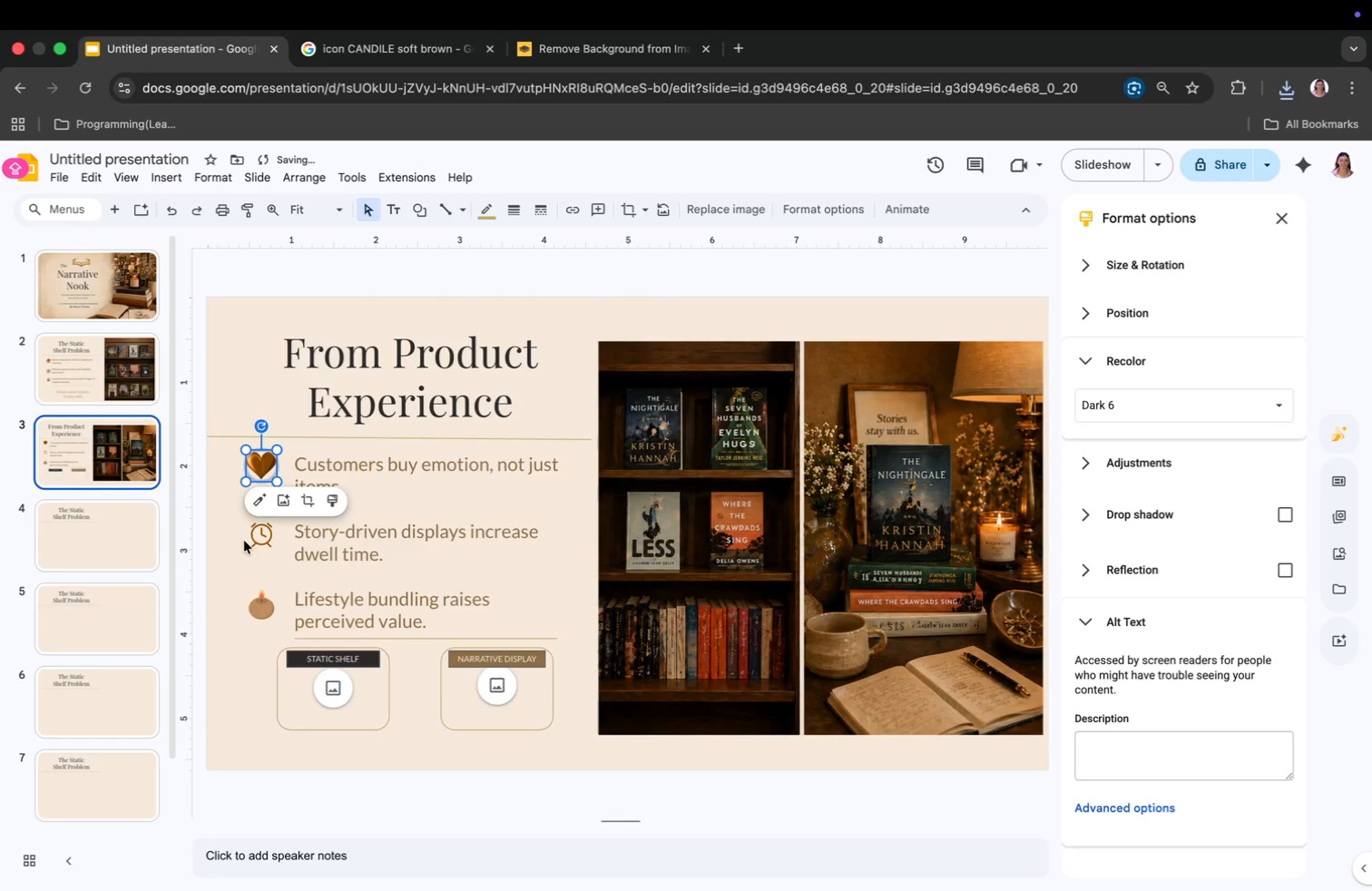 
left_click([259, 539])
 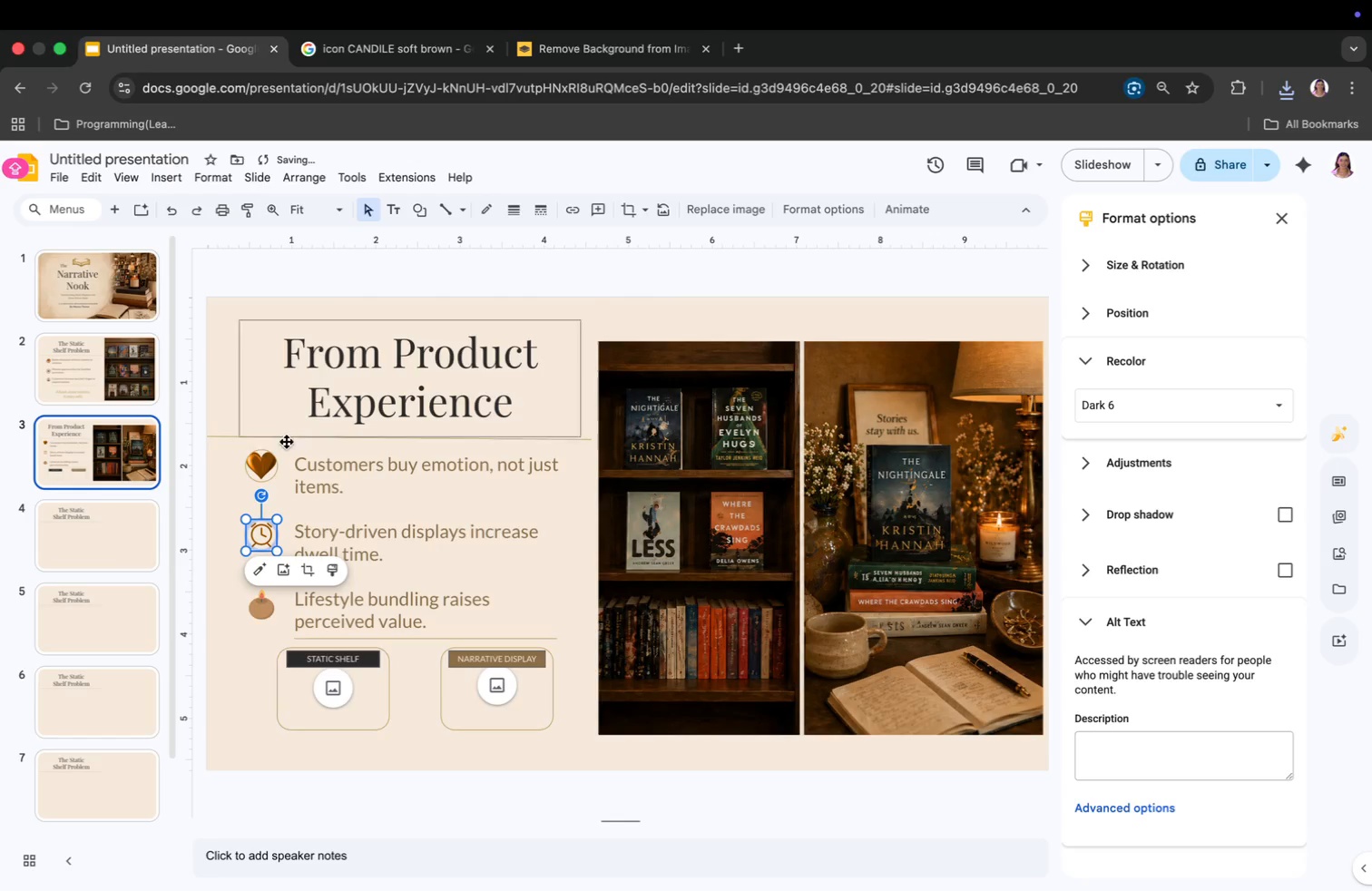 
left_click([261, 453])
 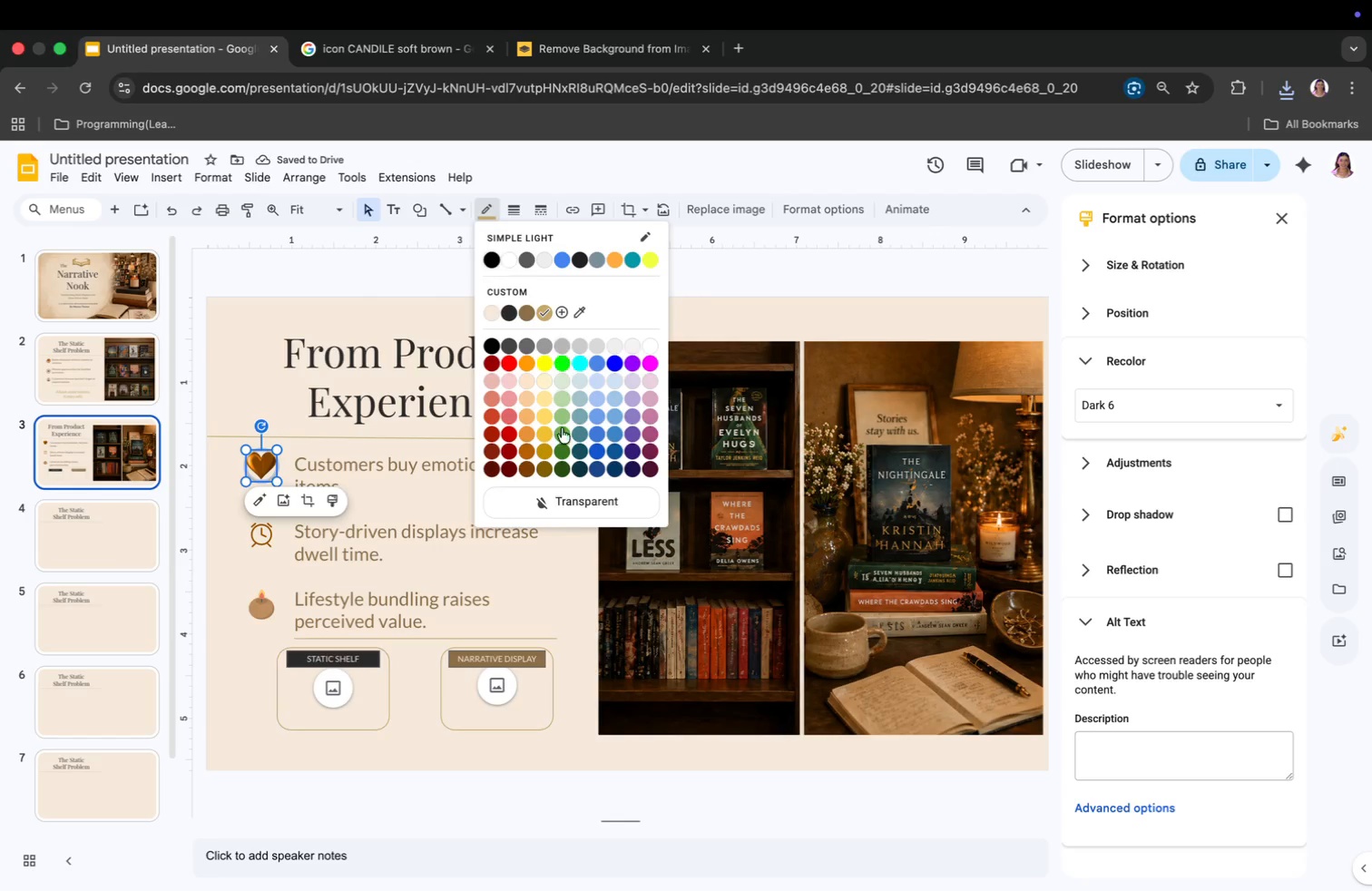 
left_click([571, 490])
 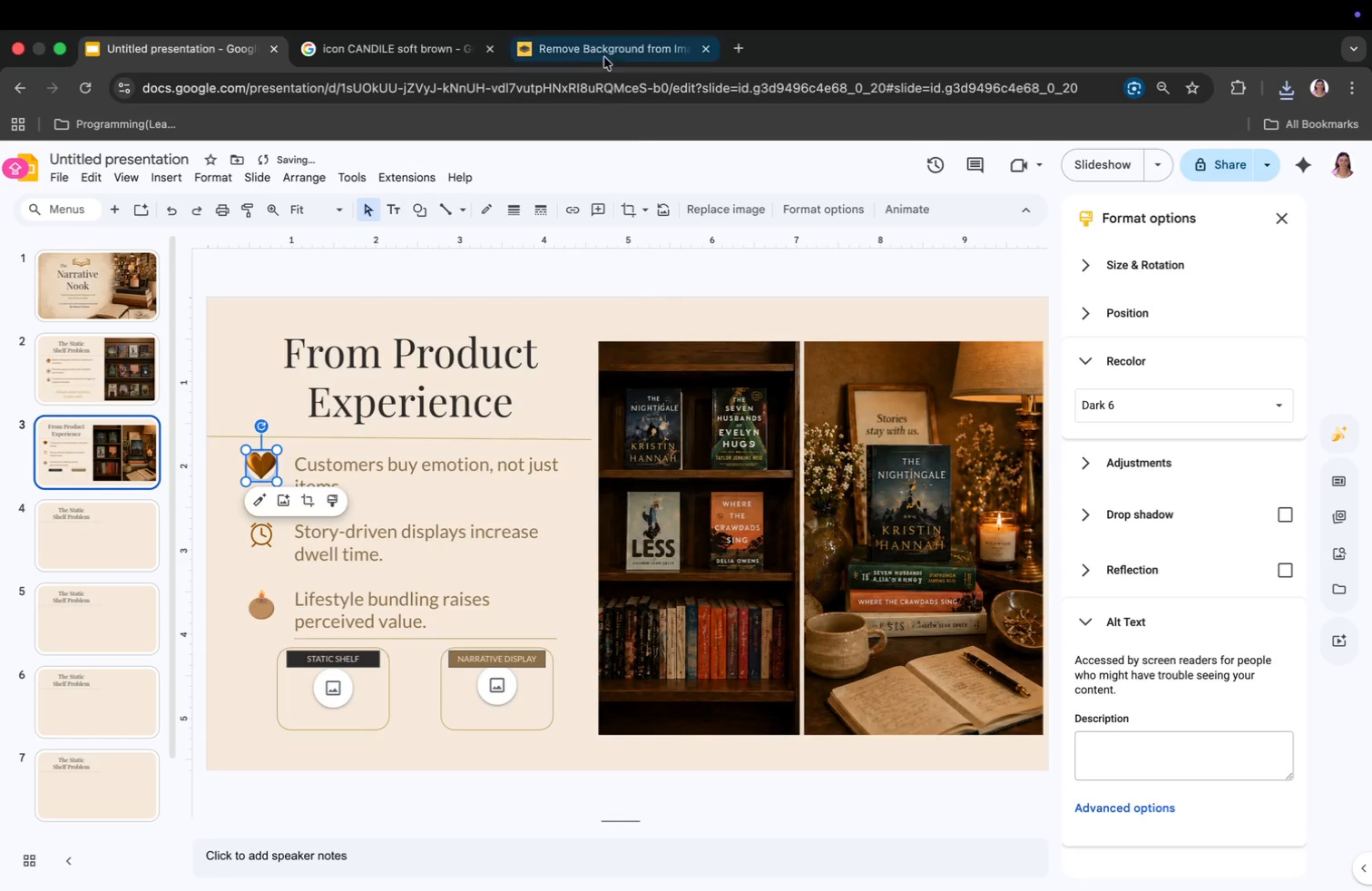 
left_click([413, 60])
 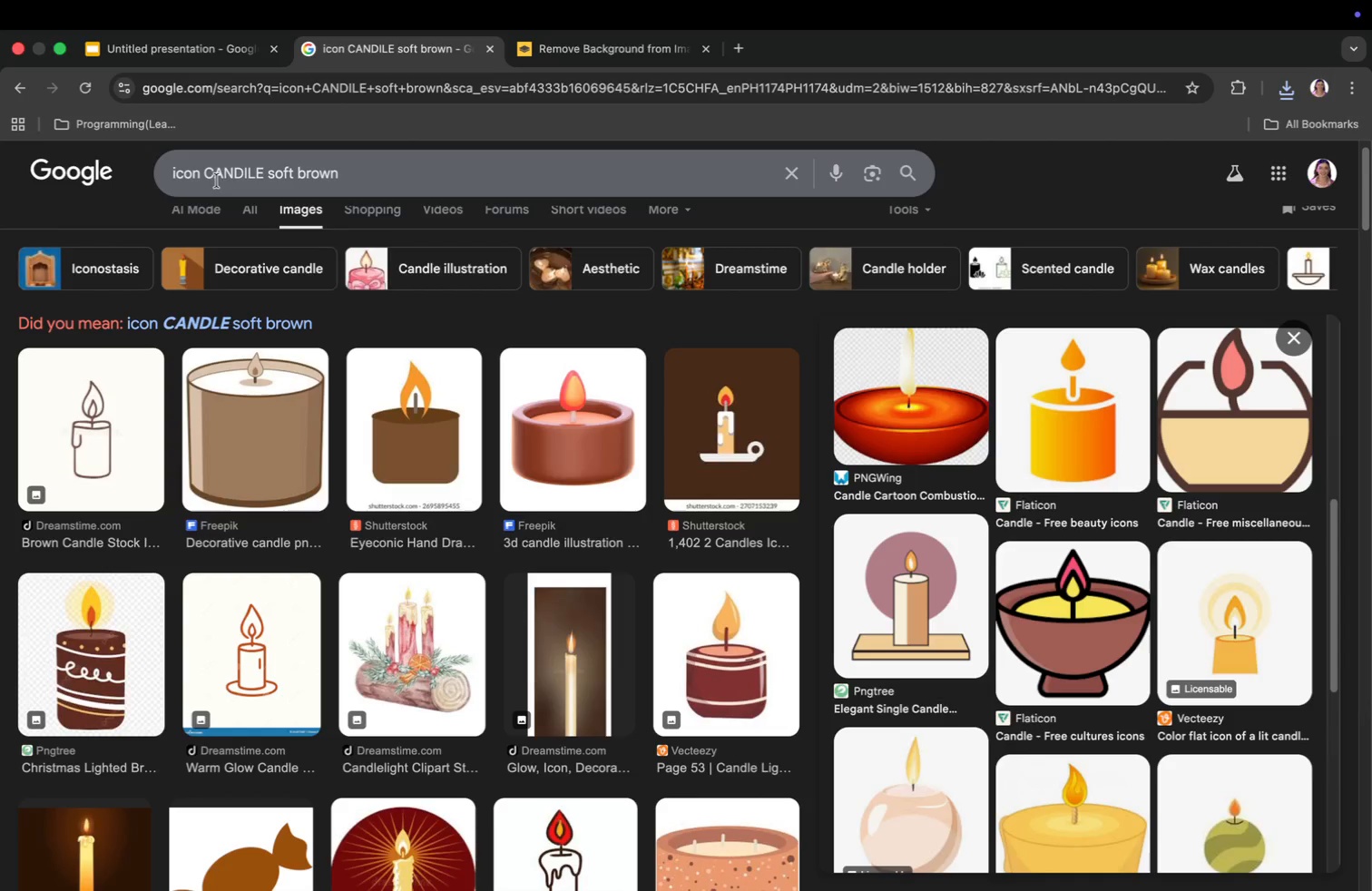 
left_click_drag(start_coordinate=[204, 177], to_coordinate=[267, 181])
 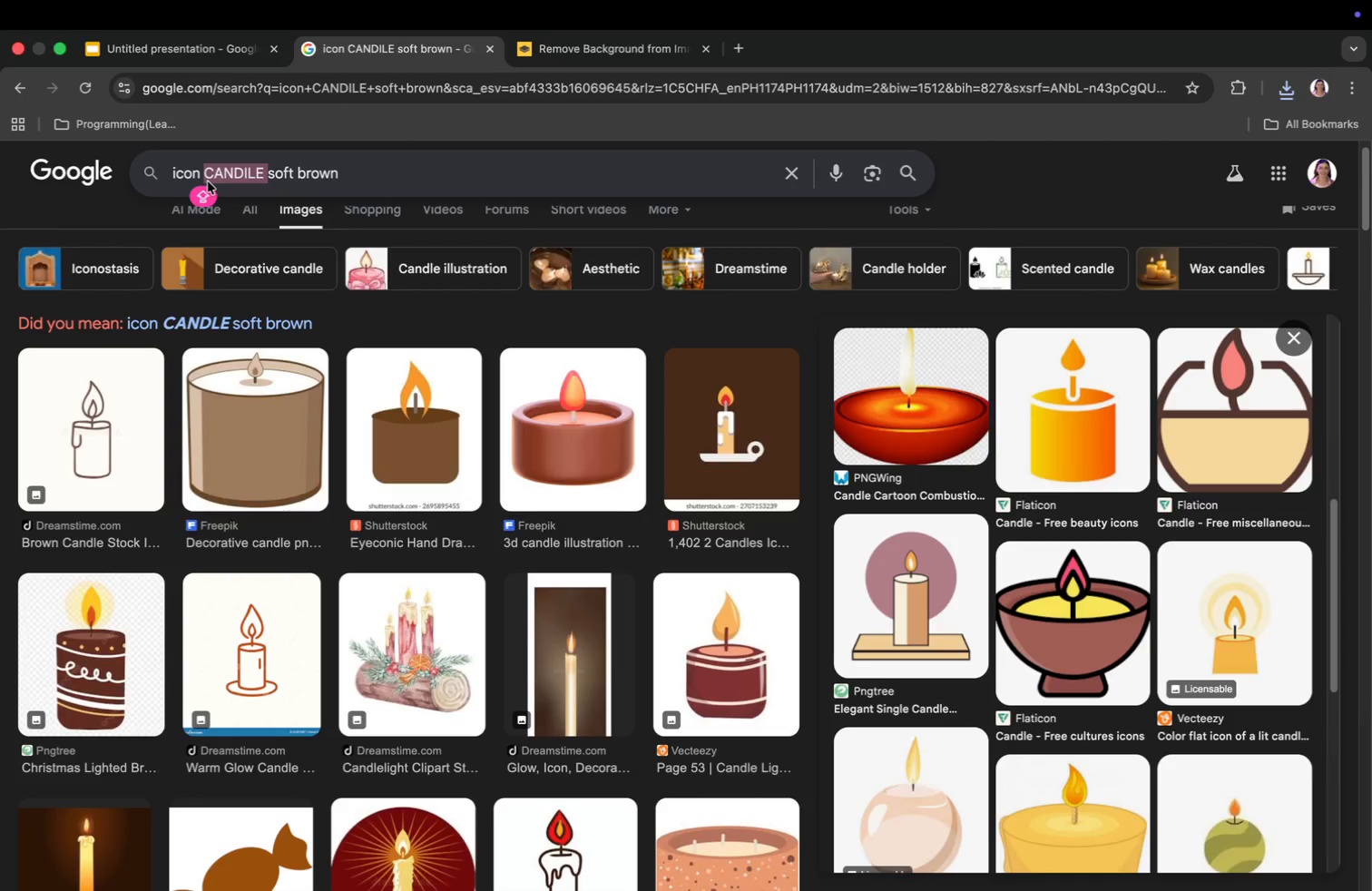 
type(STAND BOOKS )
 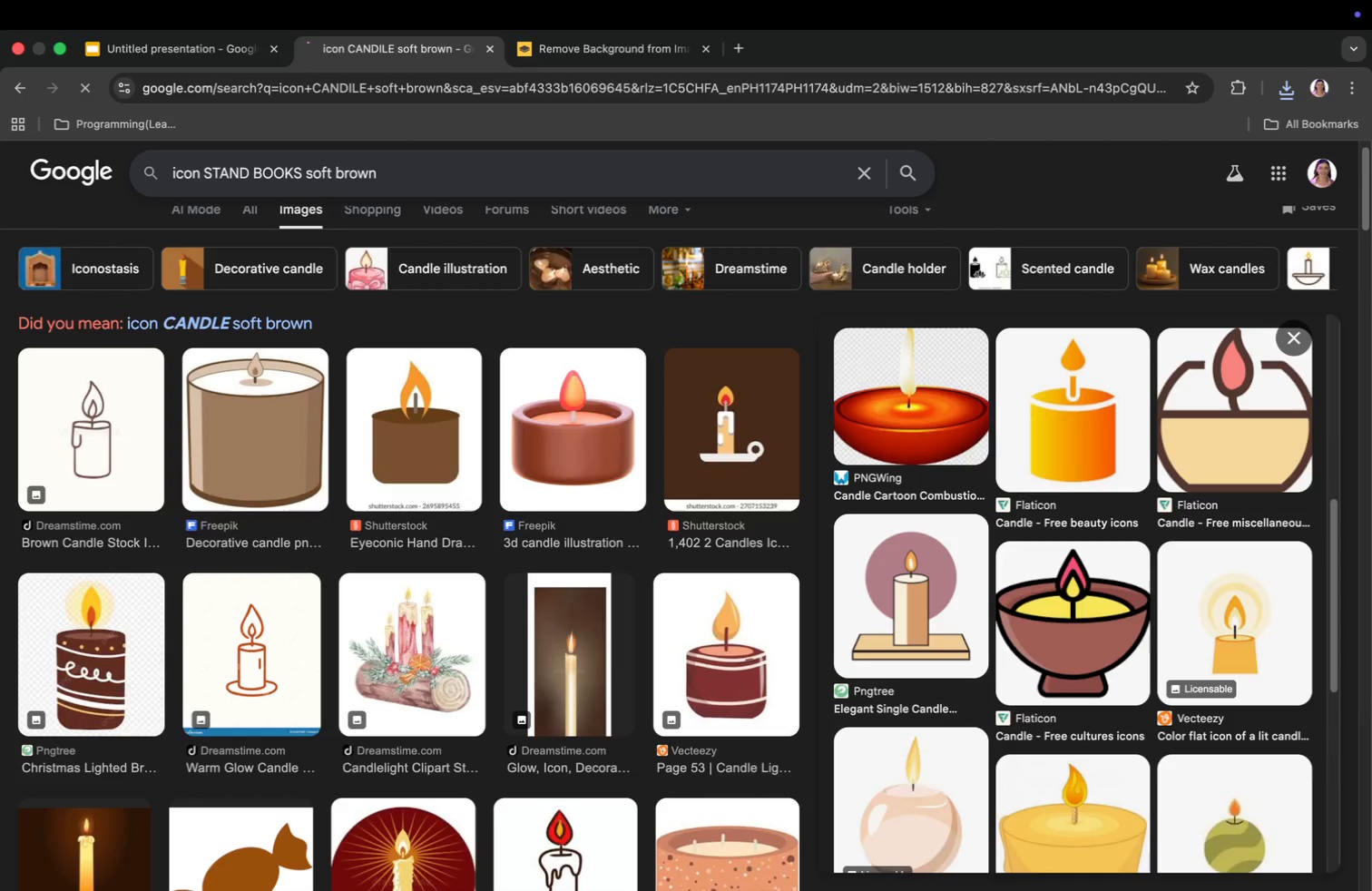 
key(Enter)
 